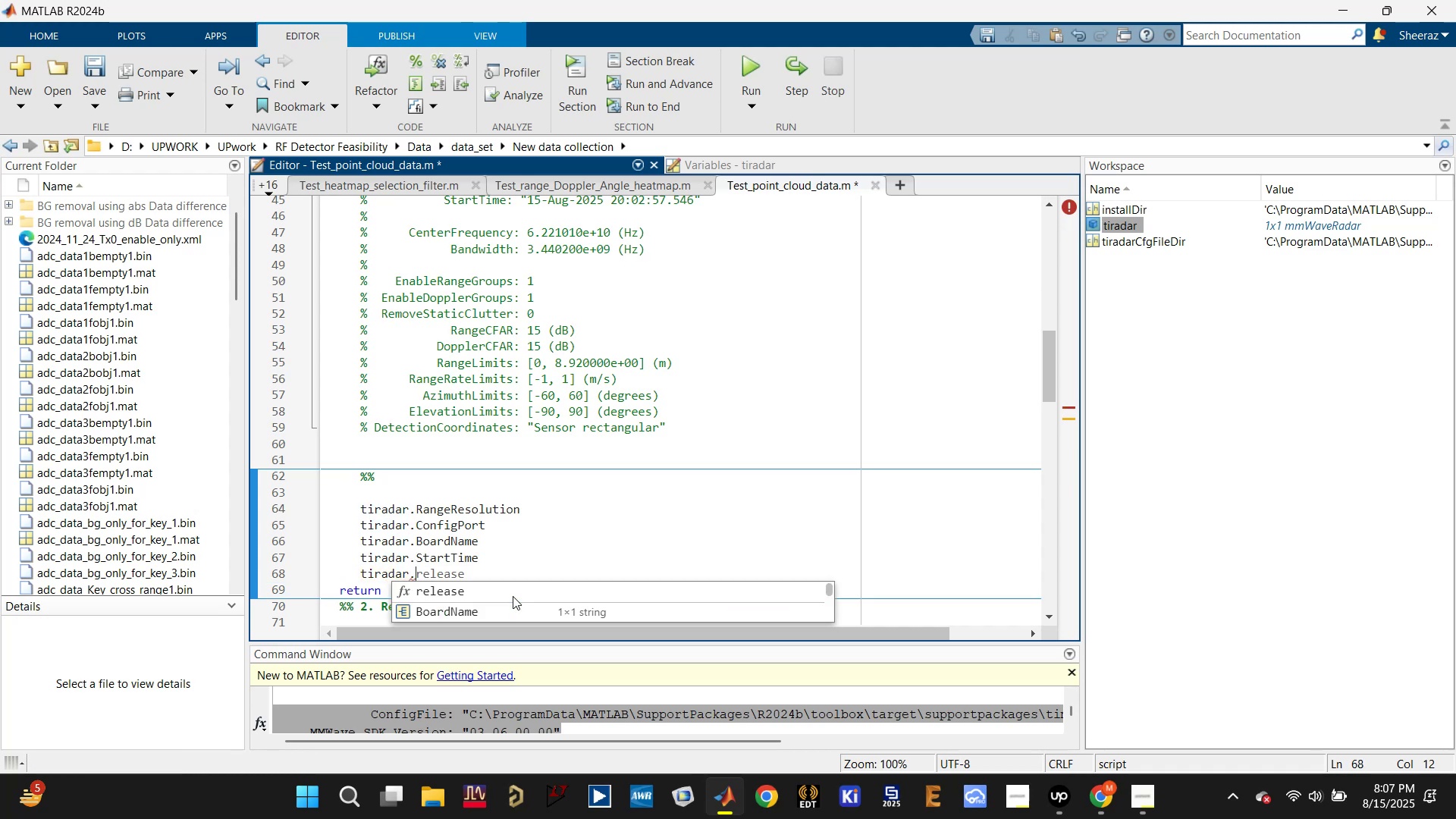 
scroll: coordinate [510, 610], scroll_direction: down, amount: 3.0
 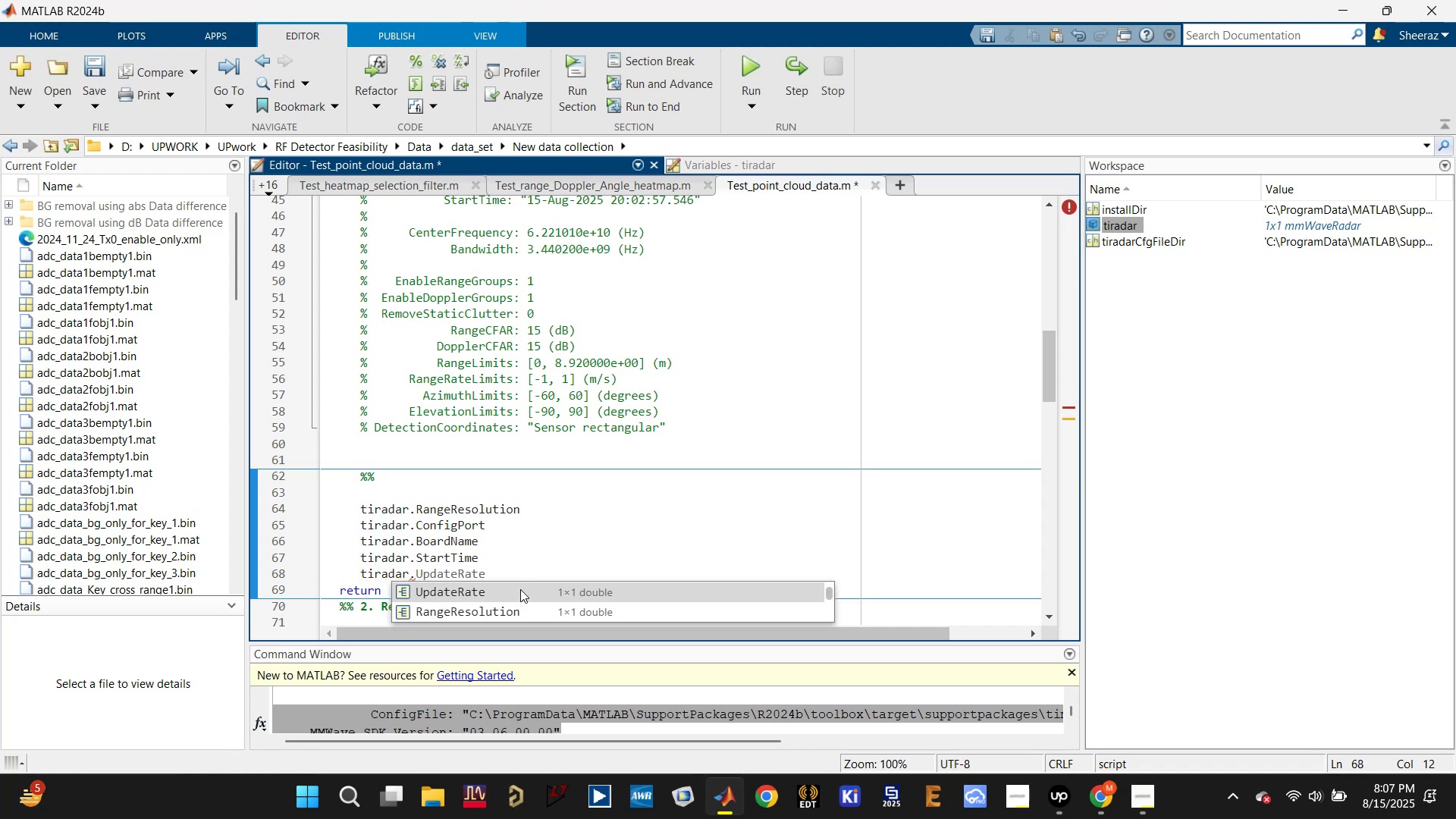 
left_click([519, 589])
 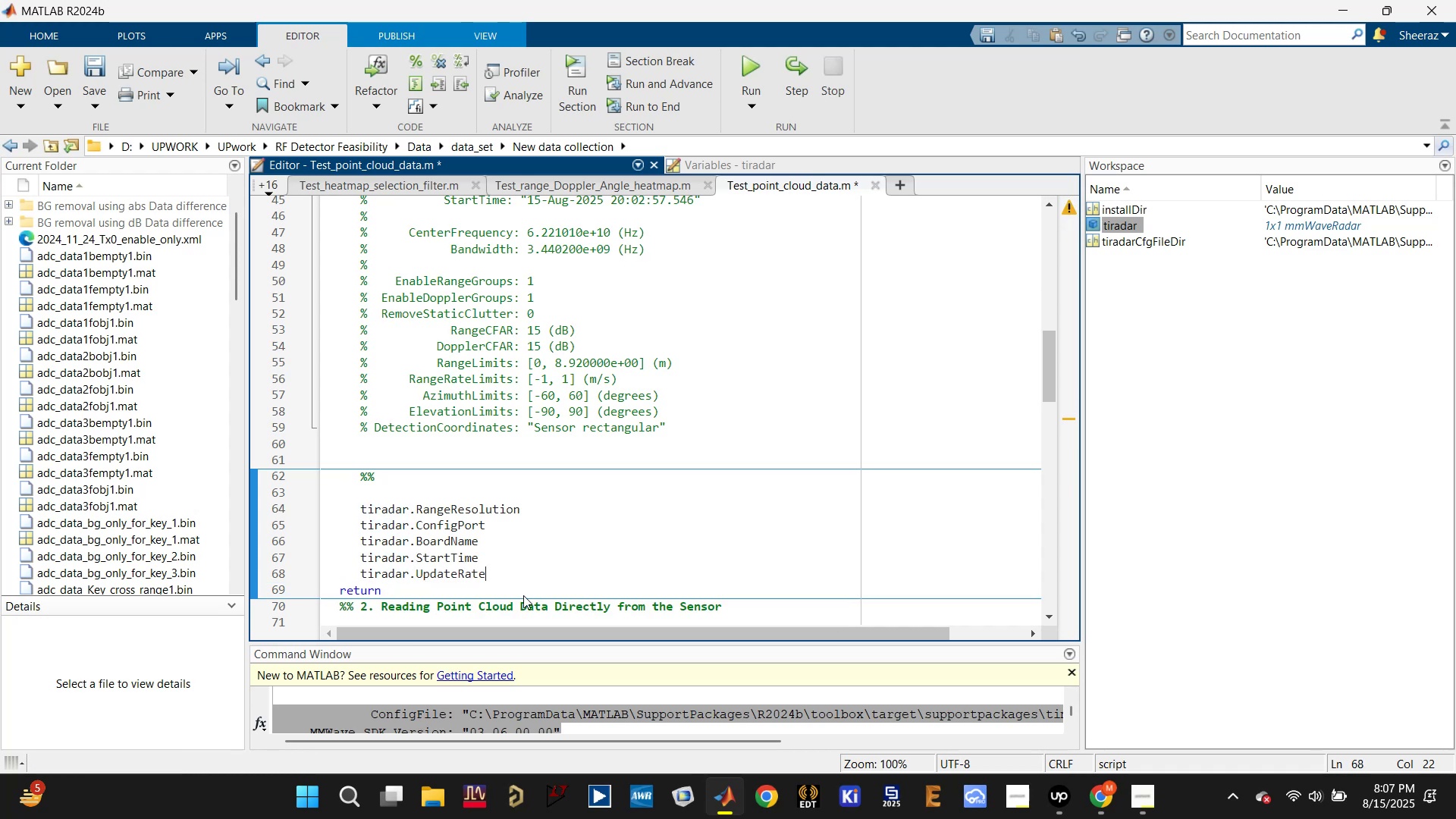 
key(Enter)
 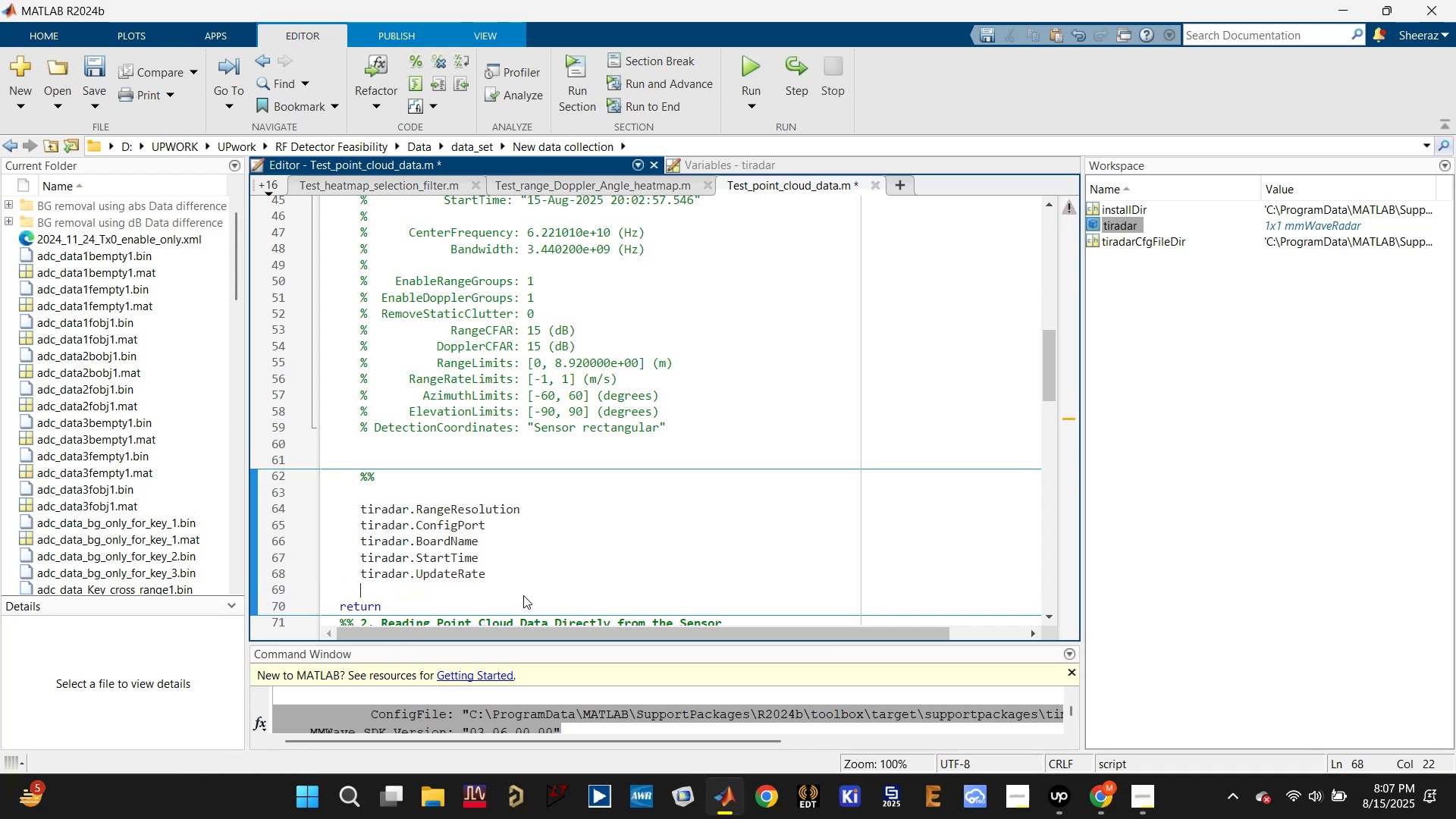 
type(tiradar.)
 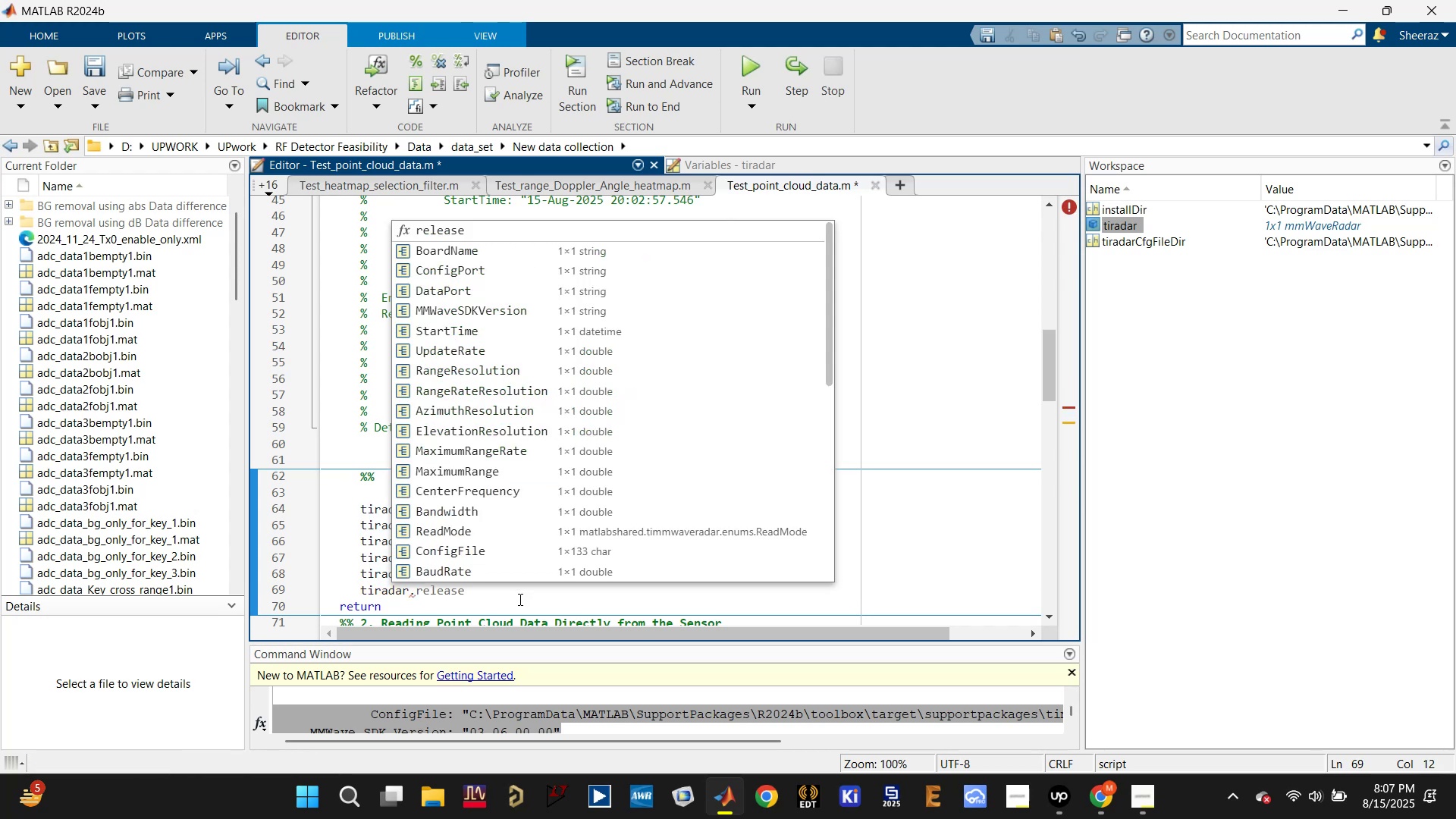 
scroll: coordinate [498, 569], scroll_direction: down, amount: 3.0
 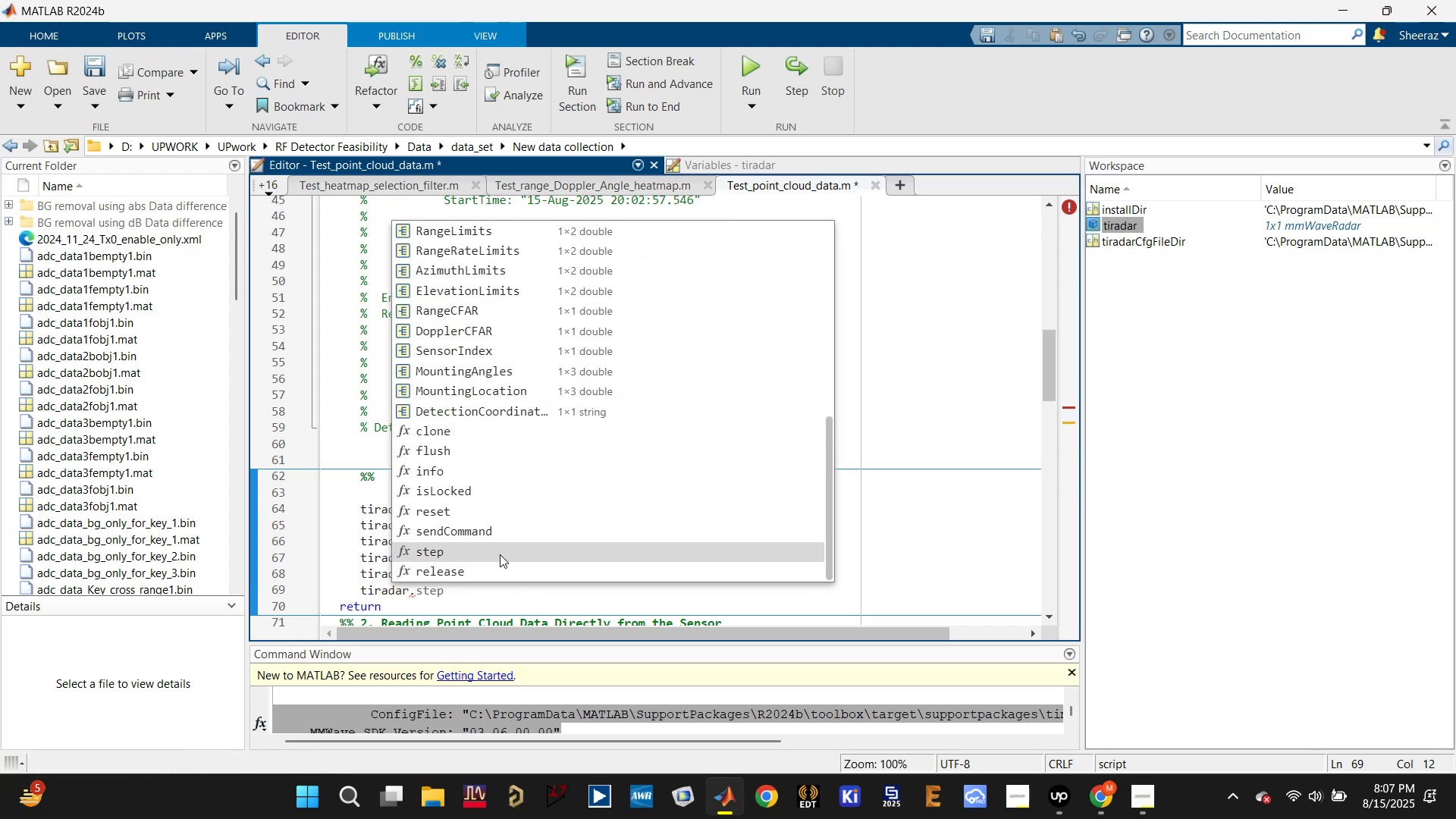 
scroll: coordinate [500, 554], scroll_direction: up, amount: 1.0
 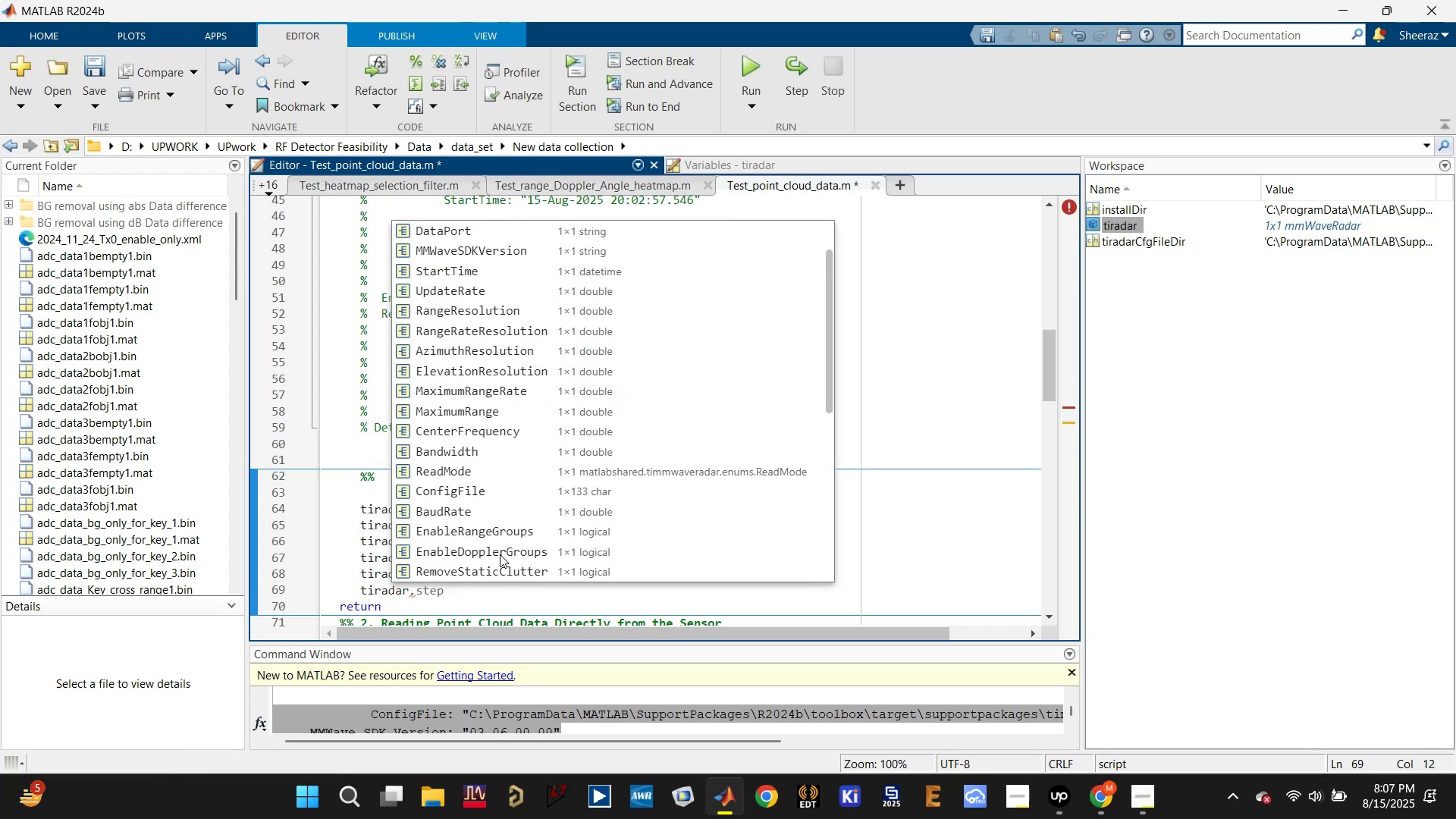 
scroll: coordinate [500, 554], scroll_direction: down, amount: 2.0
 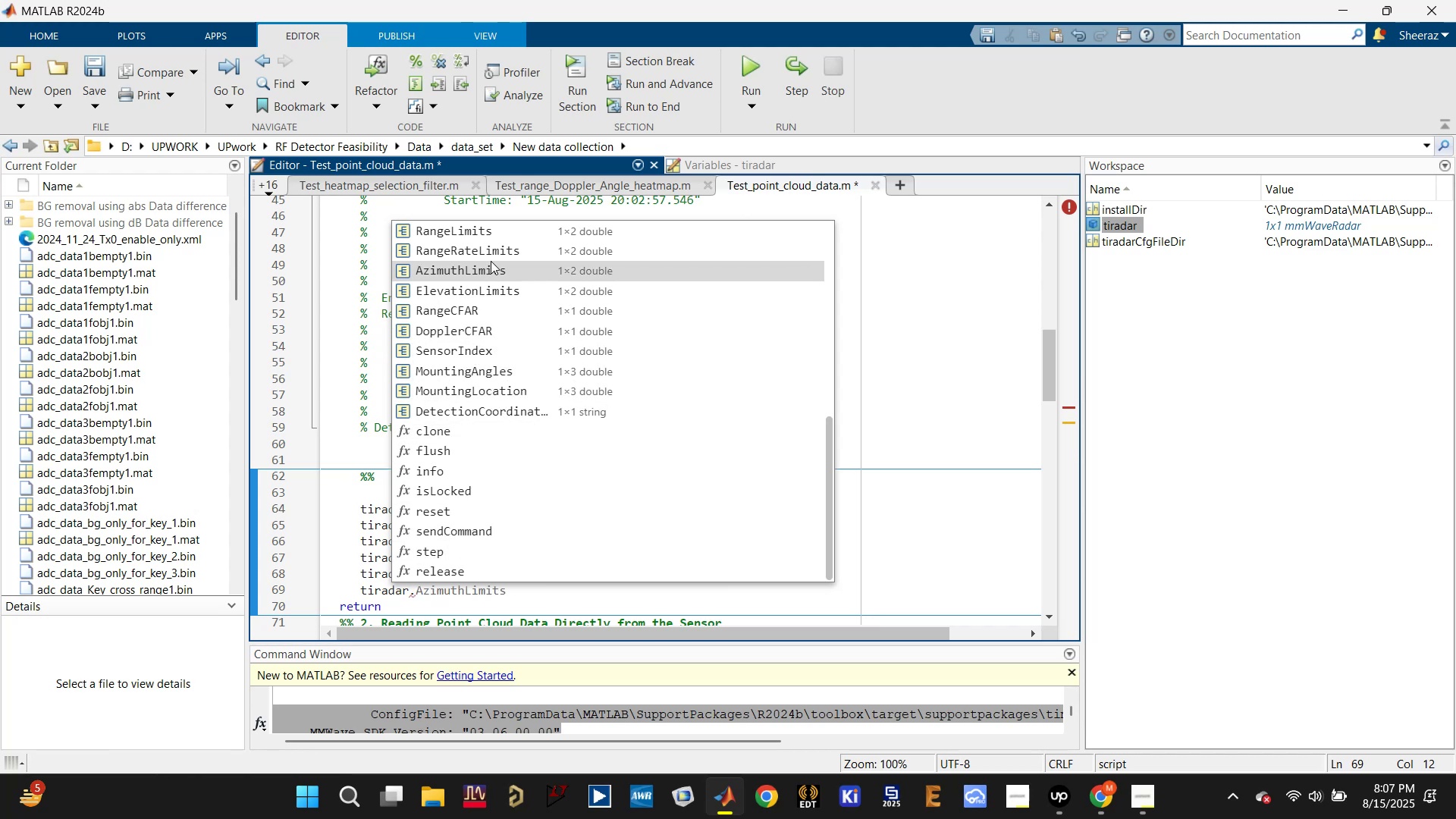 
wait(6.74)
 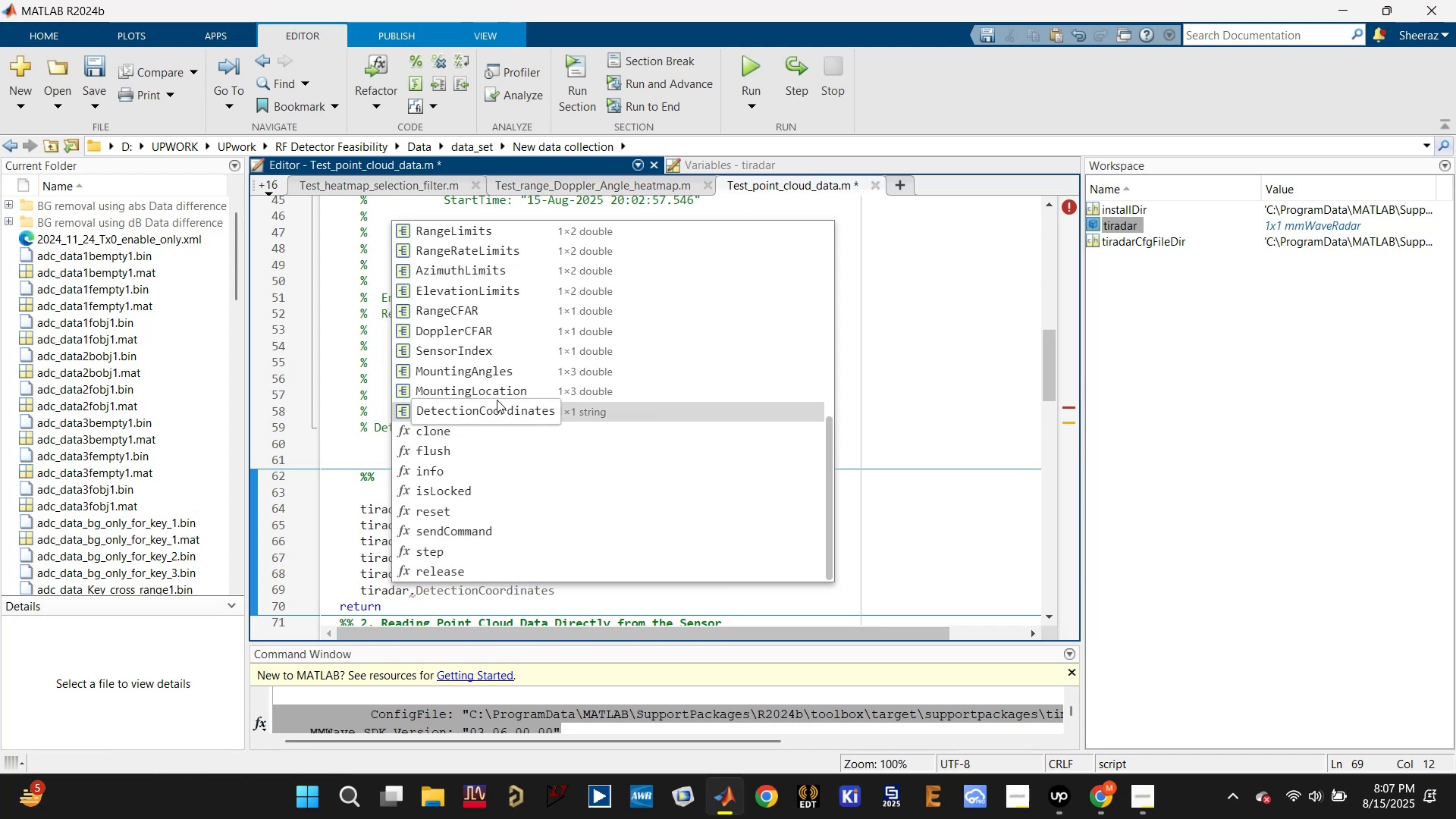 
scroll: coordinate [489, 263], scroll_direction: up, amount: 2.0
 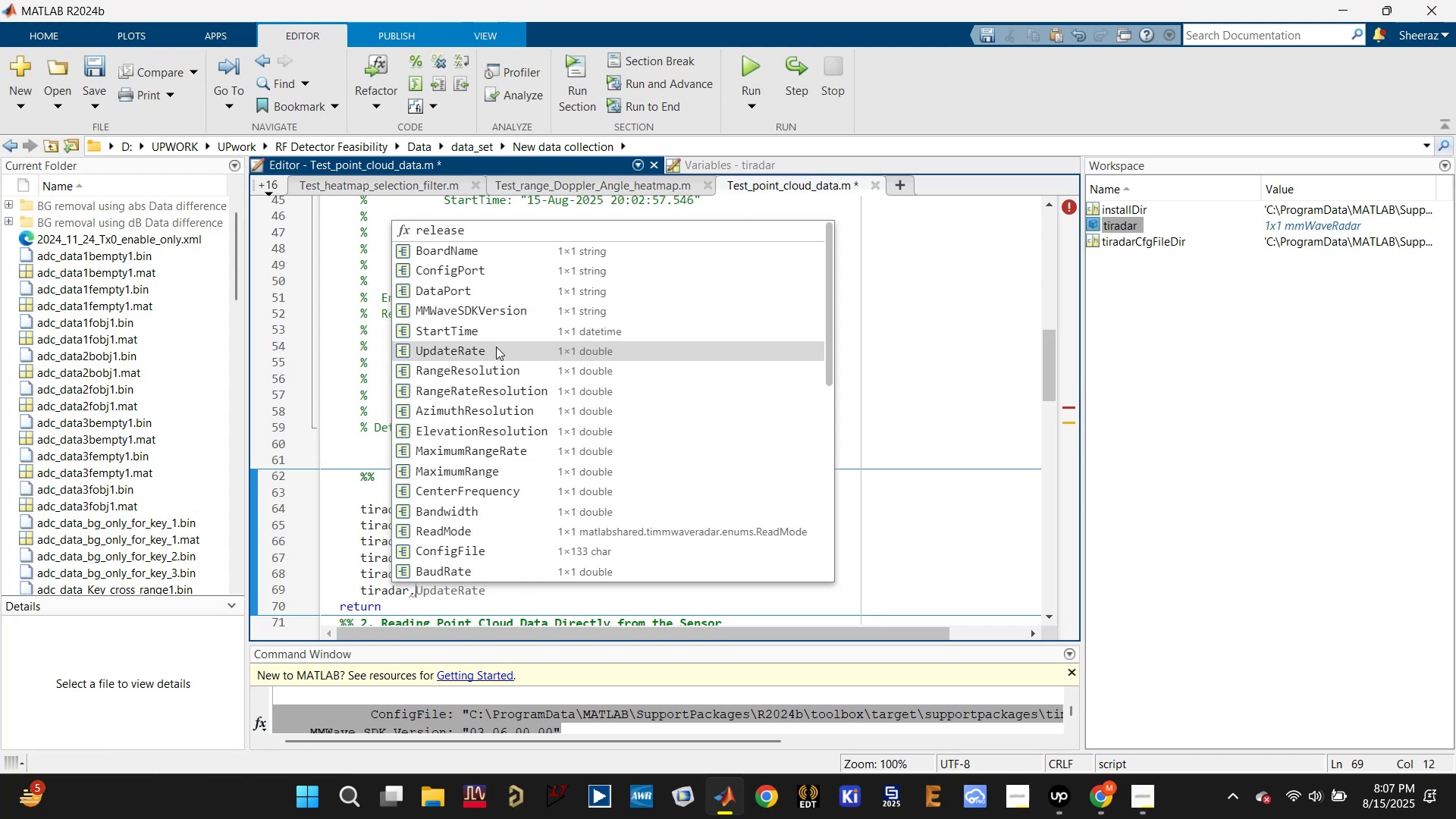 
left_click([492, 364])
 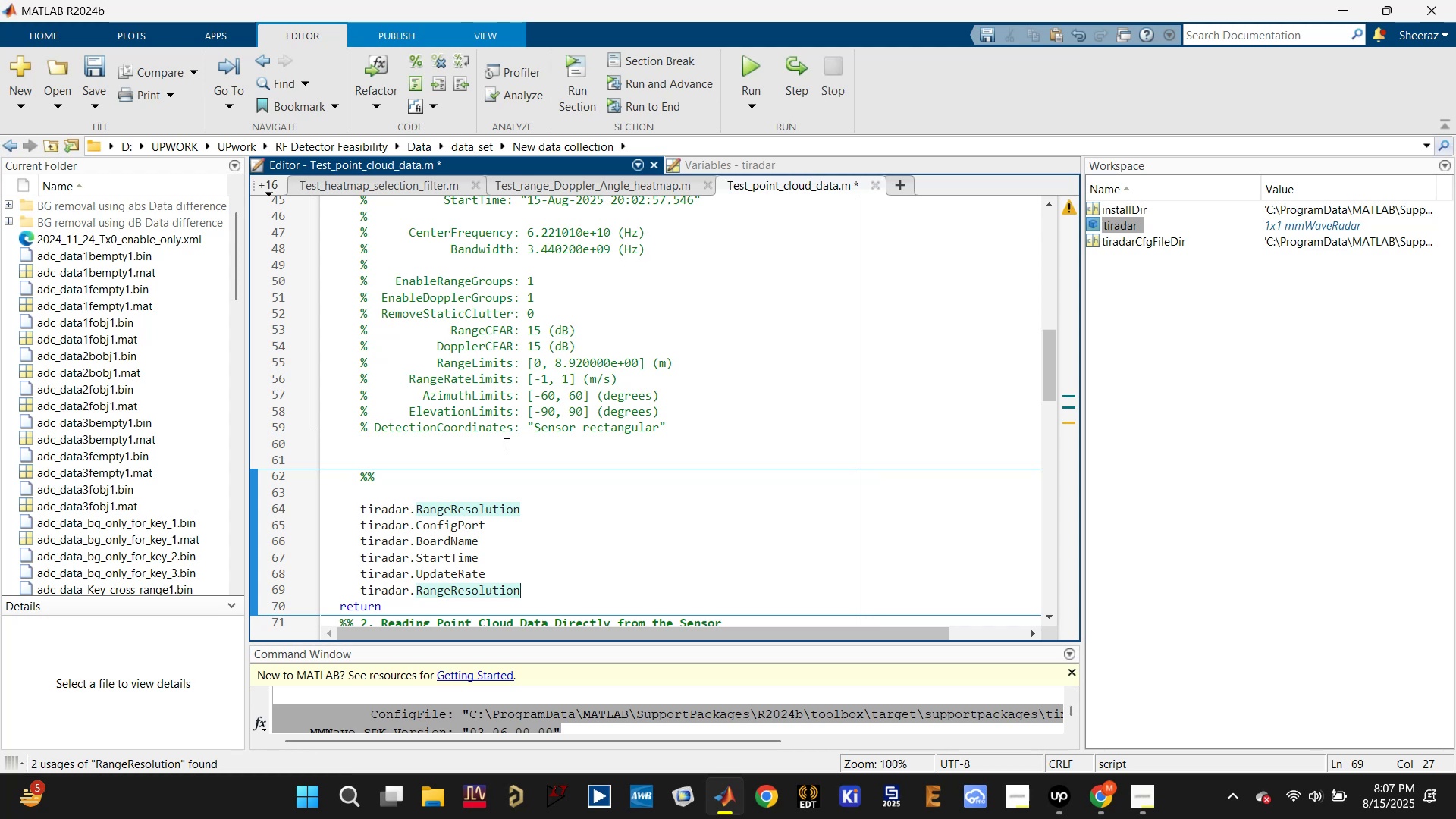 
key(Backspace)
key(Backspace)
key(Backspace)
key(Backspace)
key(Backspace)
key(Backspace)
key(Backspace)
key(Backspace)
key(Backspace)
type(ate)
 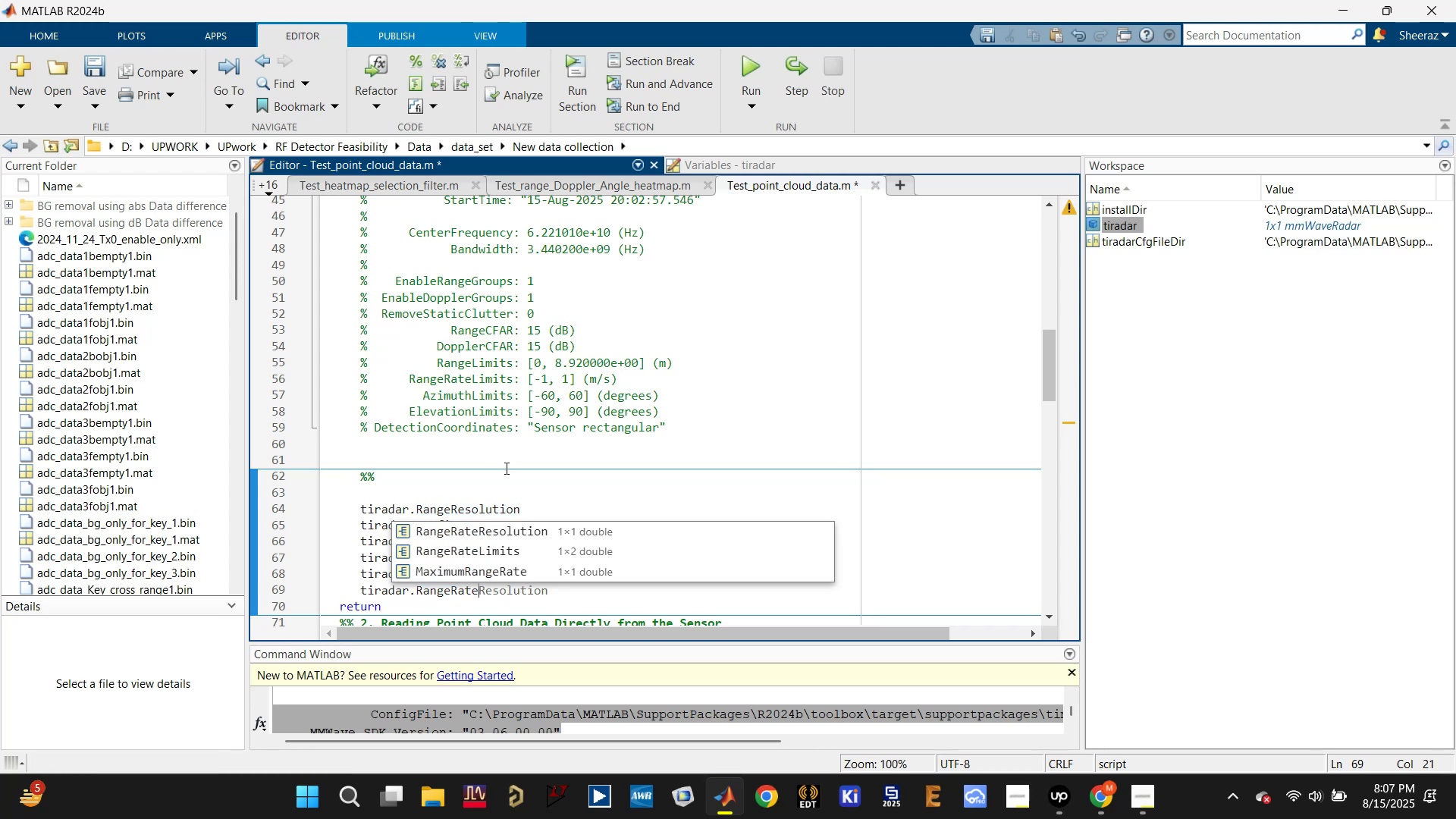 
left_click([504, 526])
 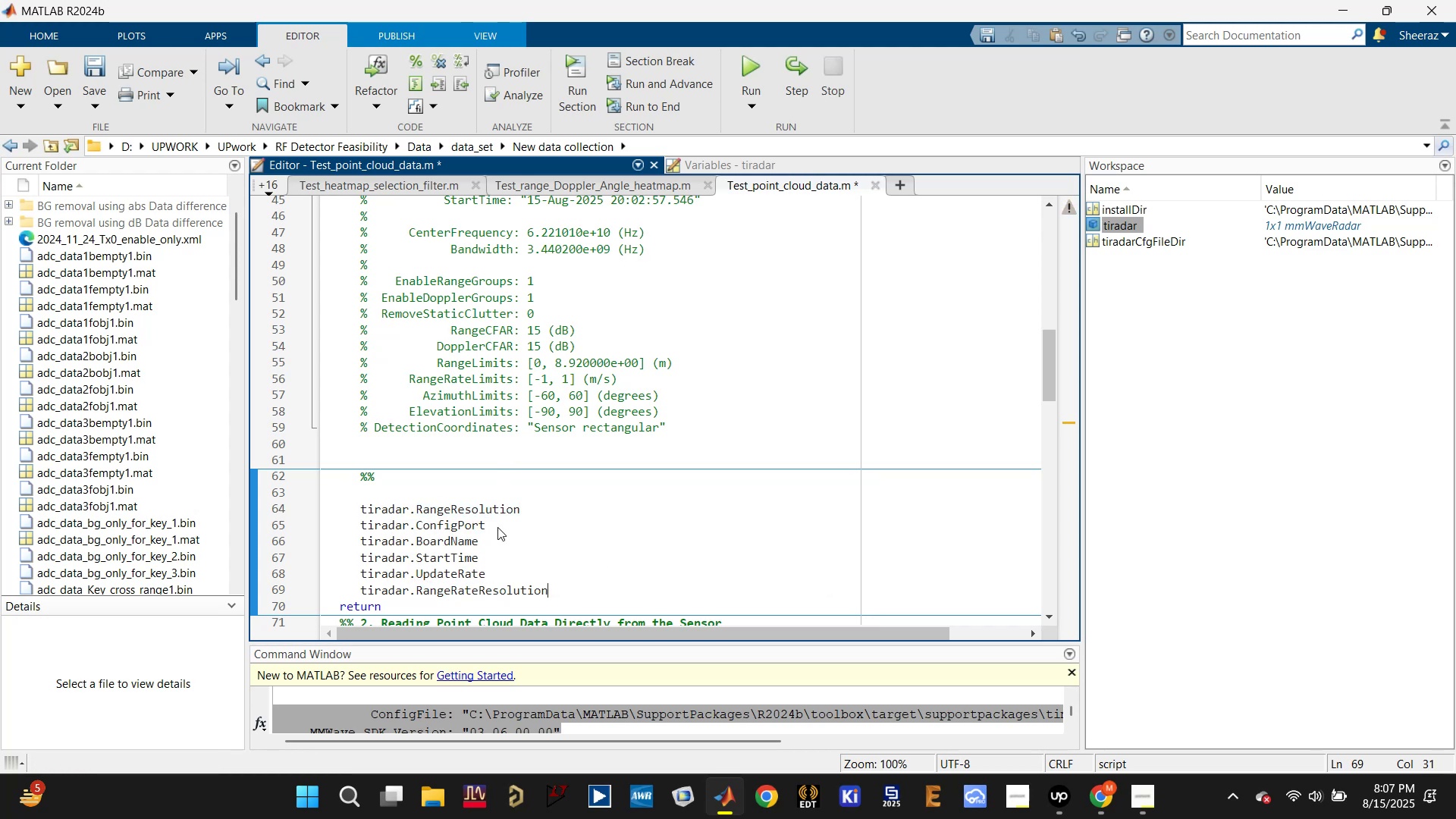 
key(Enter)
 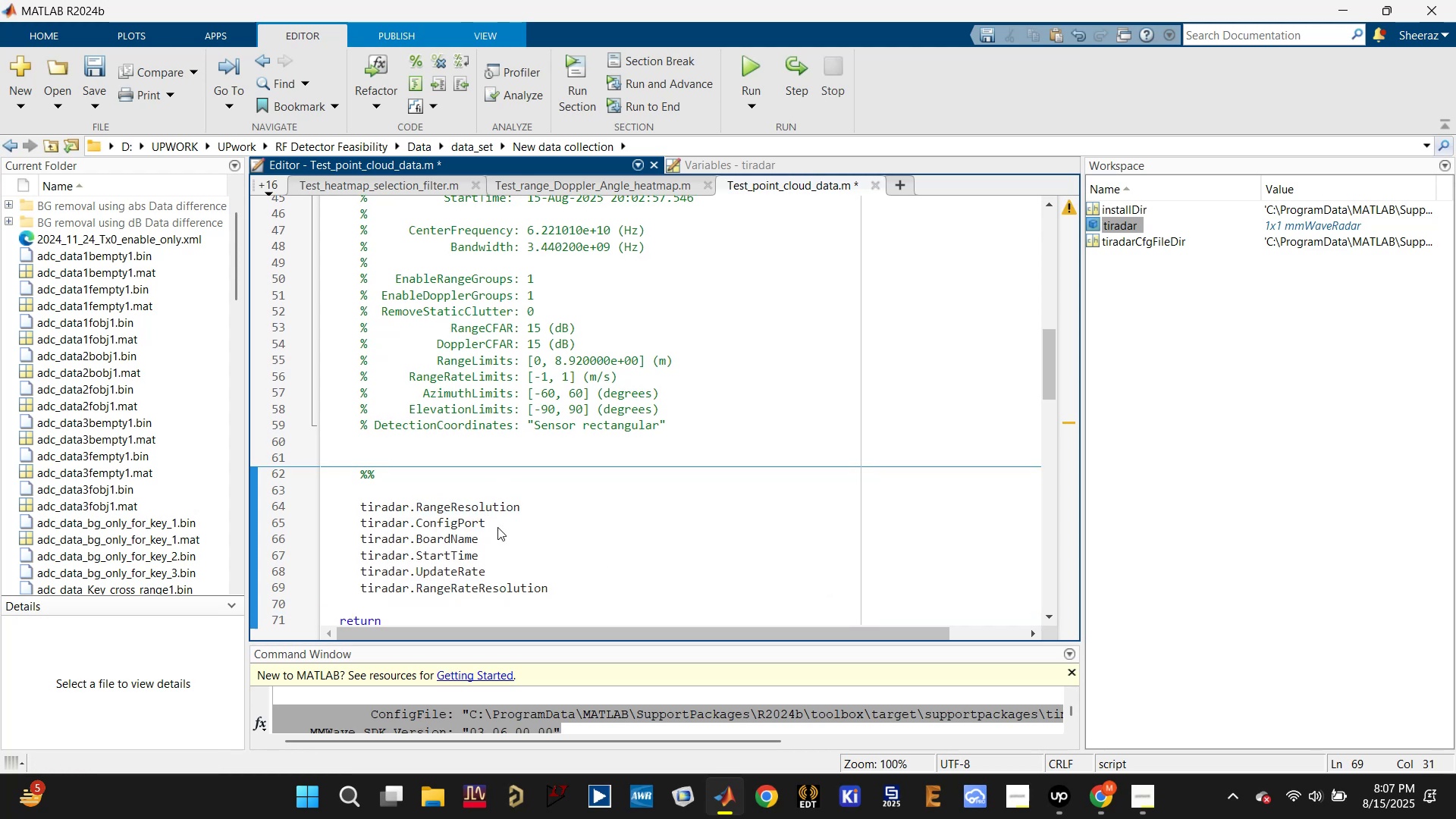 
type(tiar)
key(Backspace)
key(Backspace)
type(radar.)
 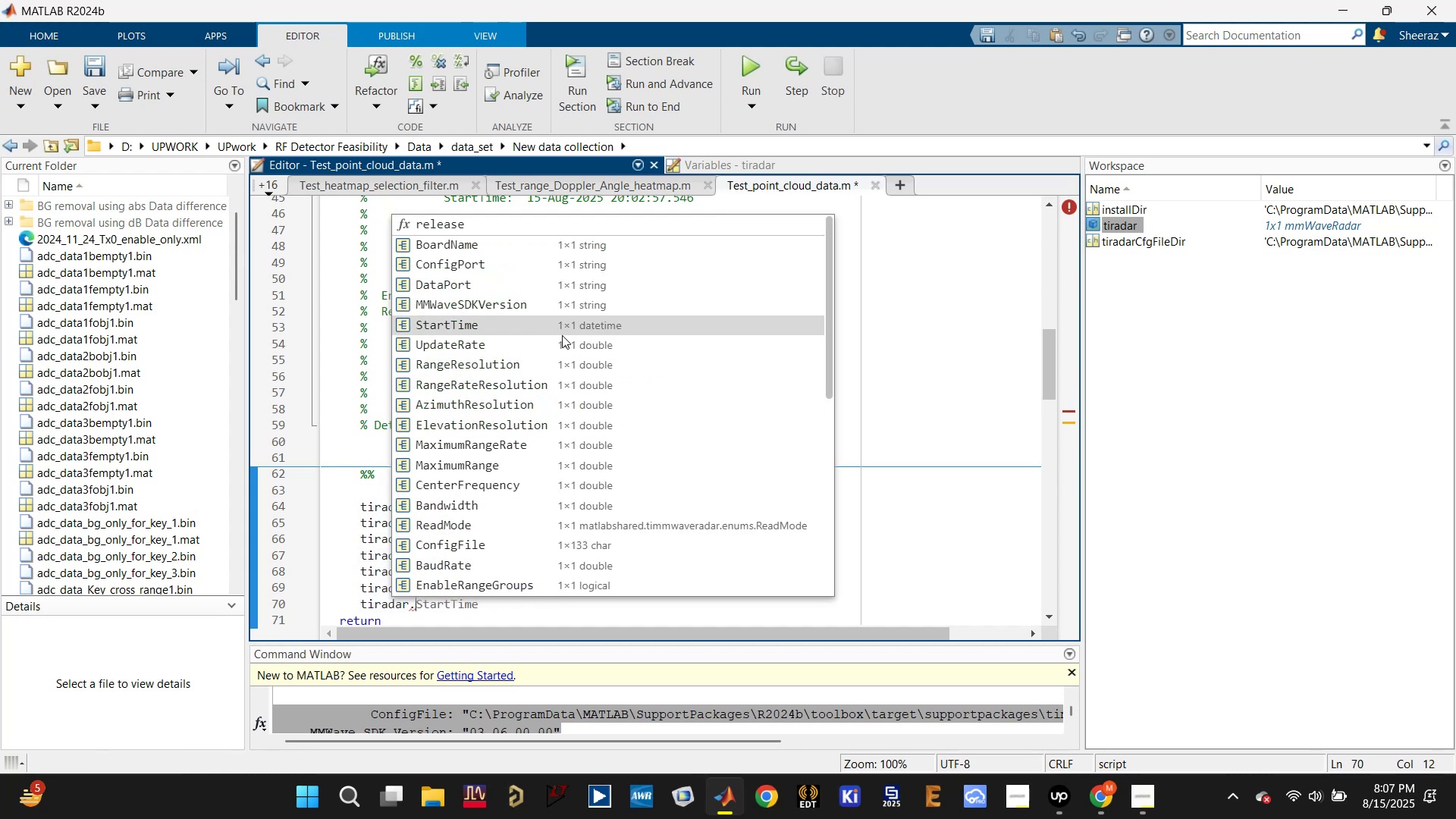 
left_click([548, 380])
 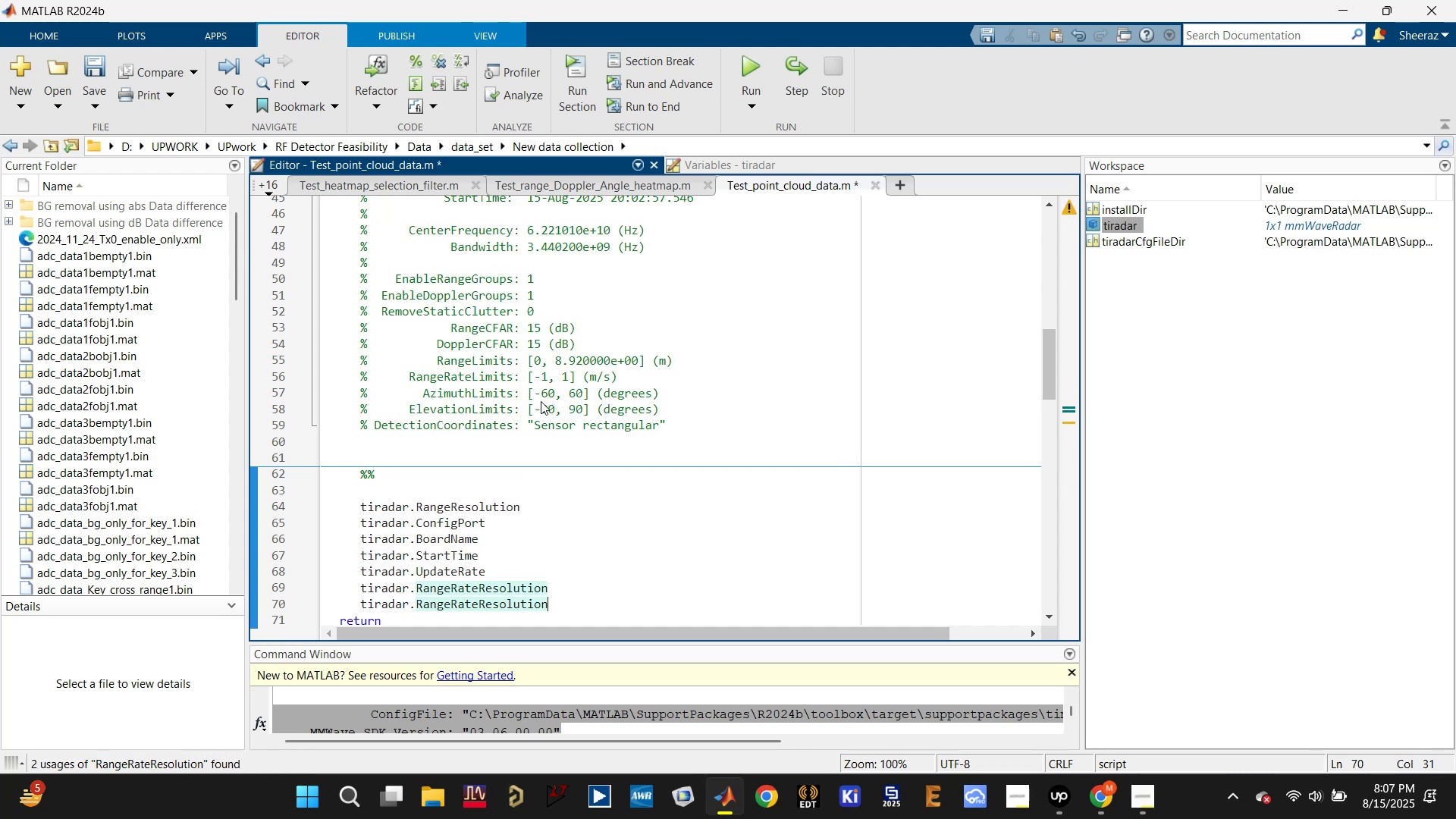 
key(Enter)
 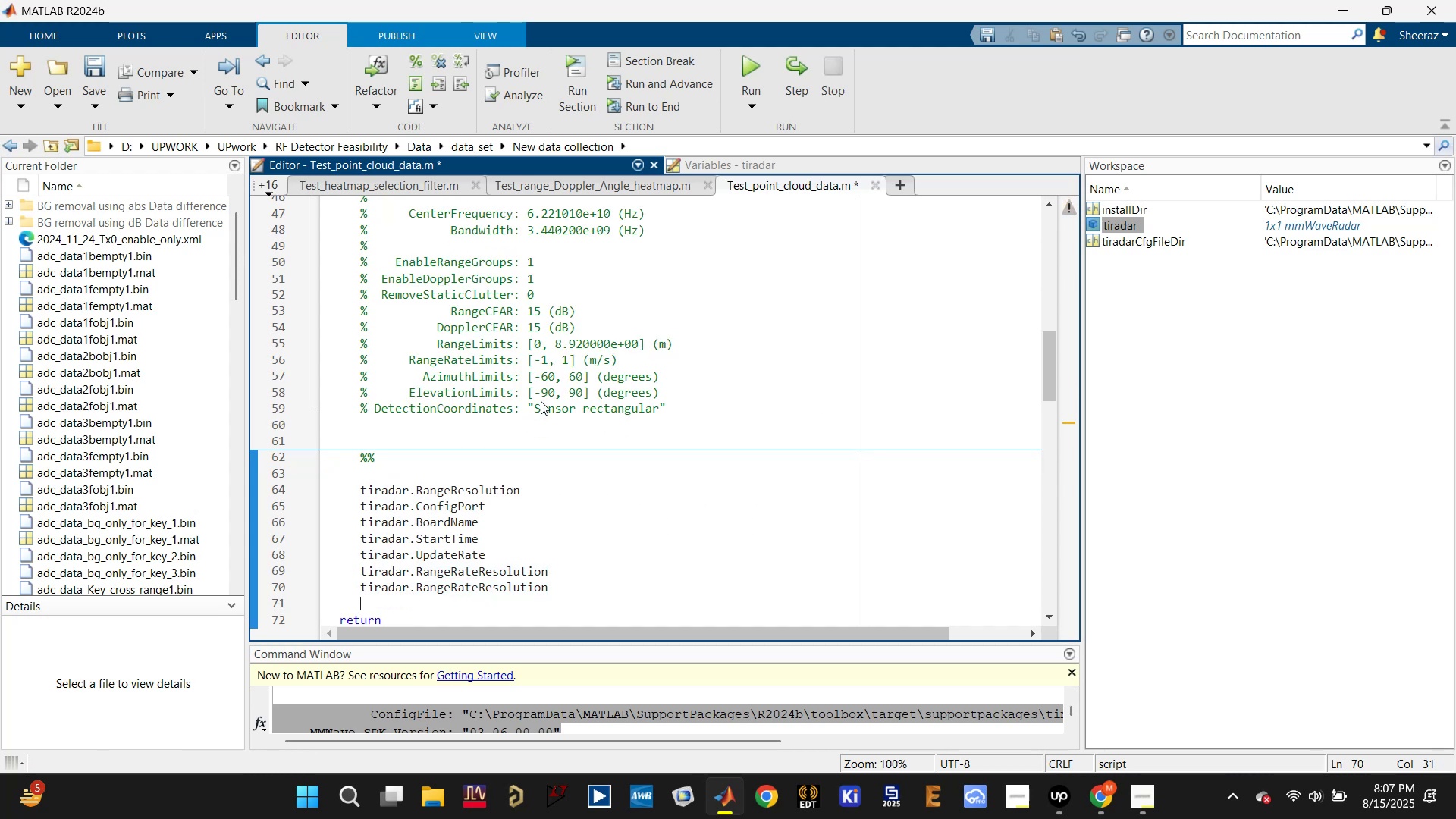 
type(tiradar.az)
 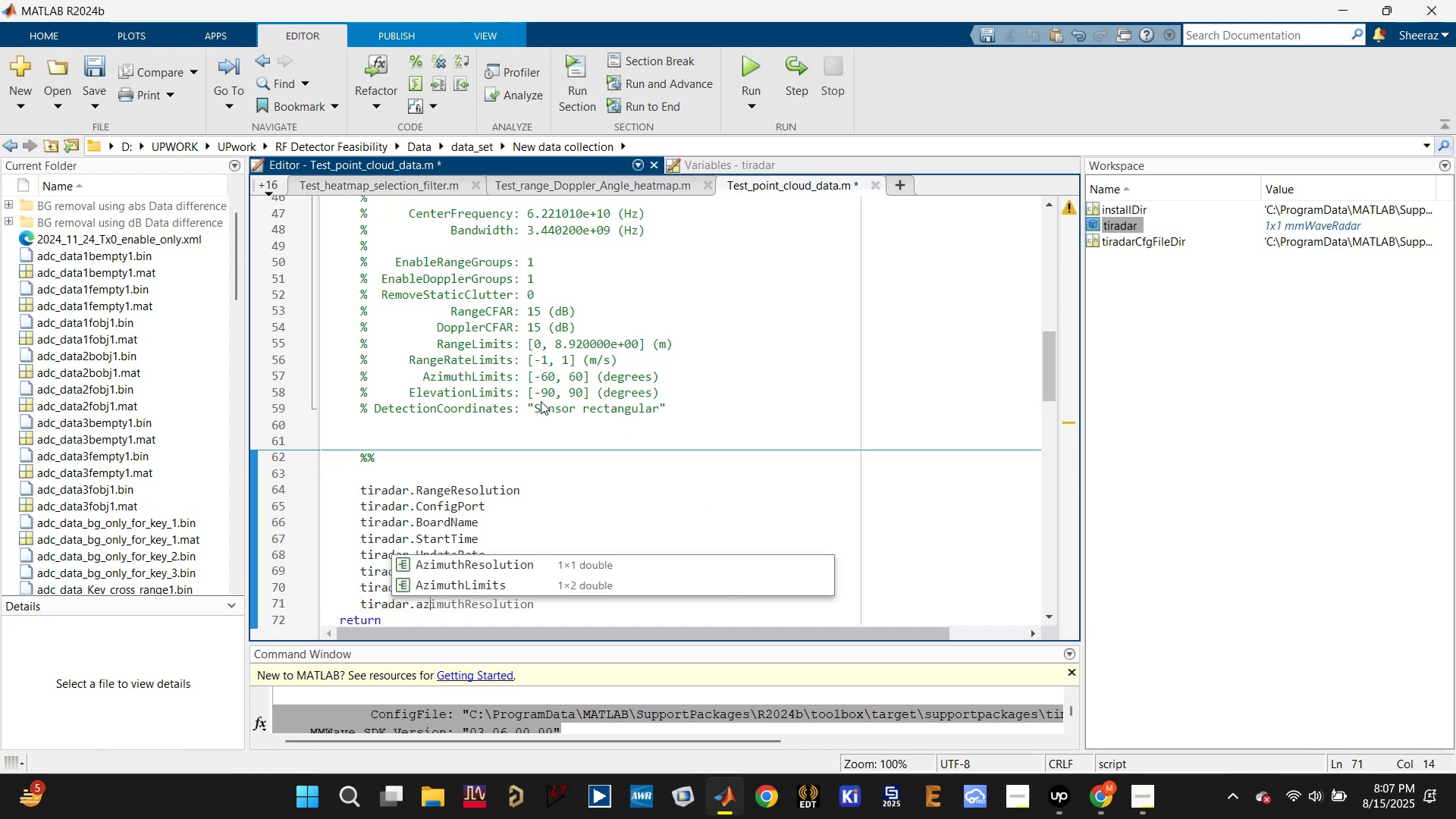 
key(ArrowDown)
 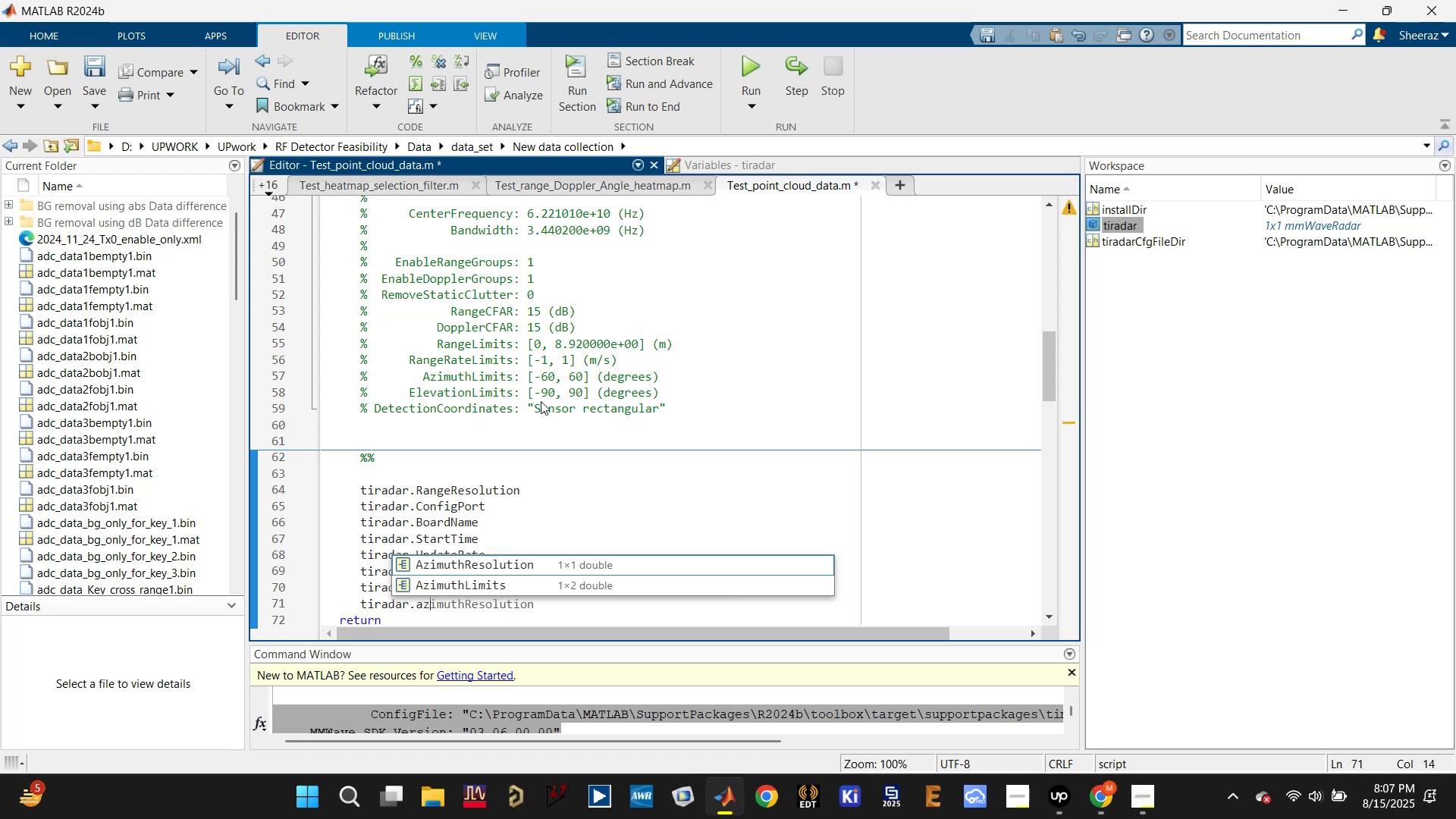 
key(Enter)
 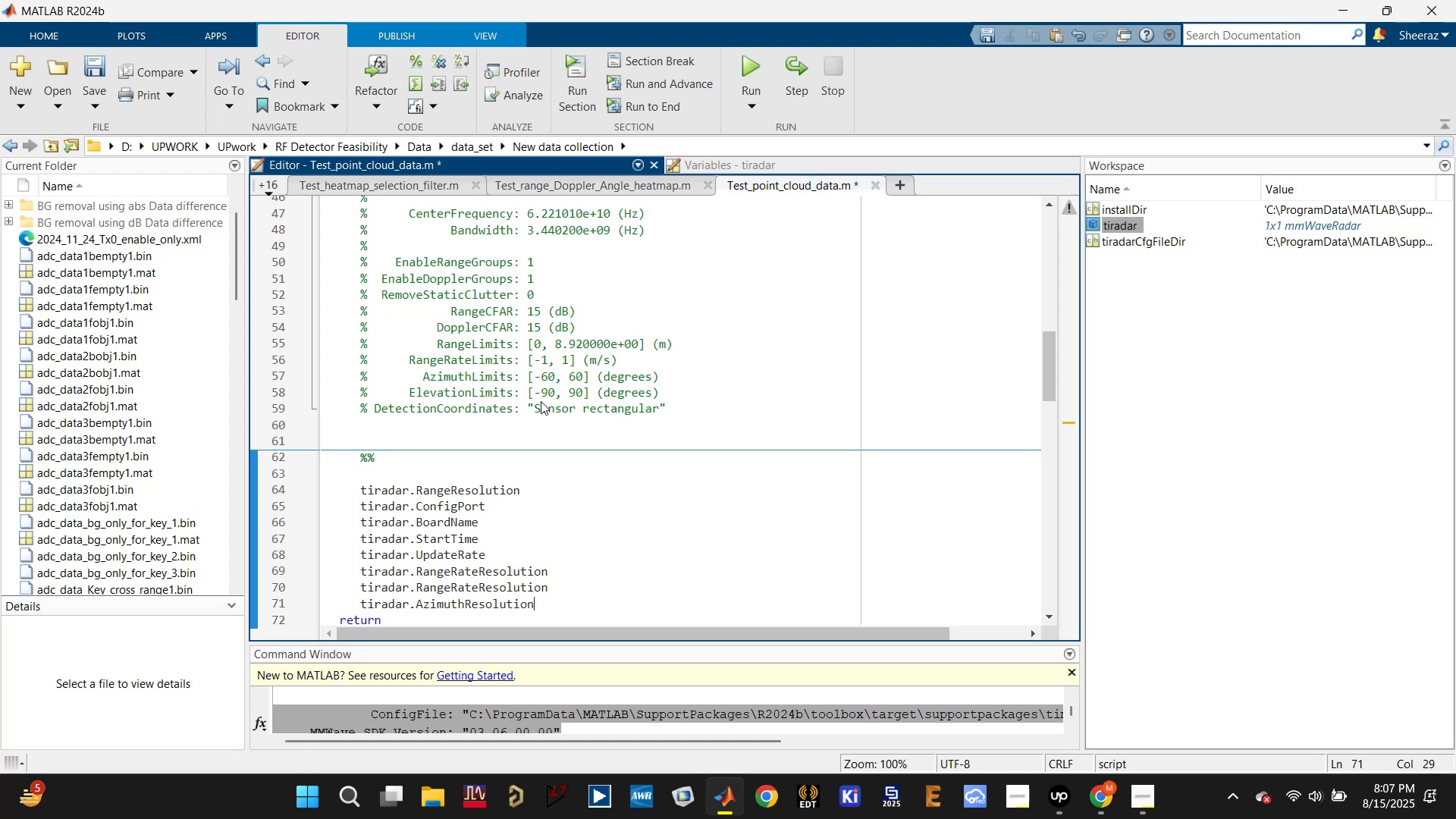 
key(Enter)
 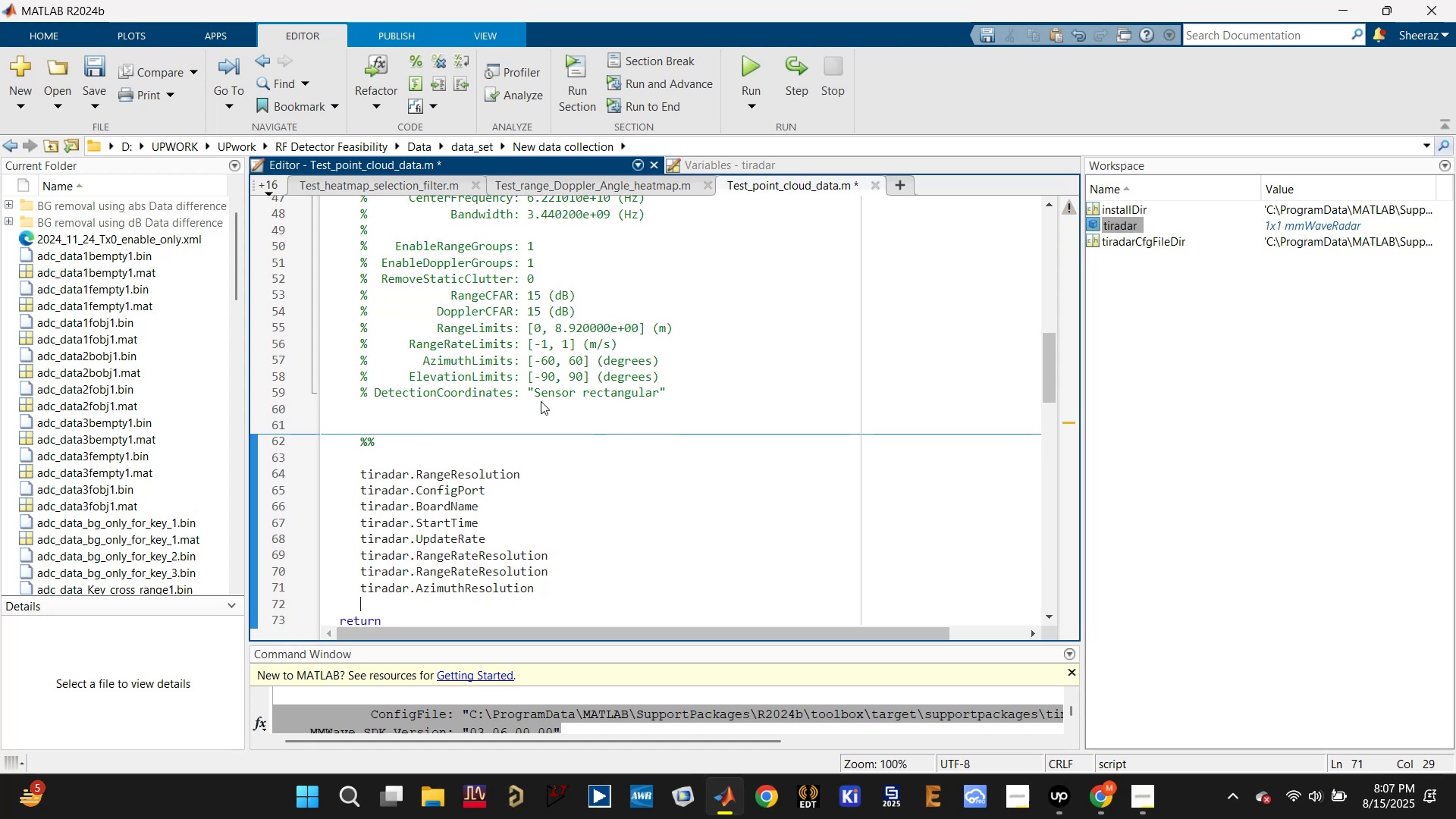 
type(tiradar.az)
 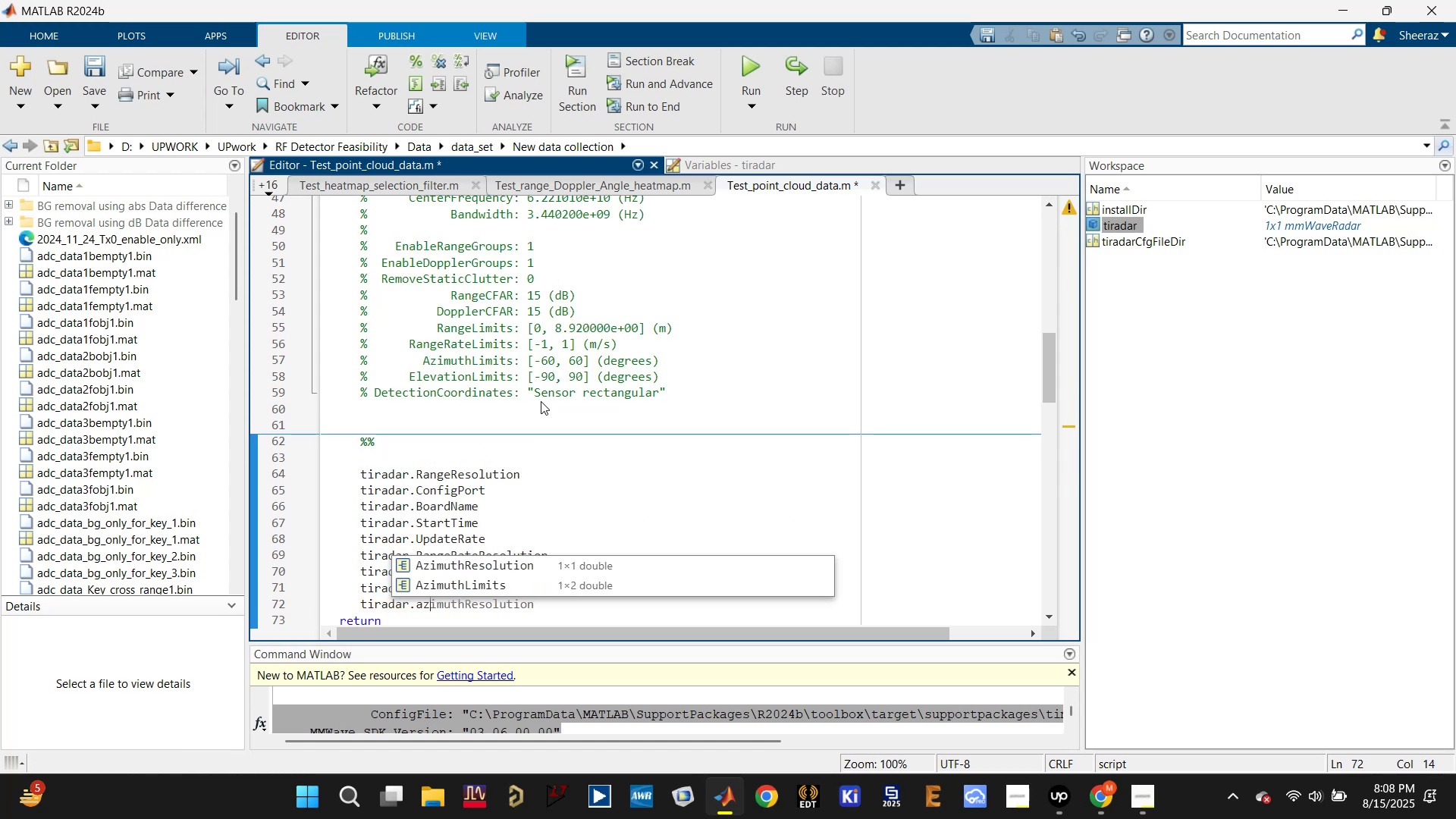 
key(ArrowDown)
 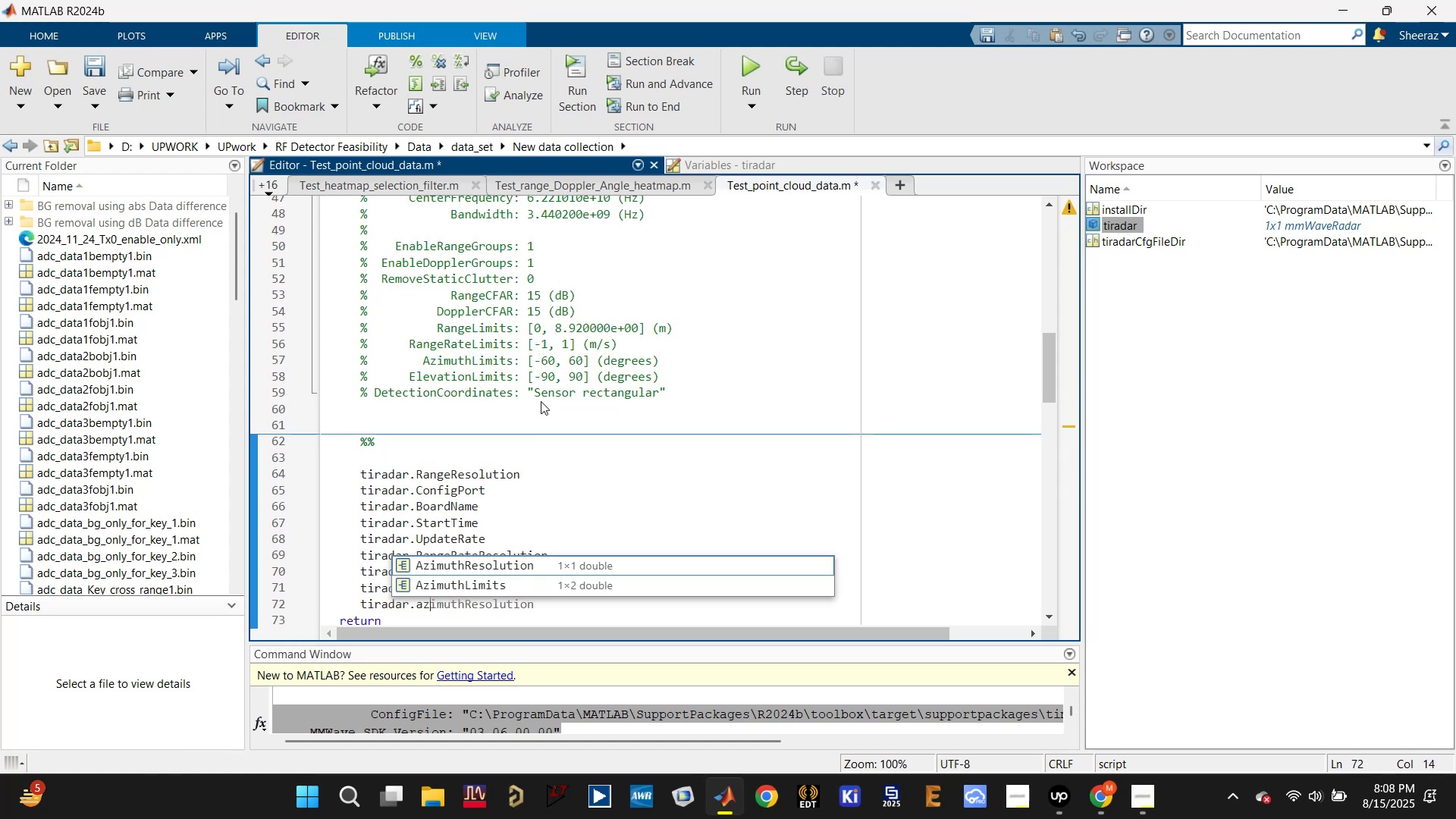 
key(ArrowDown)
 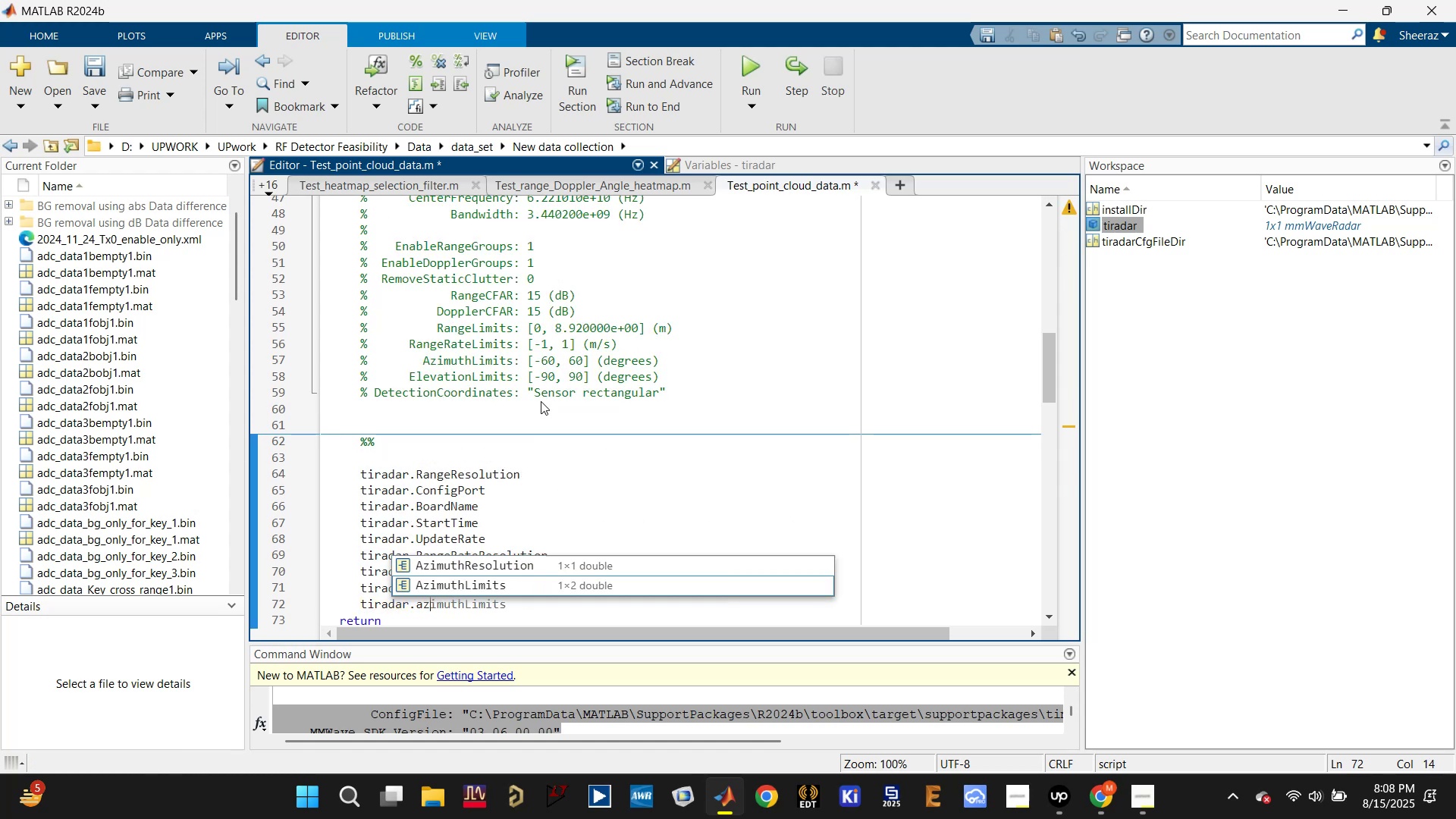 
key(Enter)
 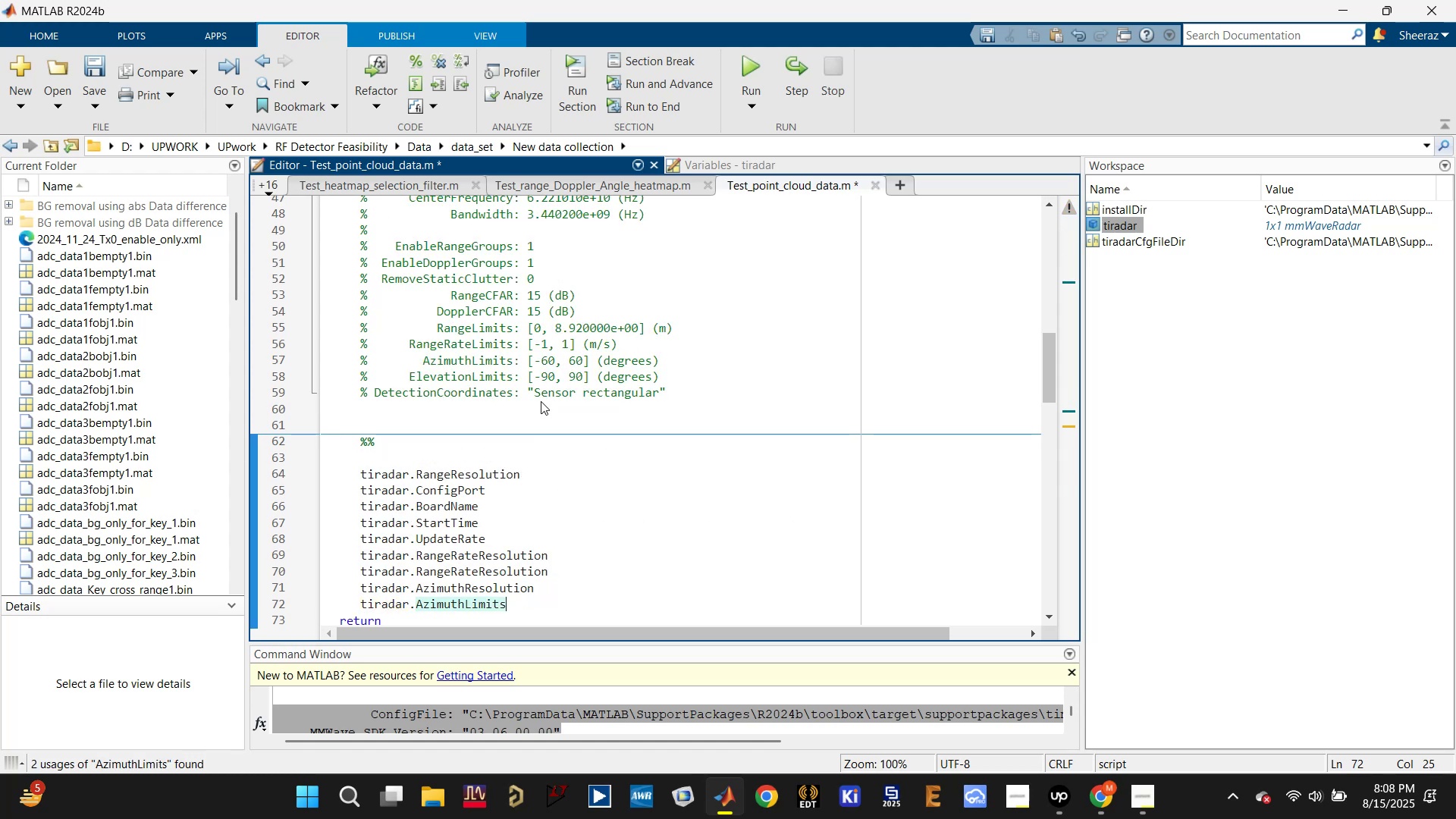 
key(Enter)
 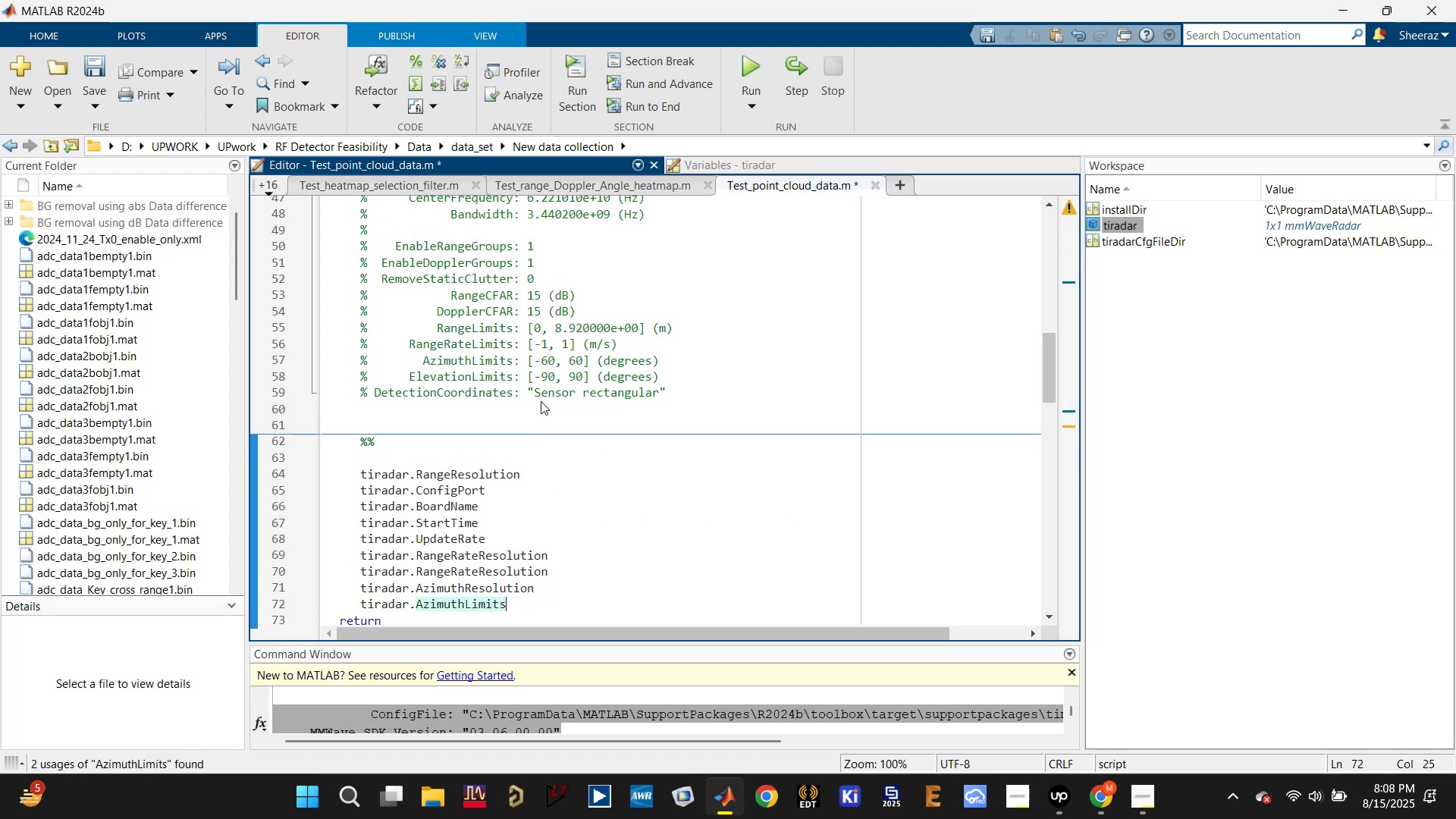 
type(\)
key(Backspace)
type(tiara)
key(Backspace)
key(Backspace)
key(Backspace)
type(radar.e)
 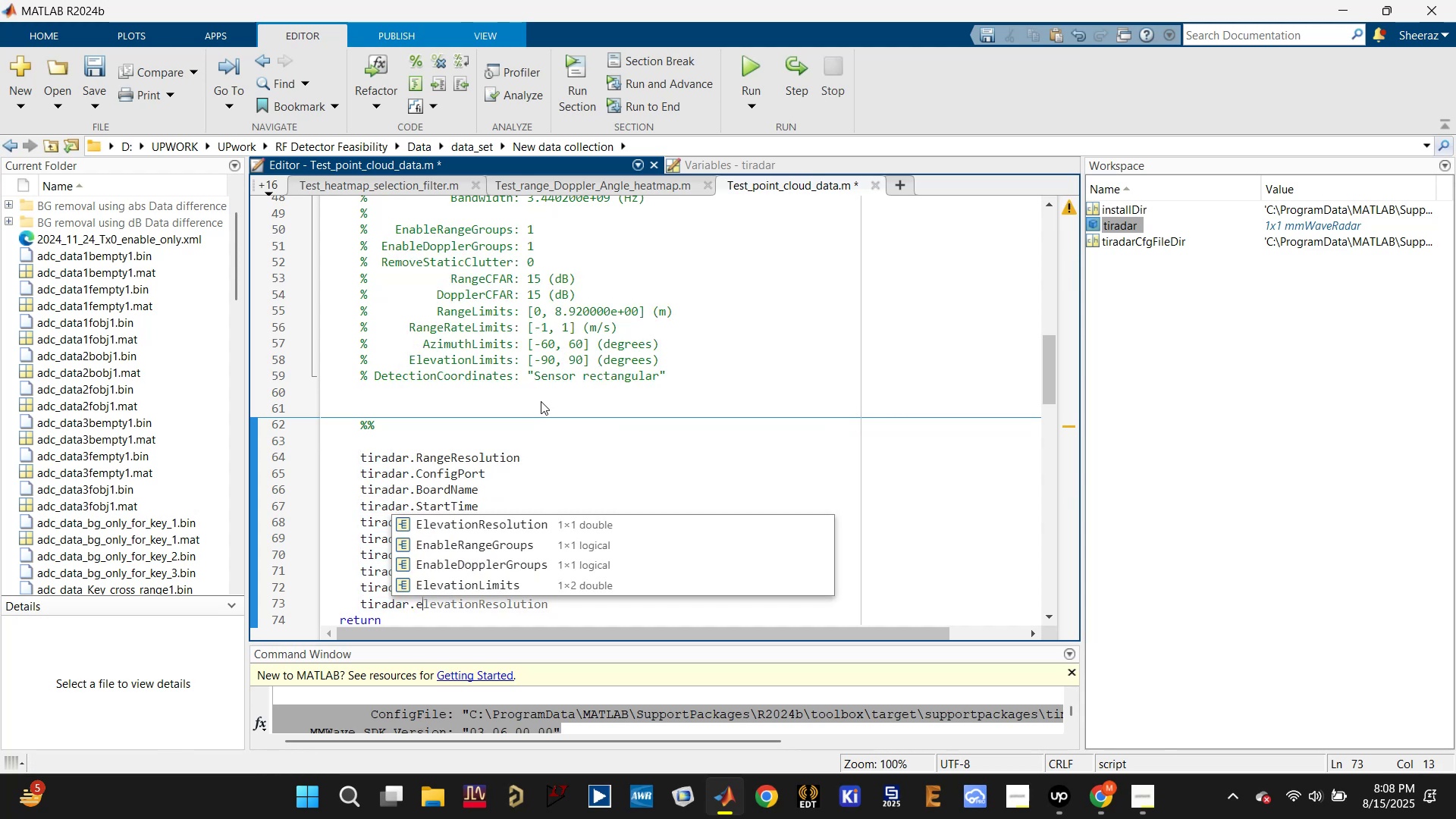 
key(ArrowDown)
 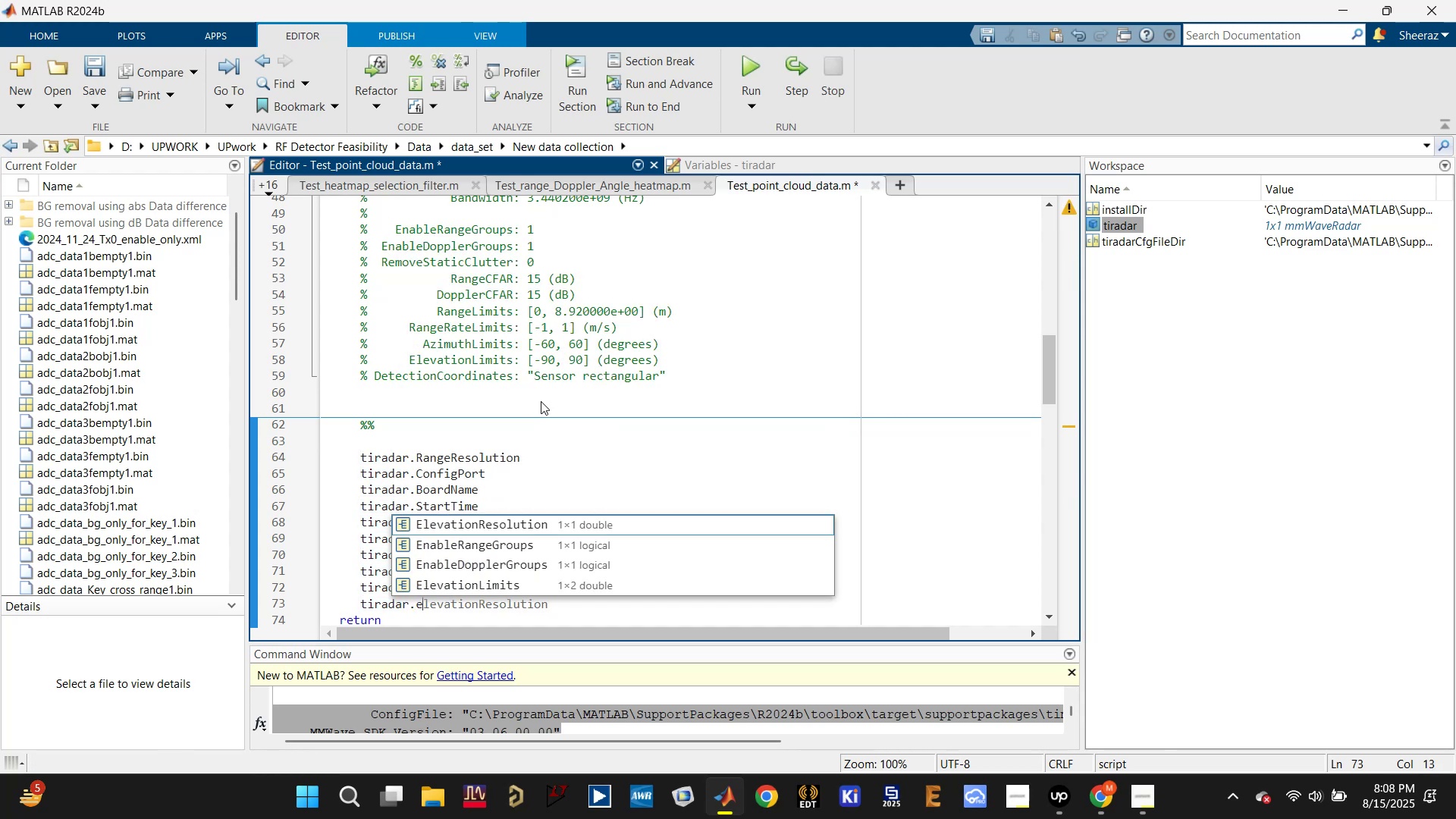 
key(Enter)
 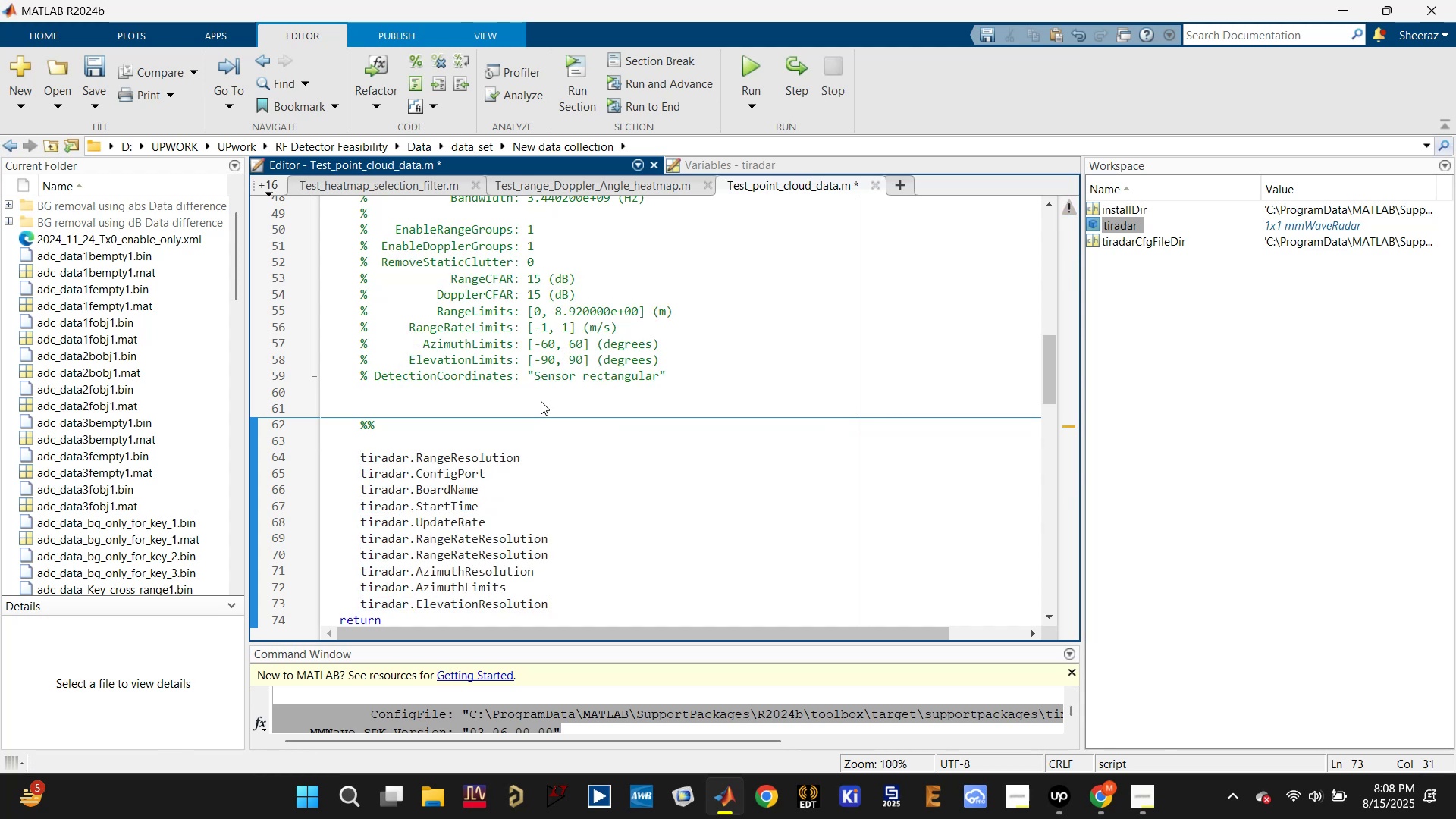 
key(Enter)
 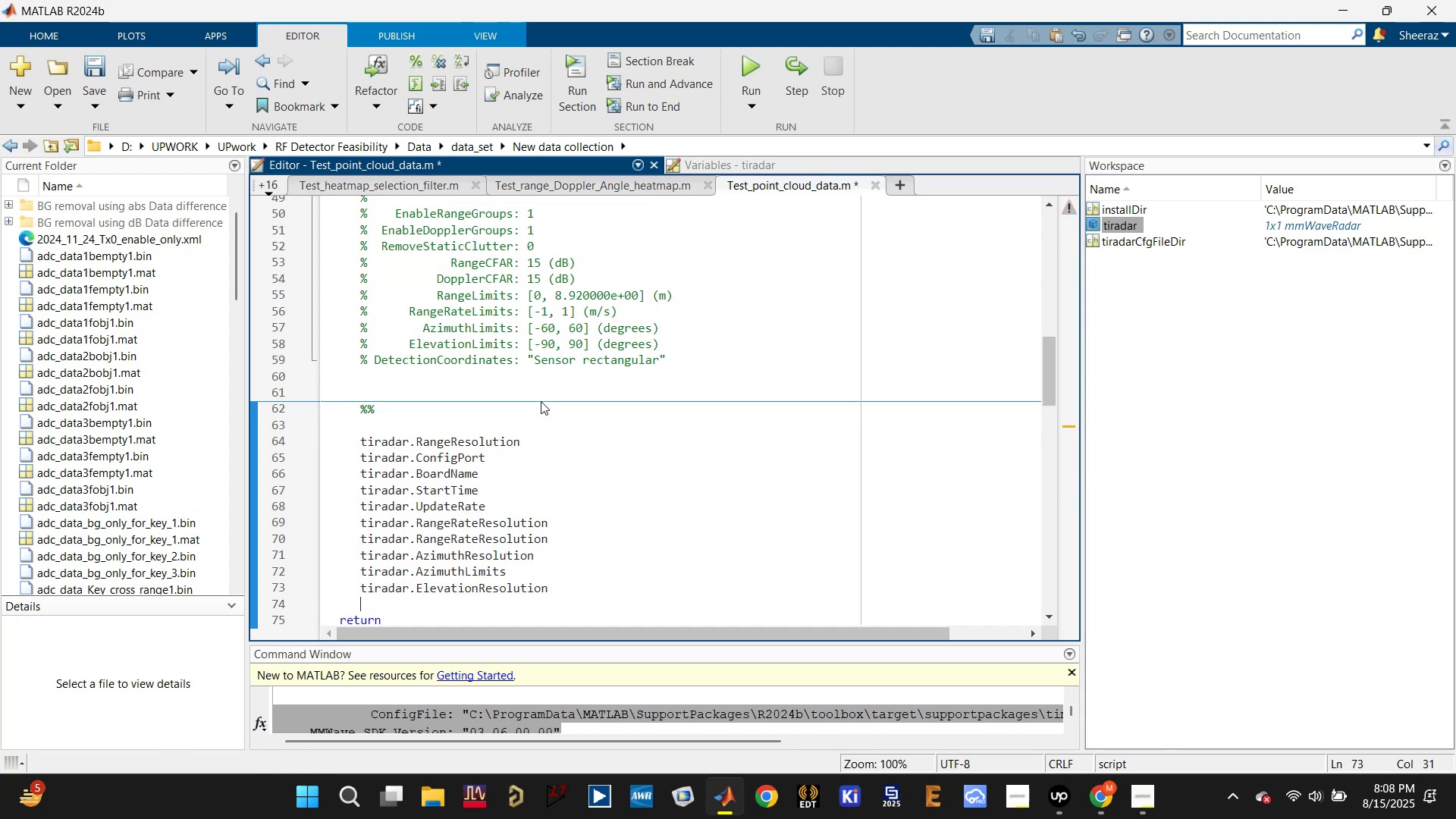 
type(tiarada)
key(Backspace)
key(Backspace)
key(Backspace)
key(Backspace)
type(r)
key(Backspace)
key(Backspace)
type(radar.)
 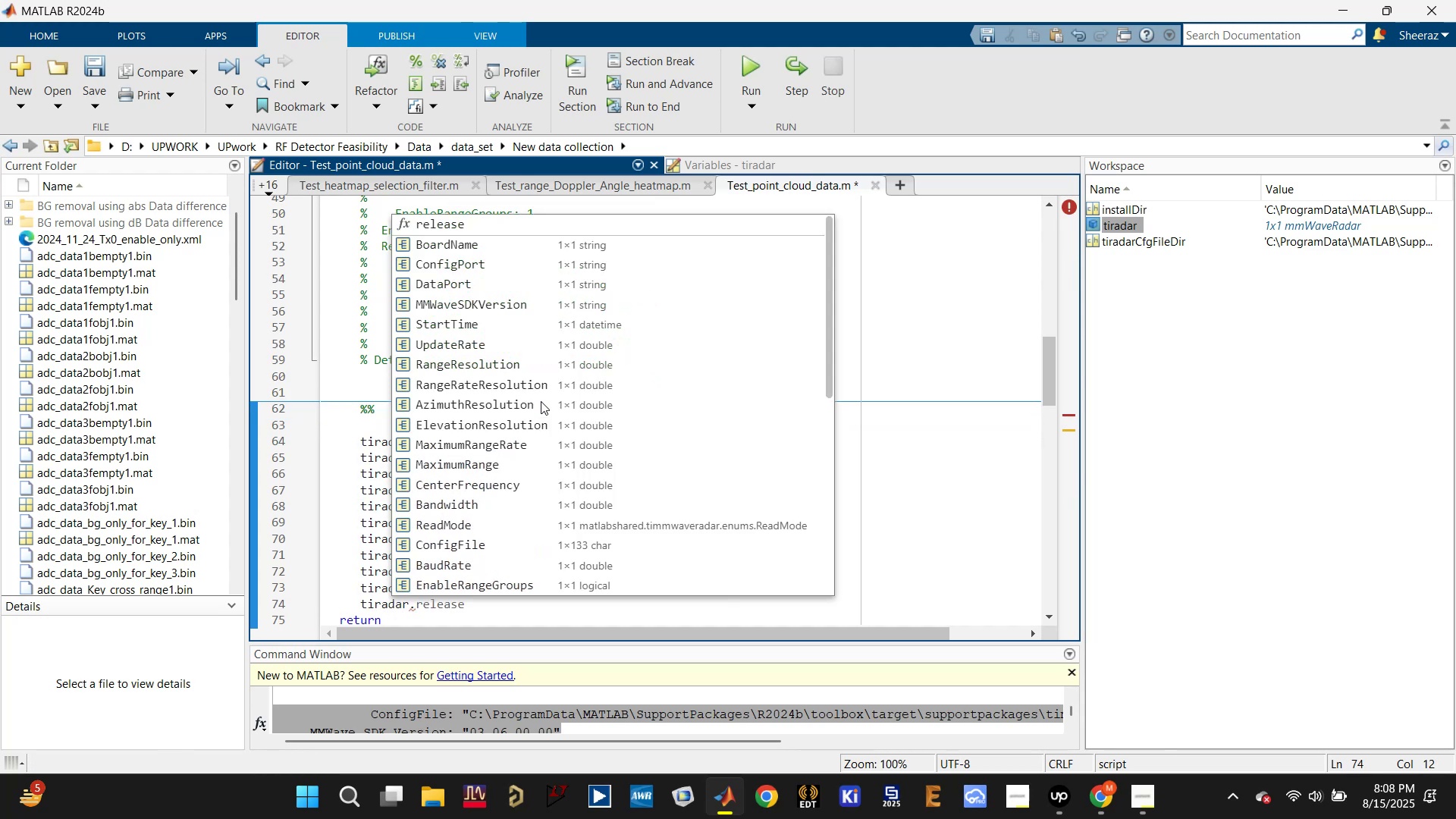 
key(ArrowDown)
 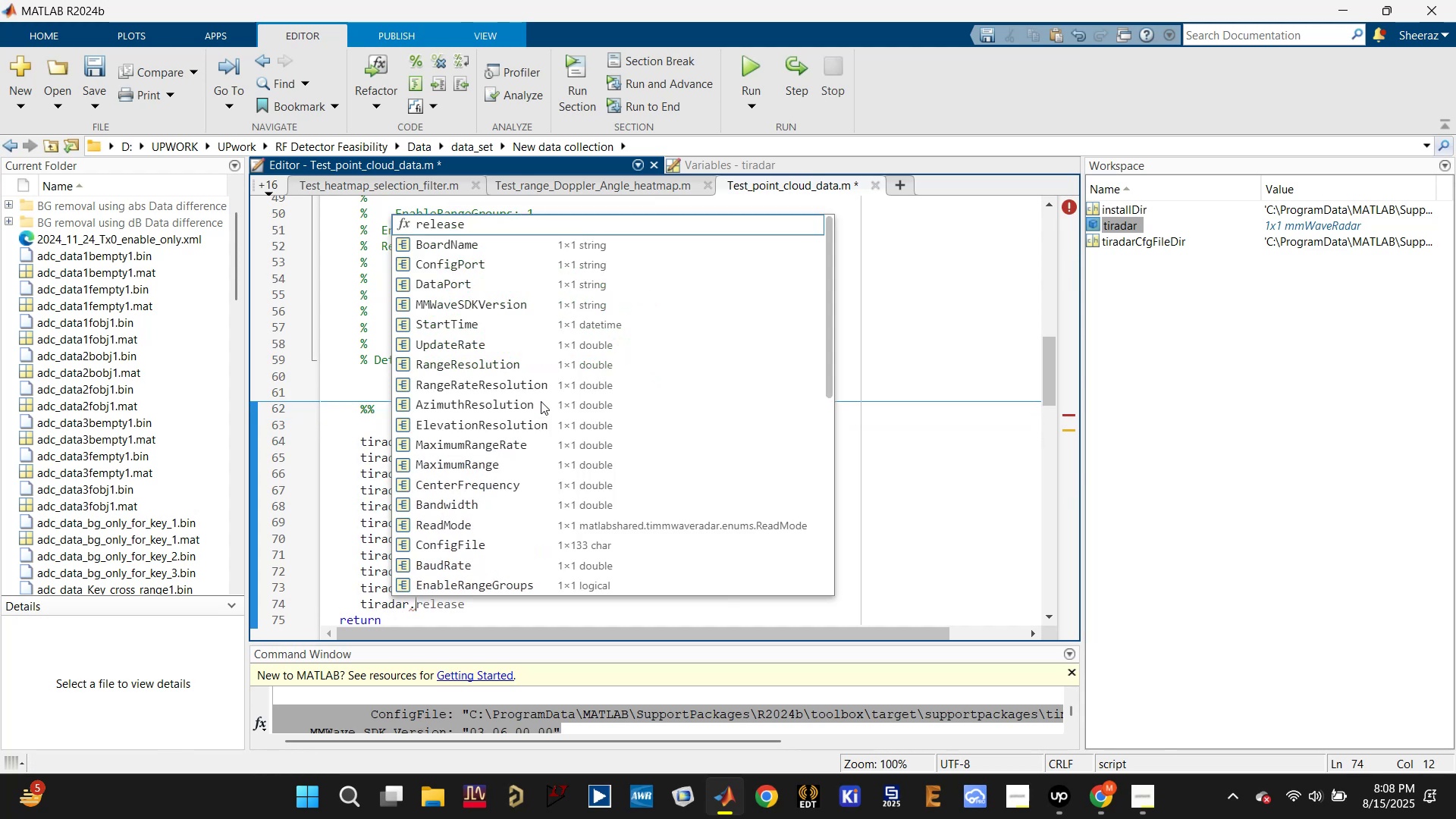 
key(ArrowDown)
 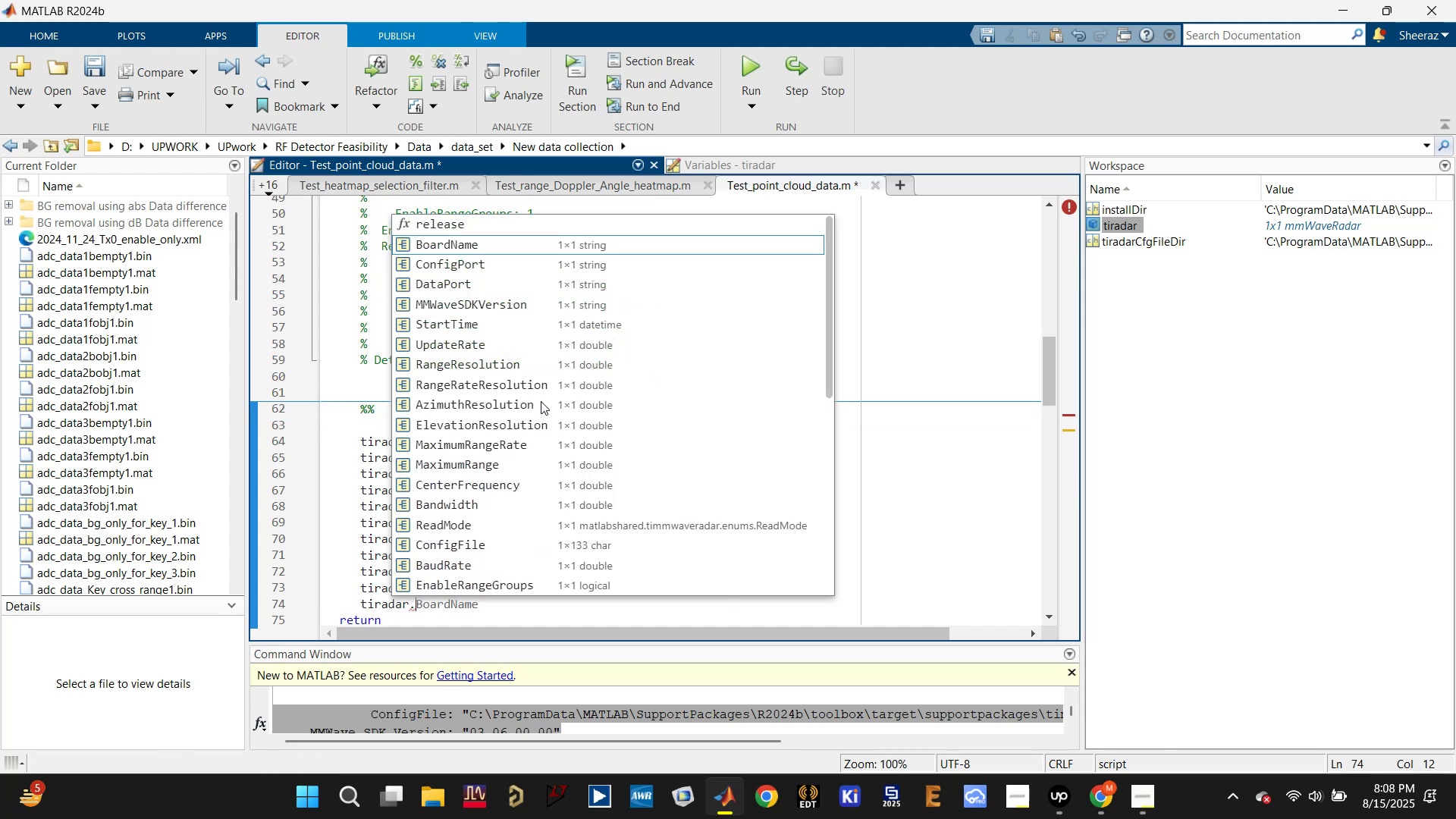 
key(ArrowDown)
 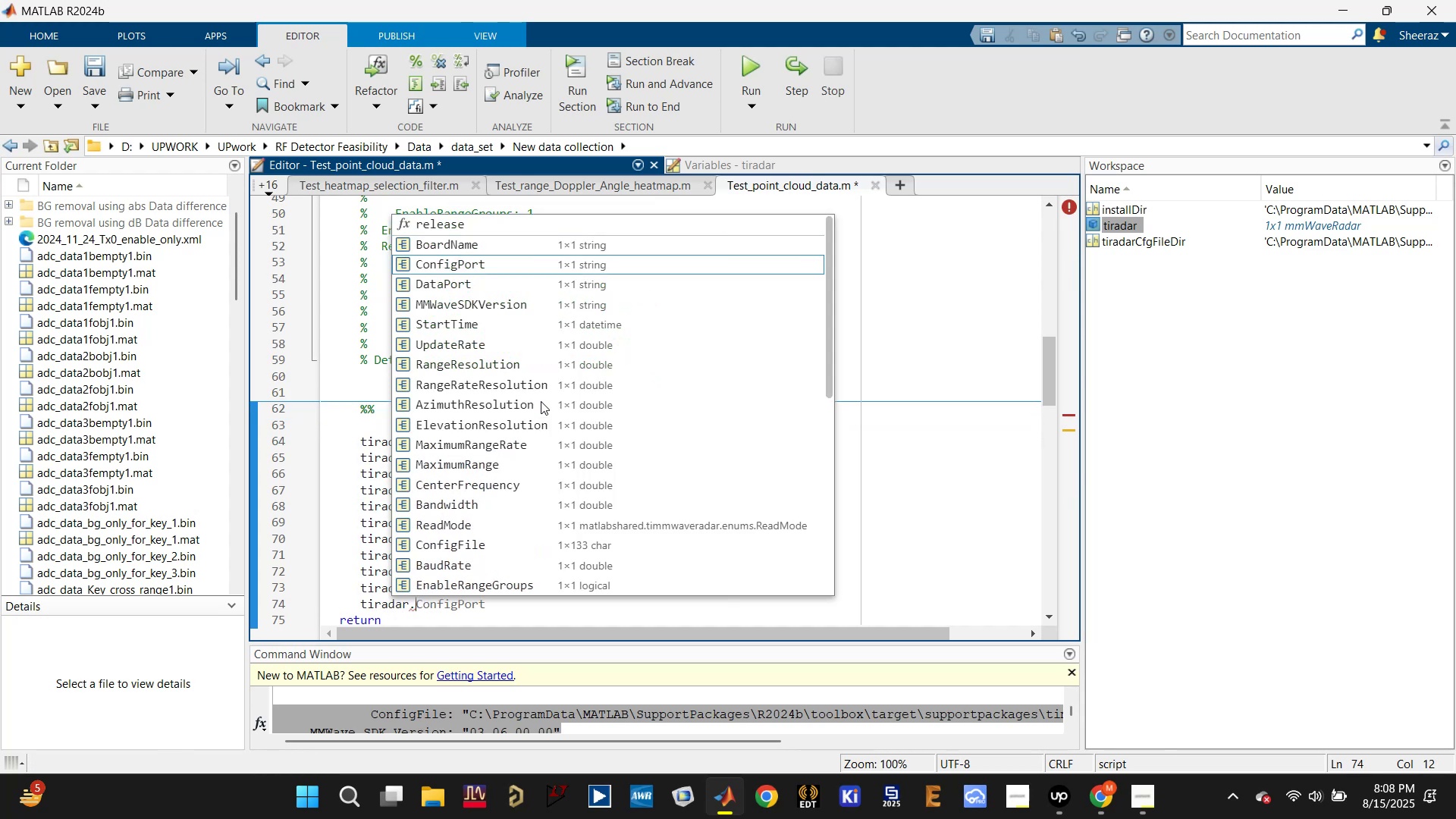 
key(ArrowDown)
 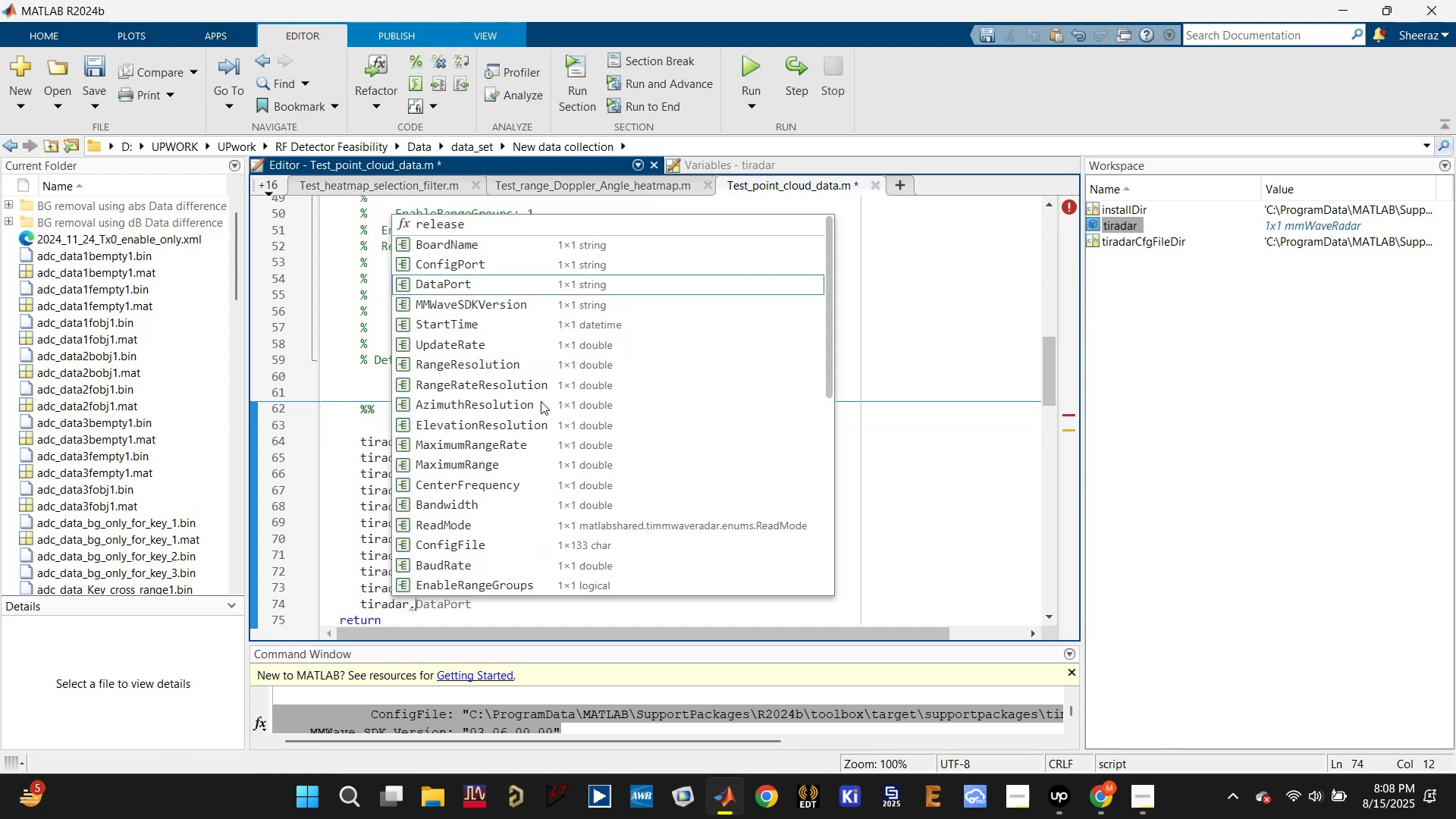 
key(ArrowDown)
 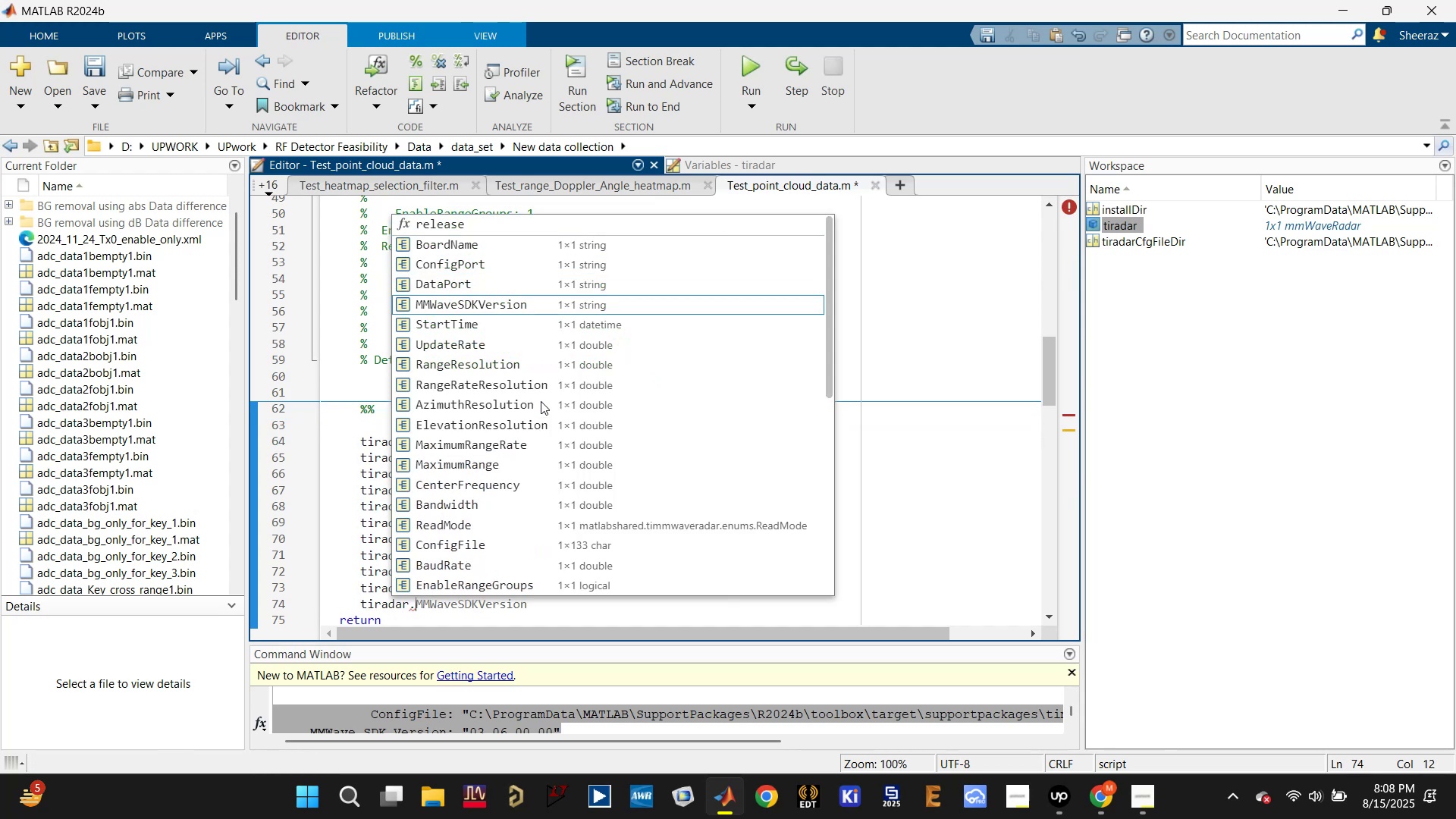 
key(ArrowDown)
 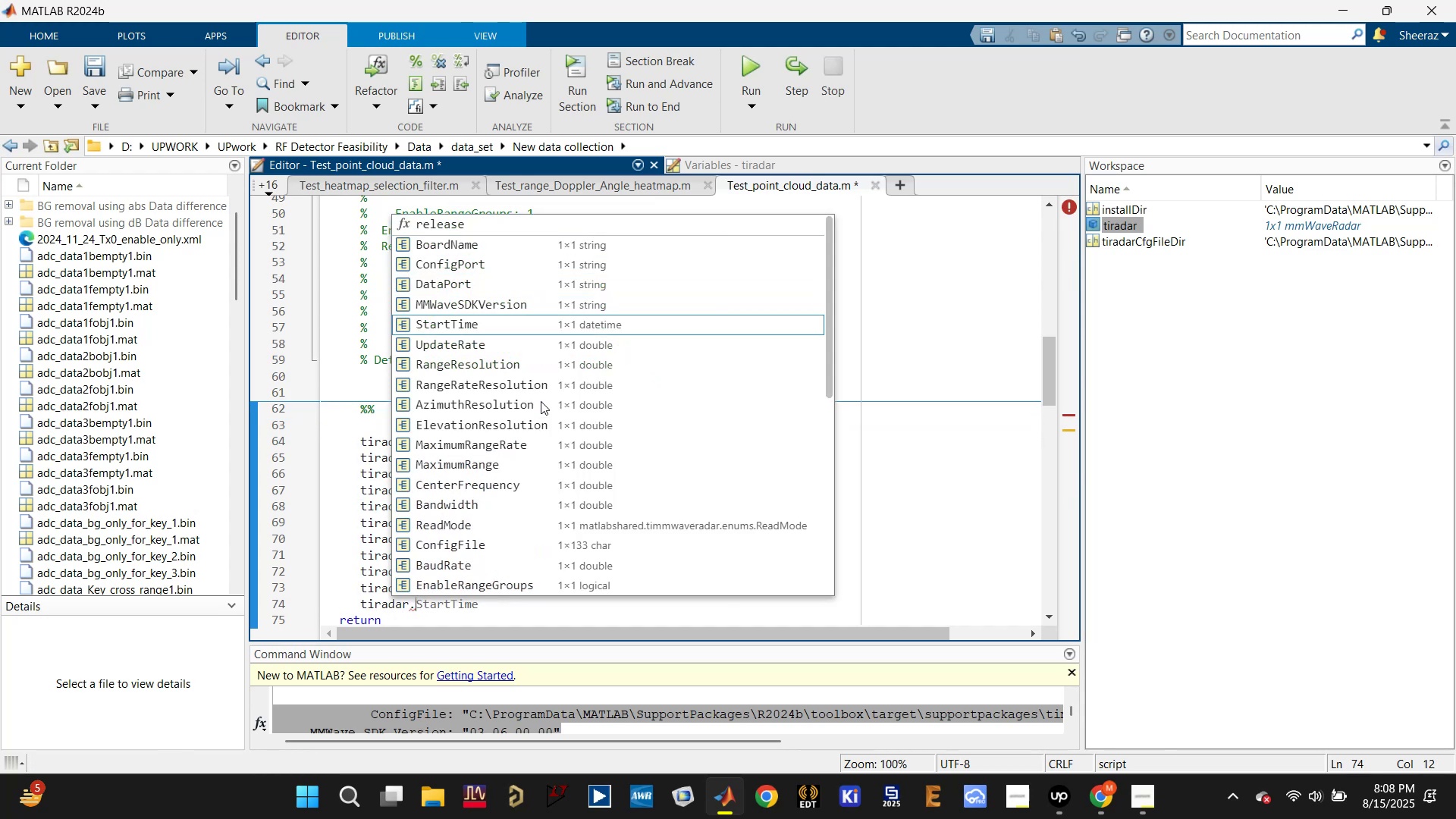 
key(ArrowDown)
 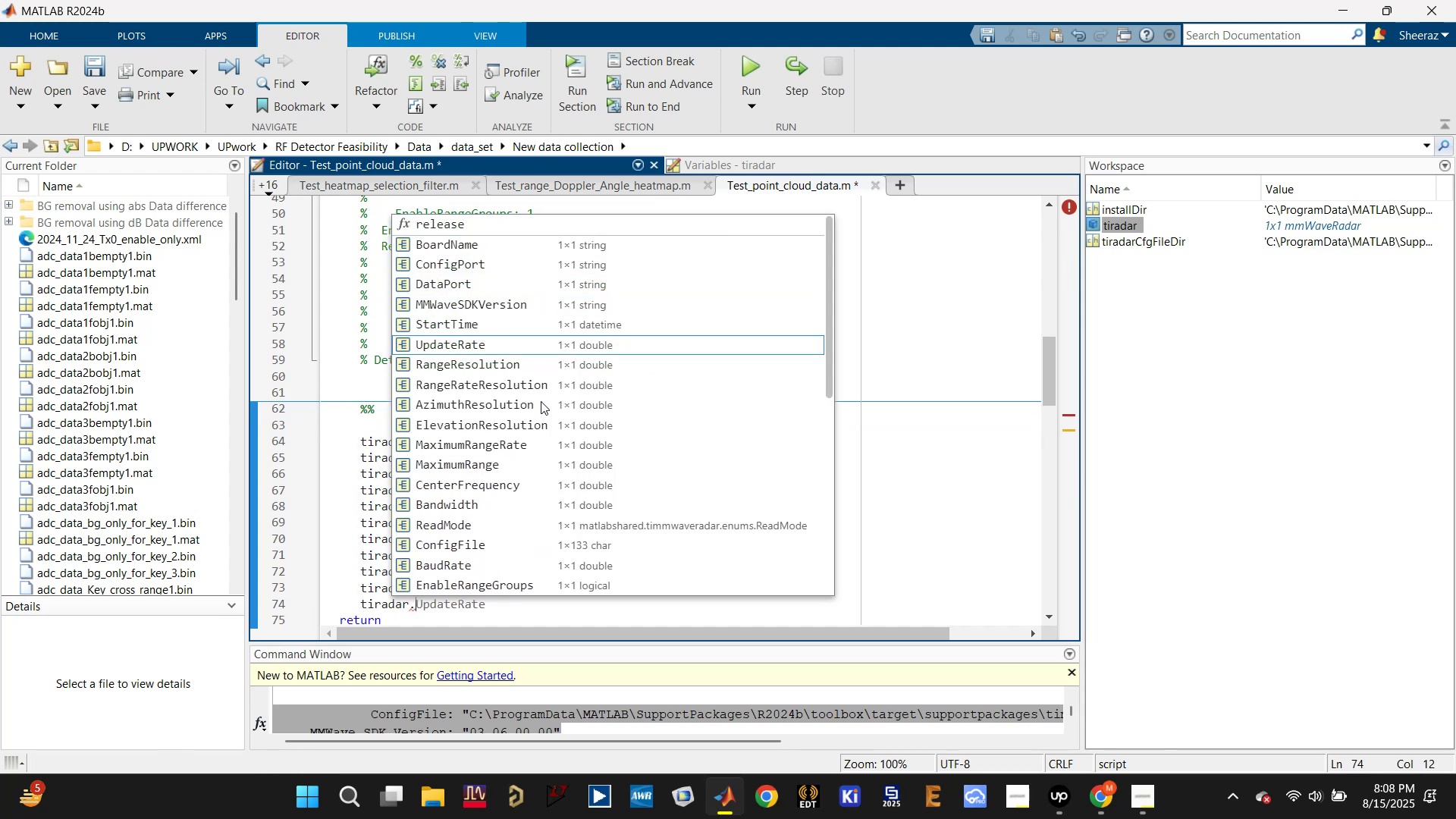 
key(ArrowDown)
 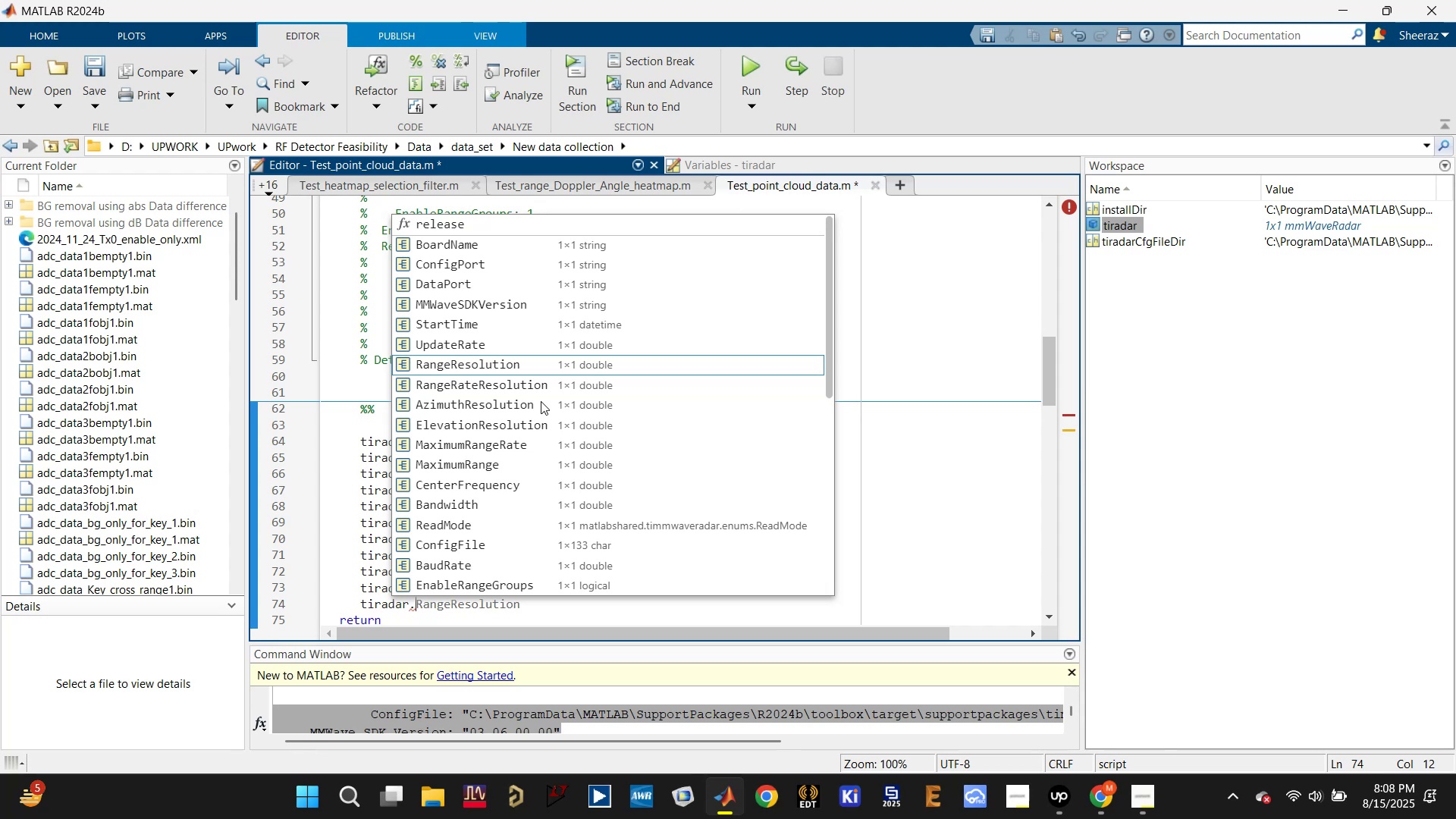 
key(ArrowDown)
 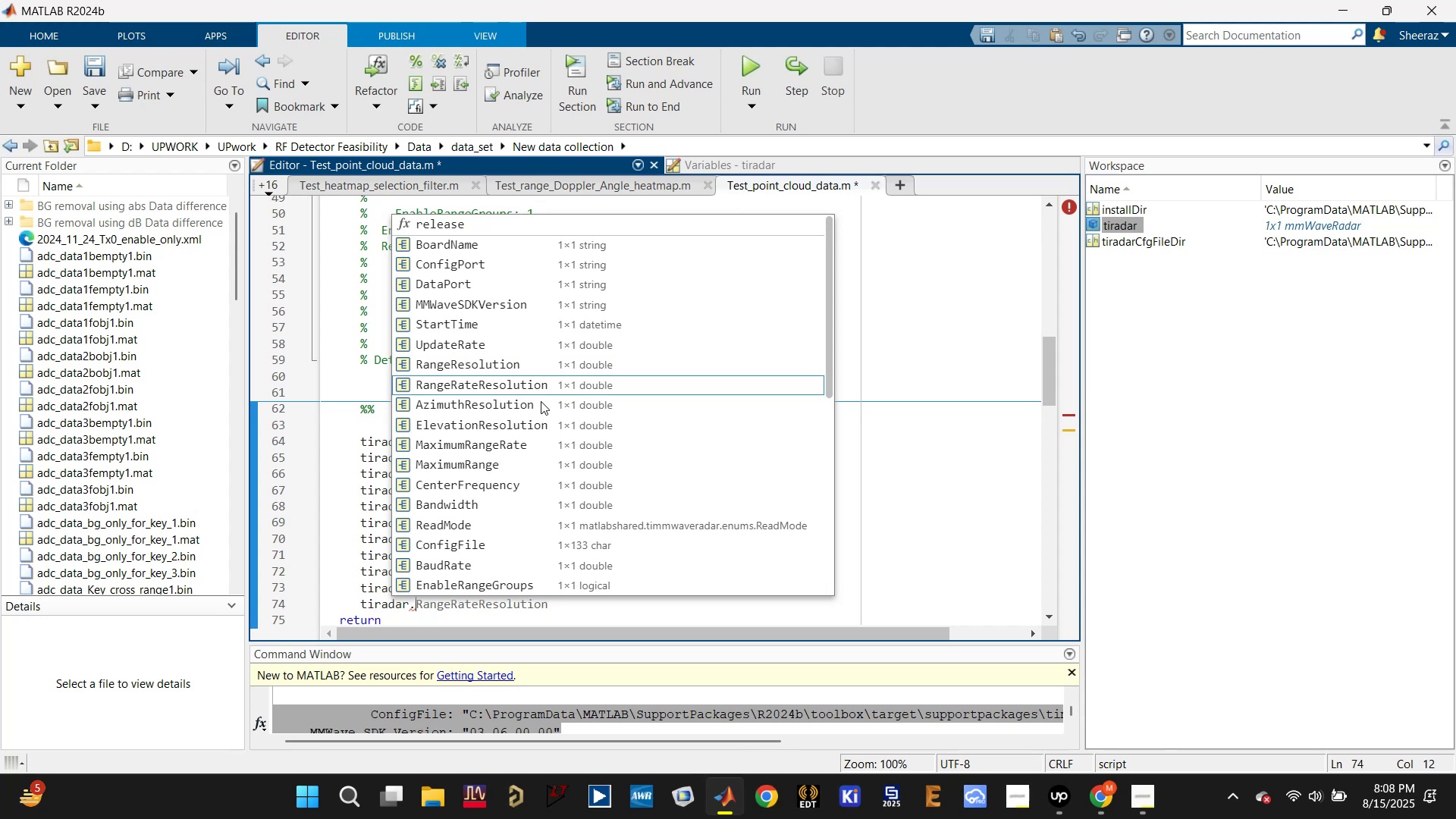 
key(ArrowDown)
 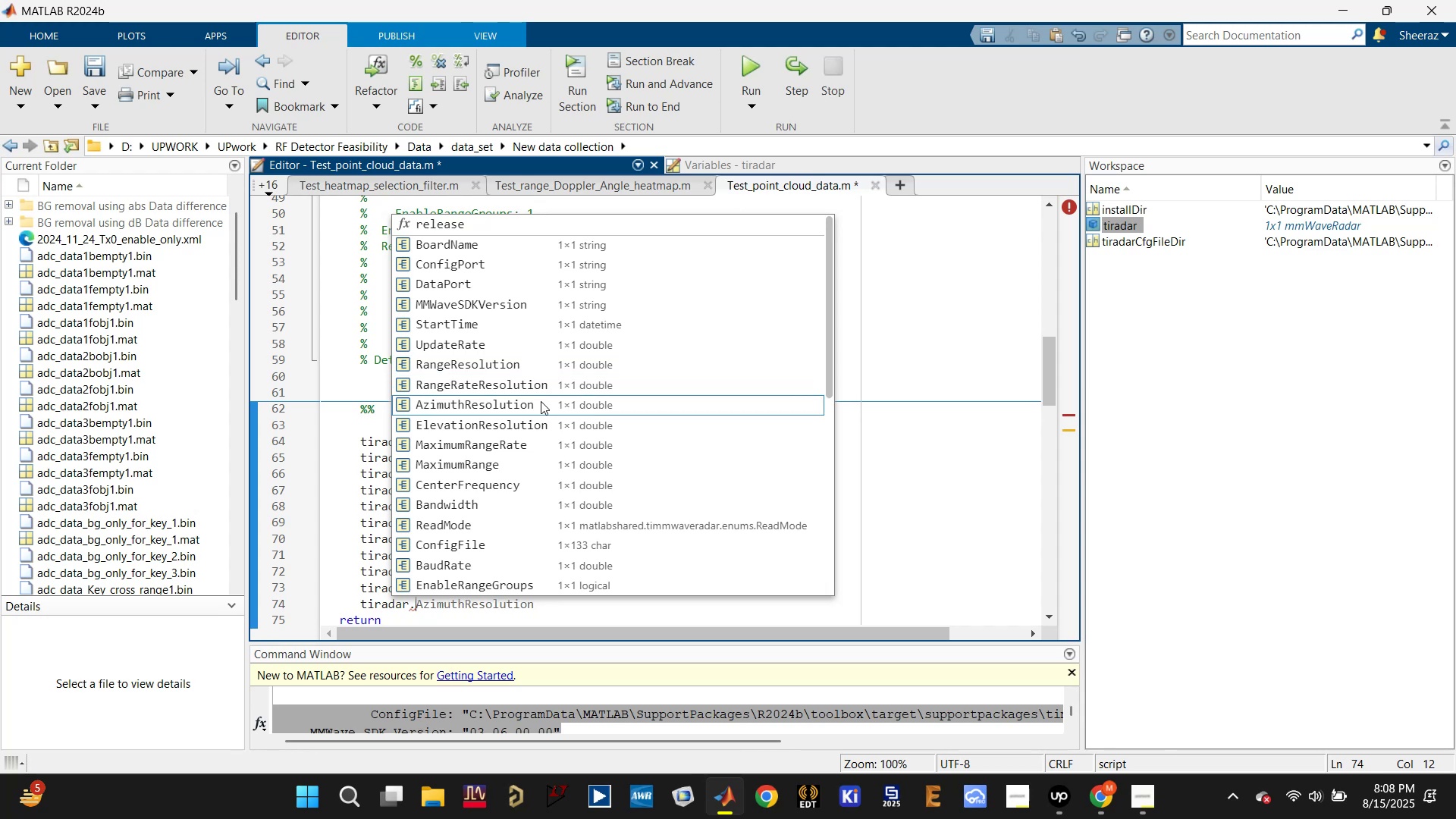 
key(ArrowDown)
 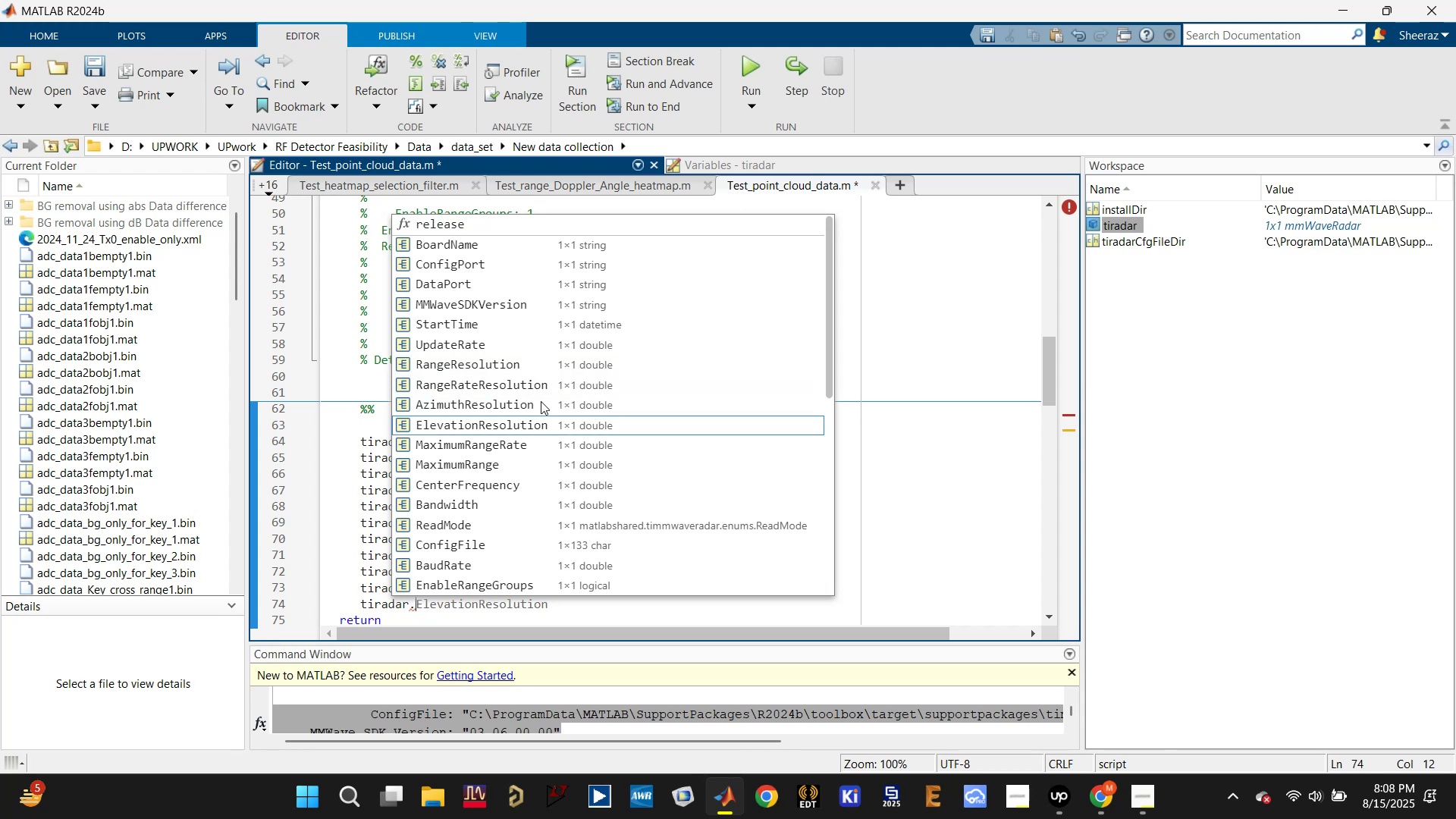 
key(E)
 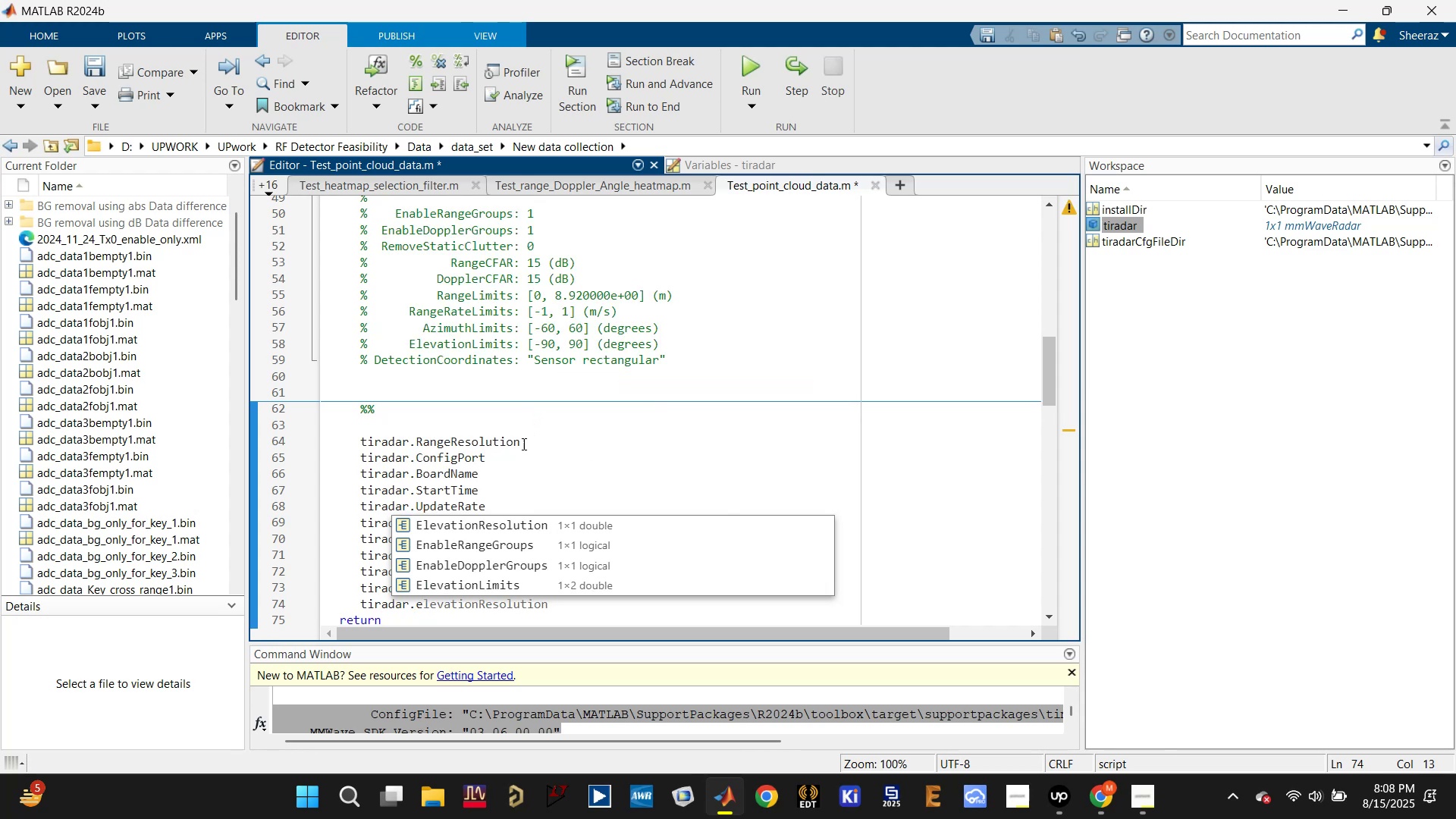 
wait(6.85)
 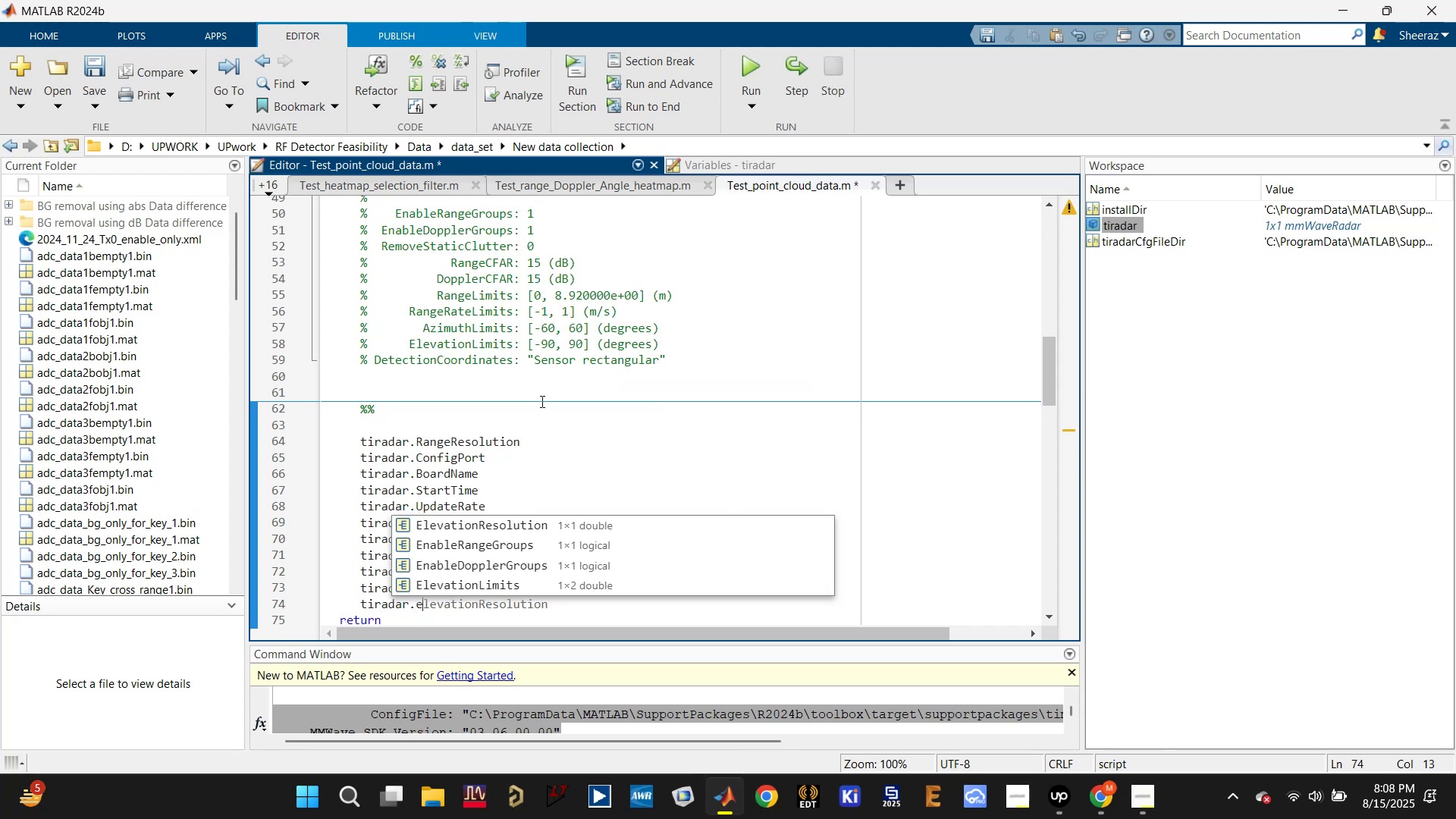 
key(Enter)
 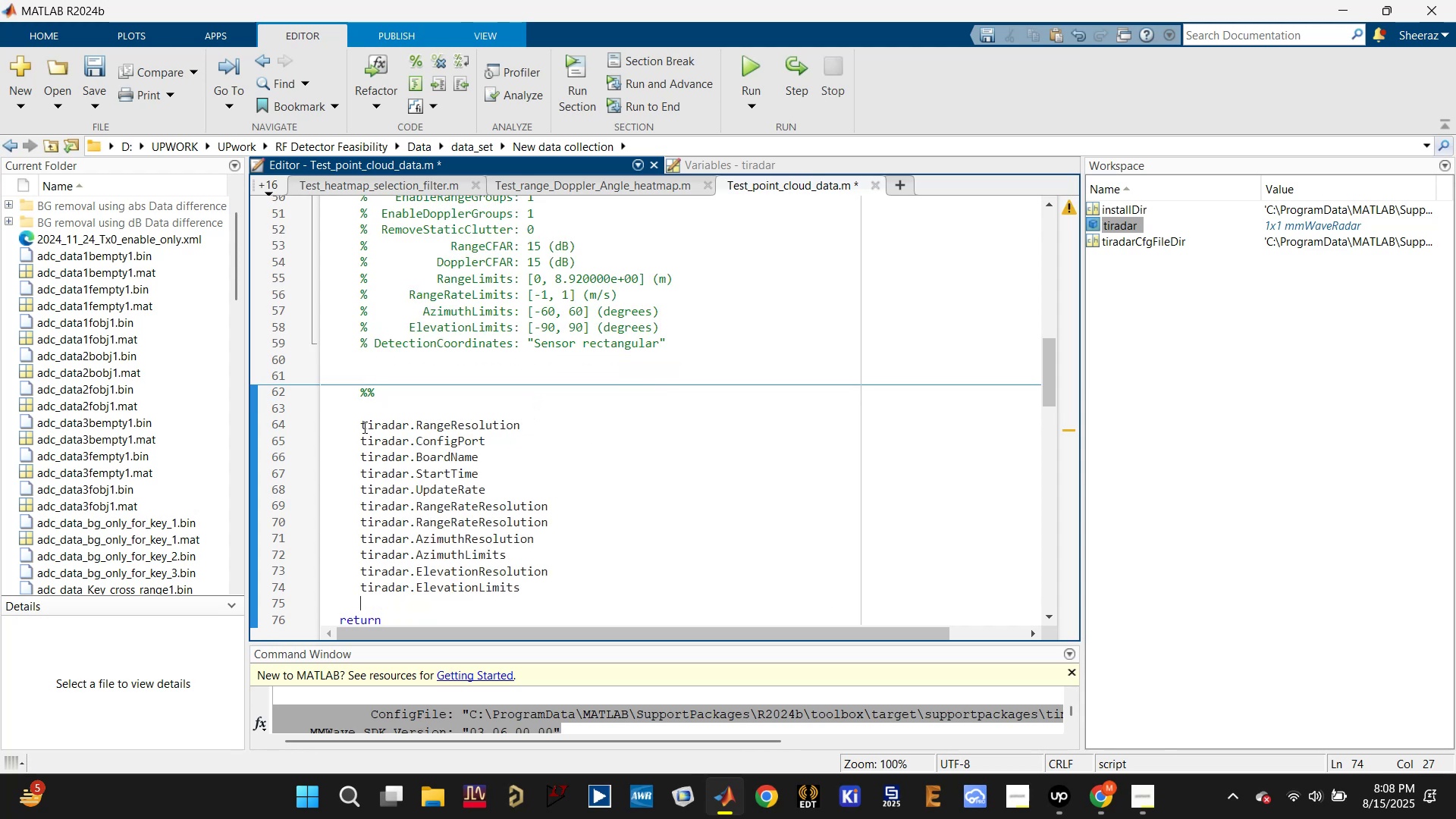 
left_click_drag(start_coordinate=[363, 423], to_coordinate=[584, 588])
 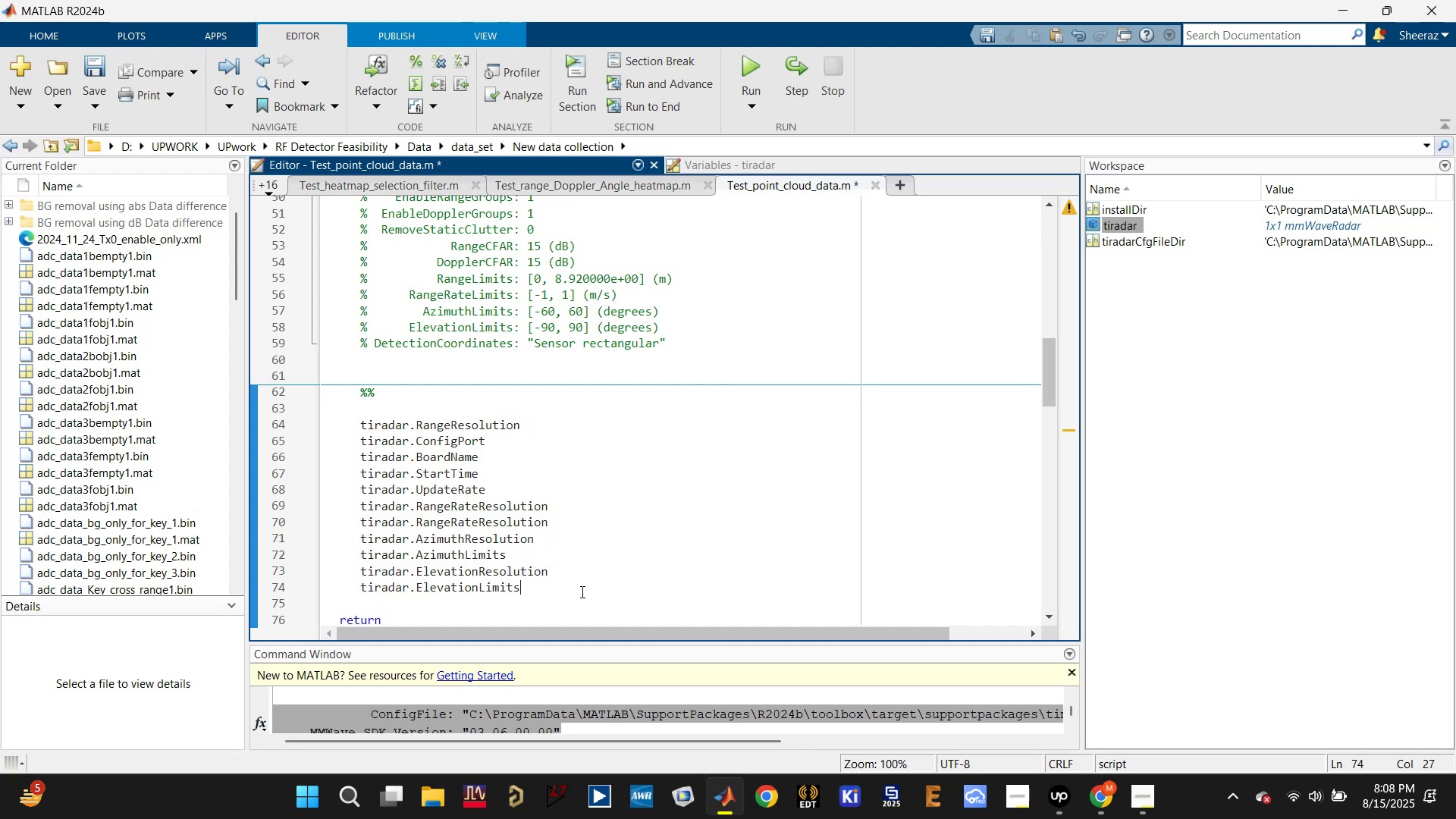 
double_click([564, 598])
 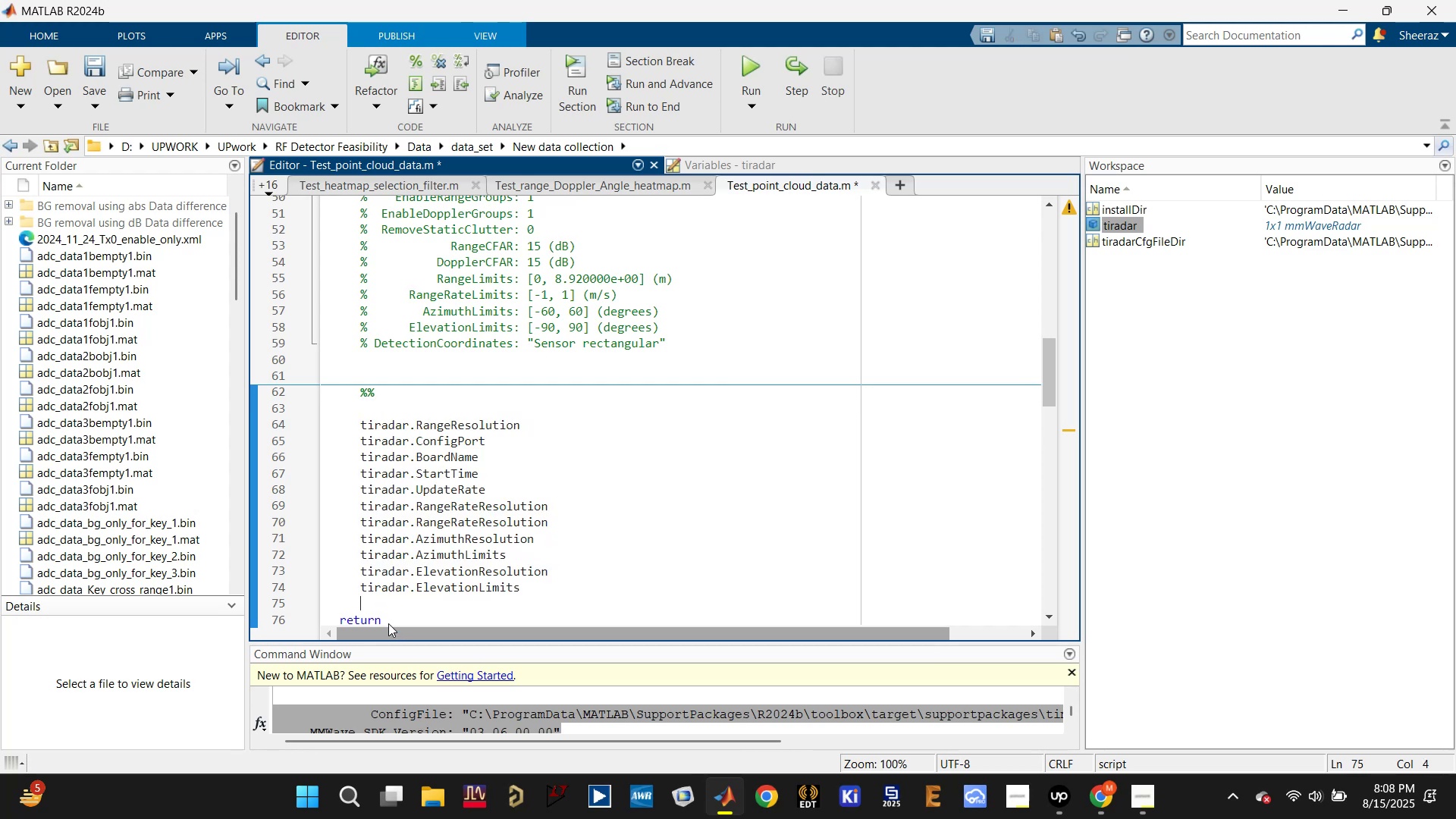 
left_click_drag(start_coordinate=[359, 594], to_coordinate=[416, 586])
 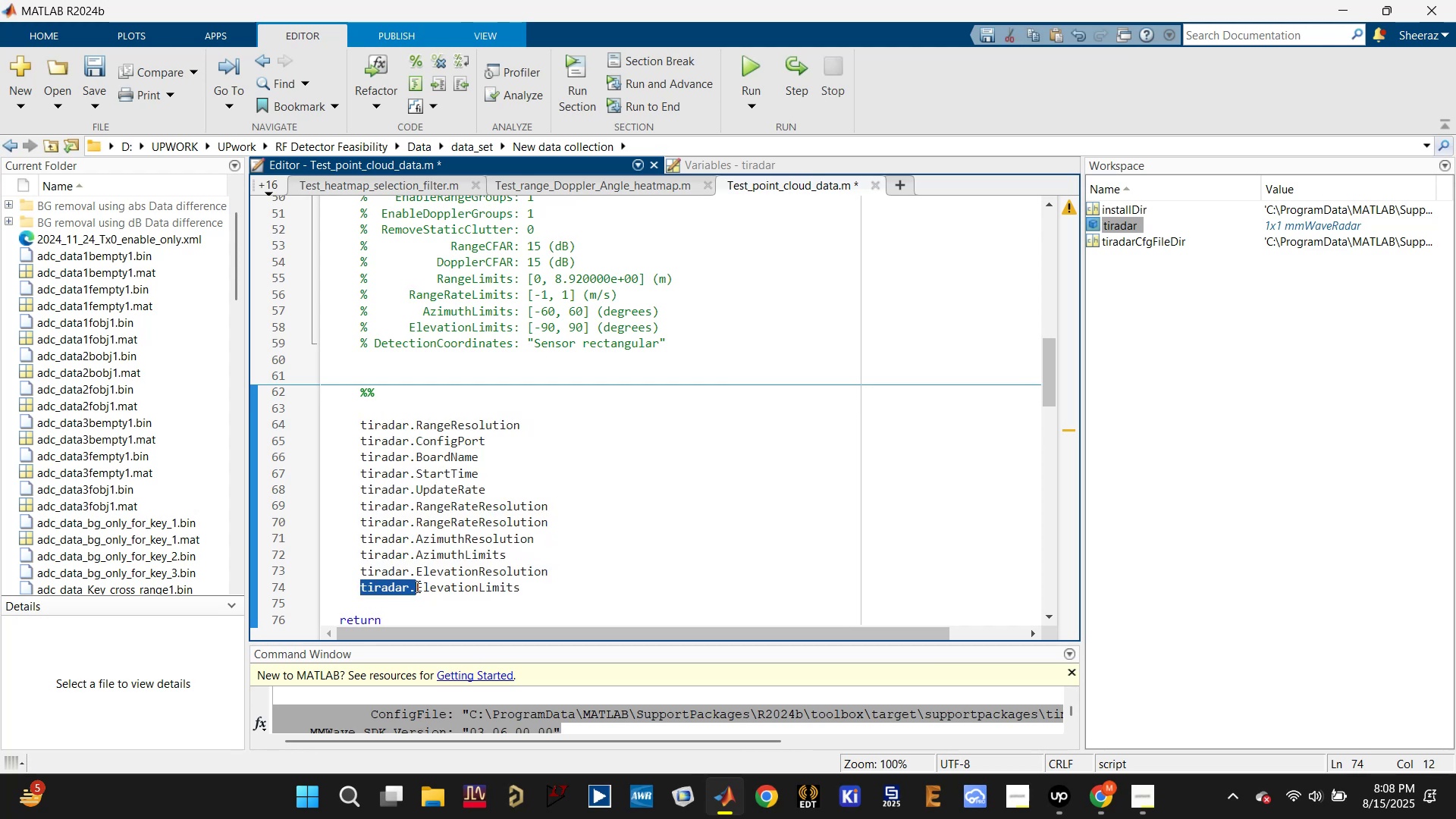 
key(Control+ControlLeft)
 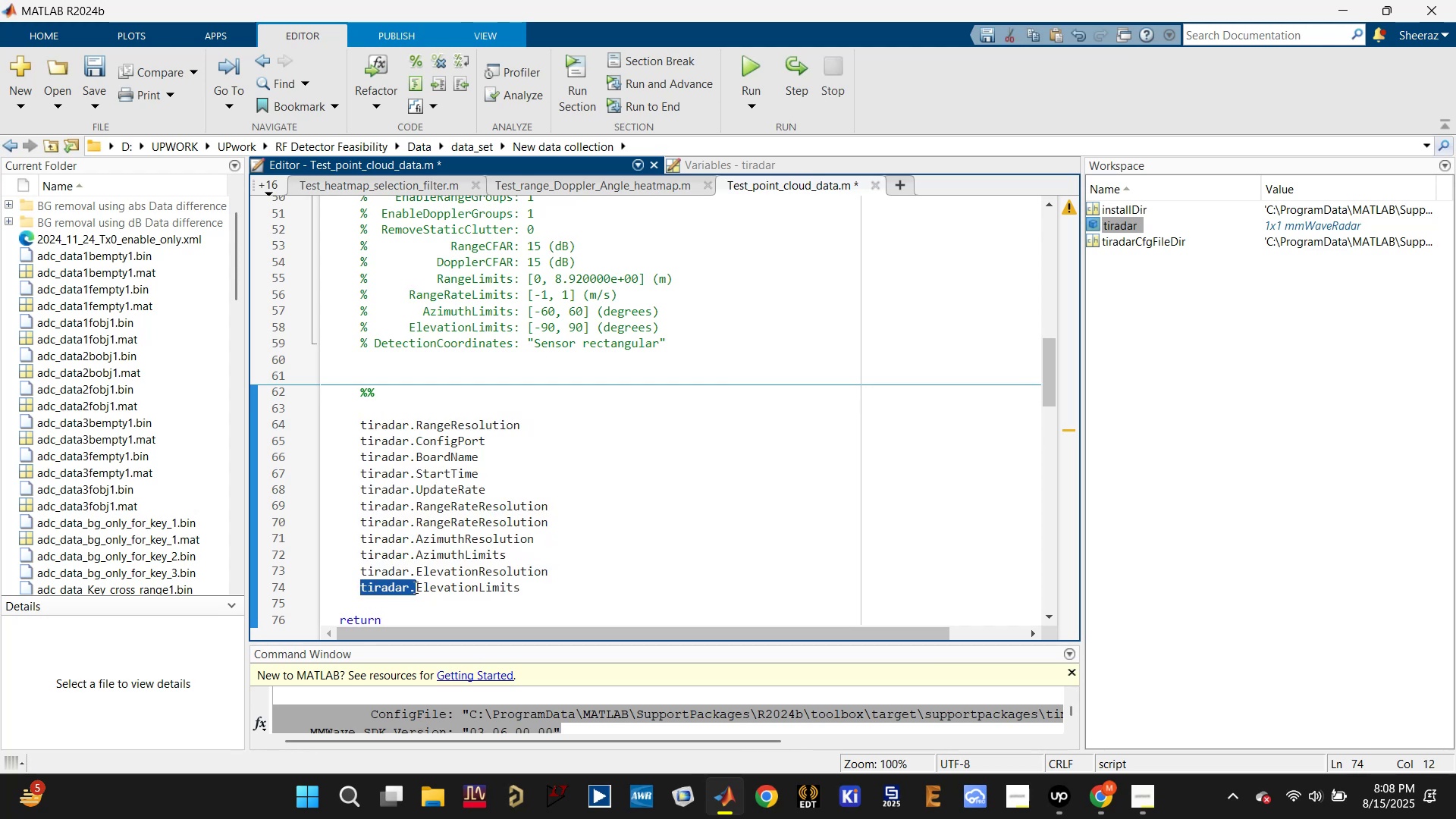 
key(Control+C)
 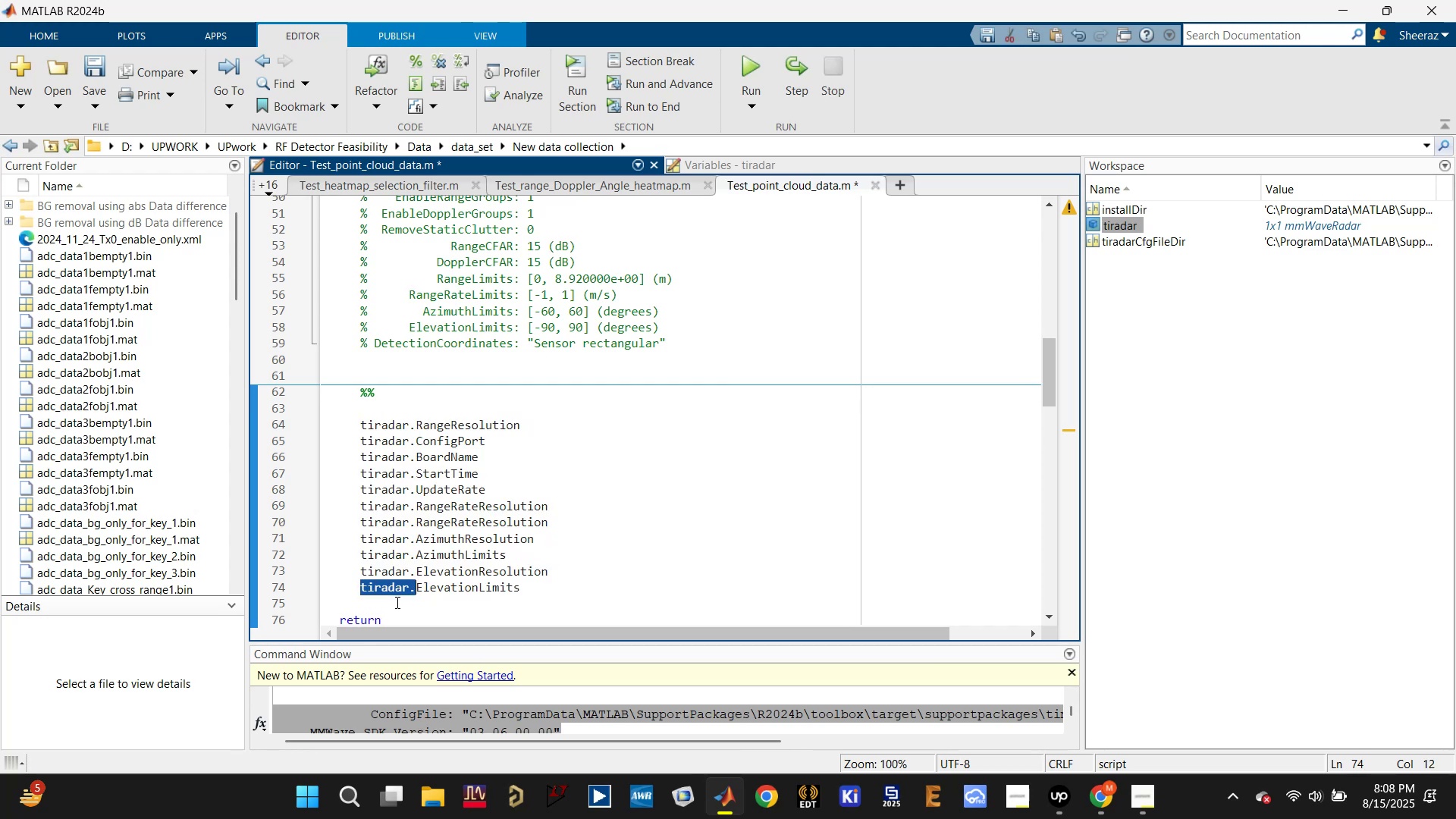 
left_click([396, 602])
 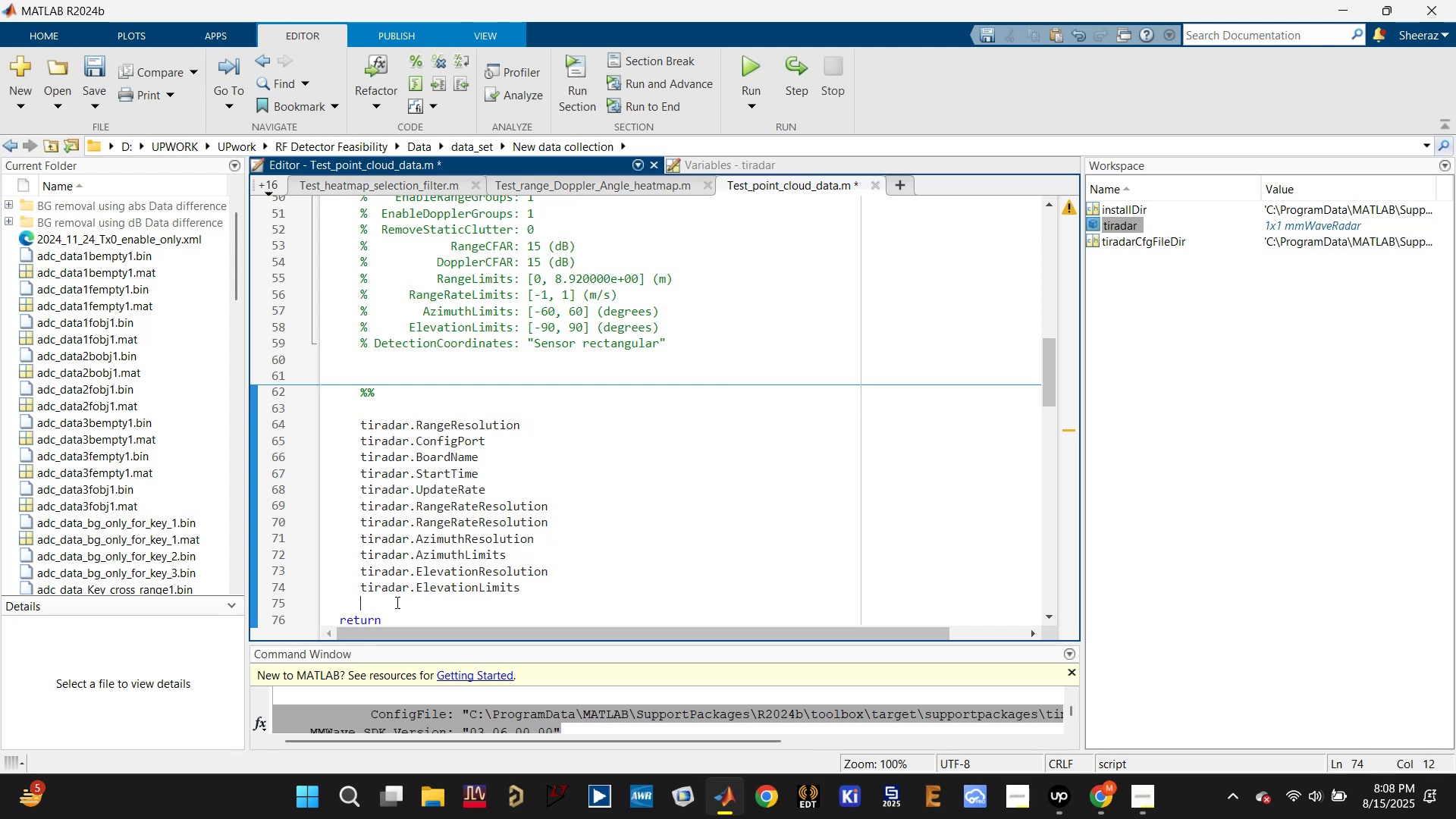 
key(Control+V)
 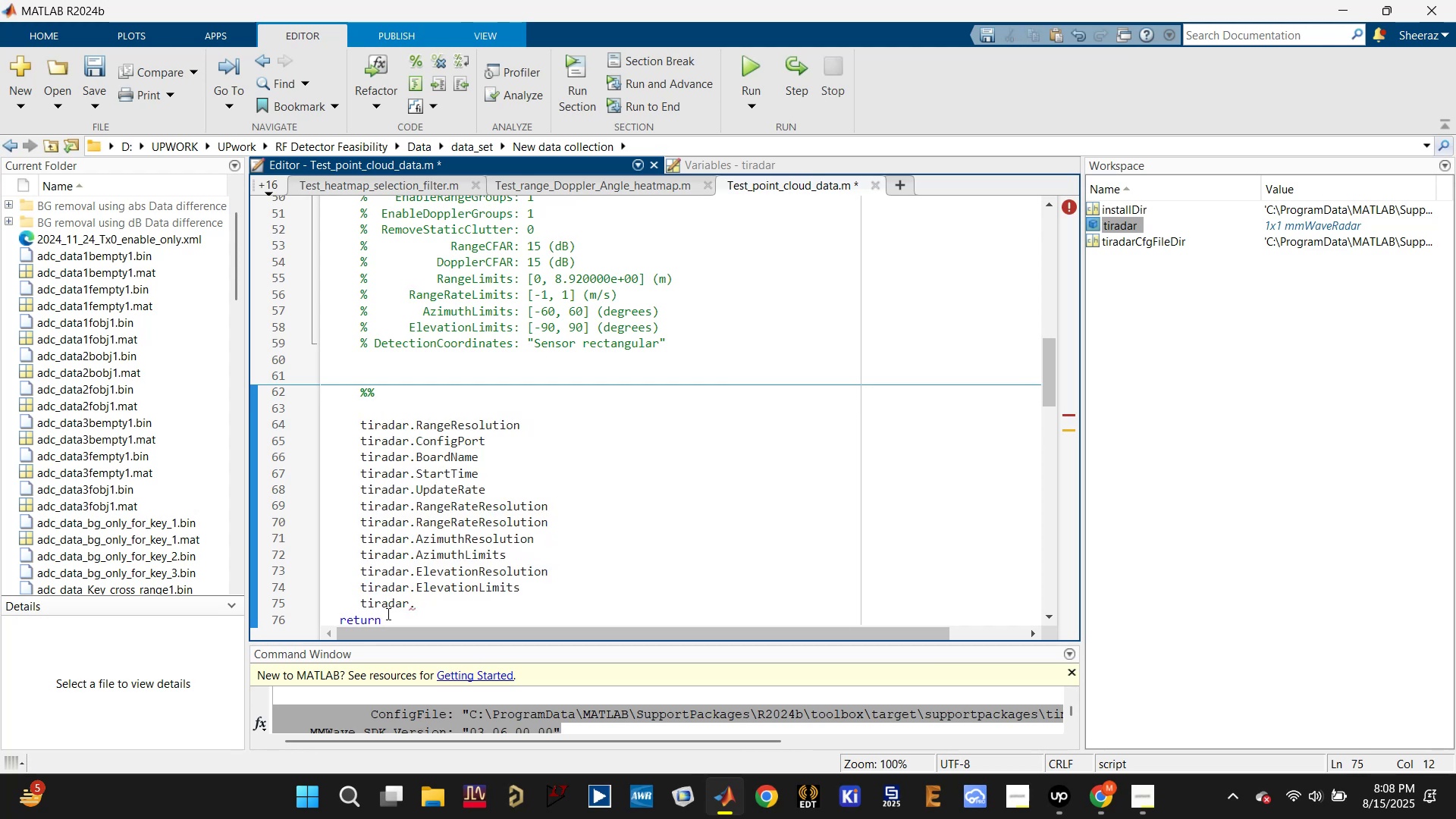 
key(Backspace)
 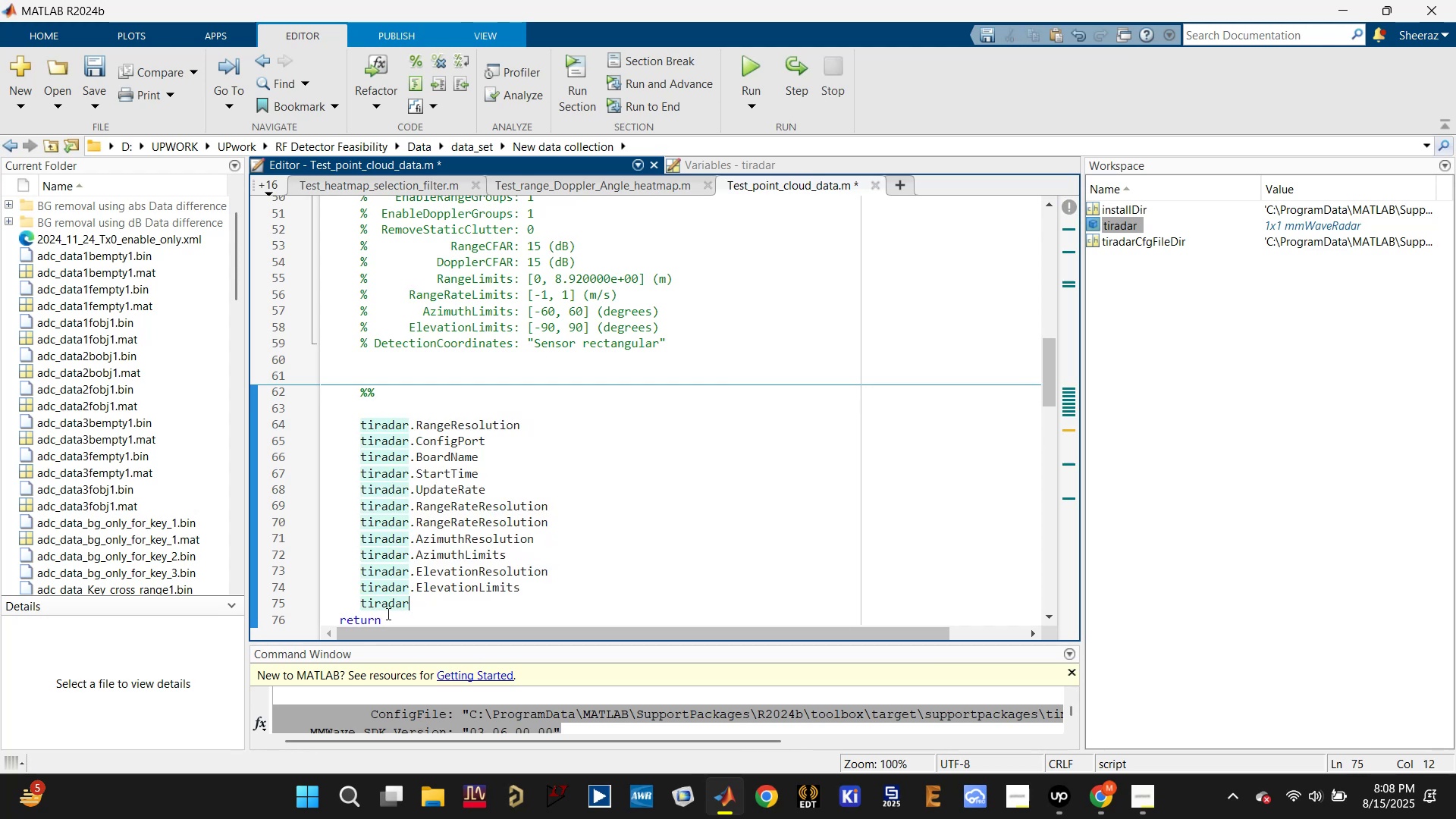 
key(Period)
 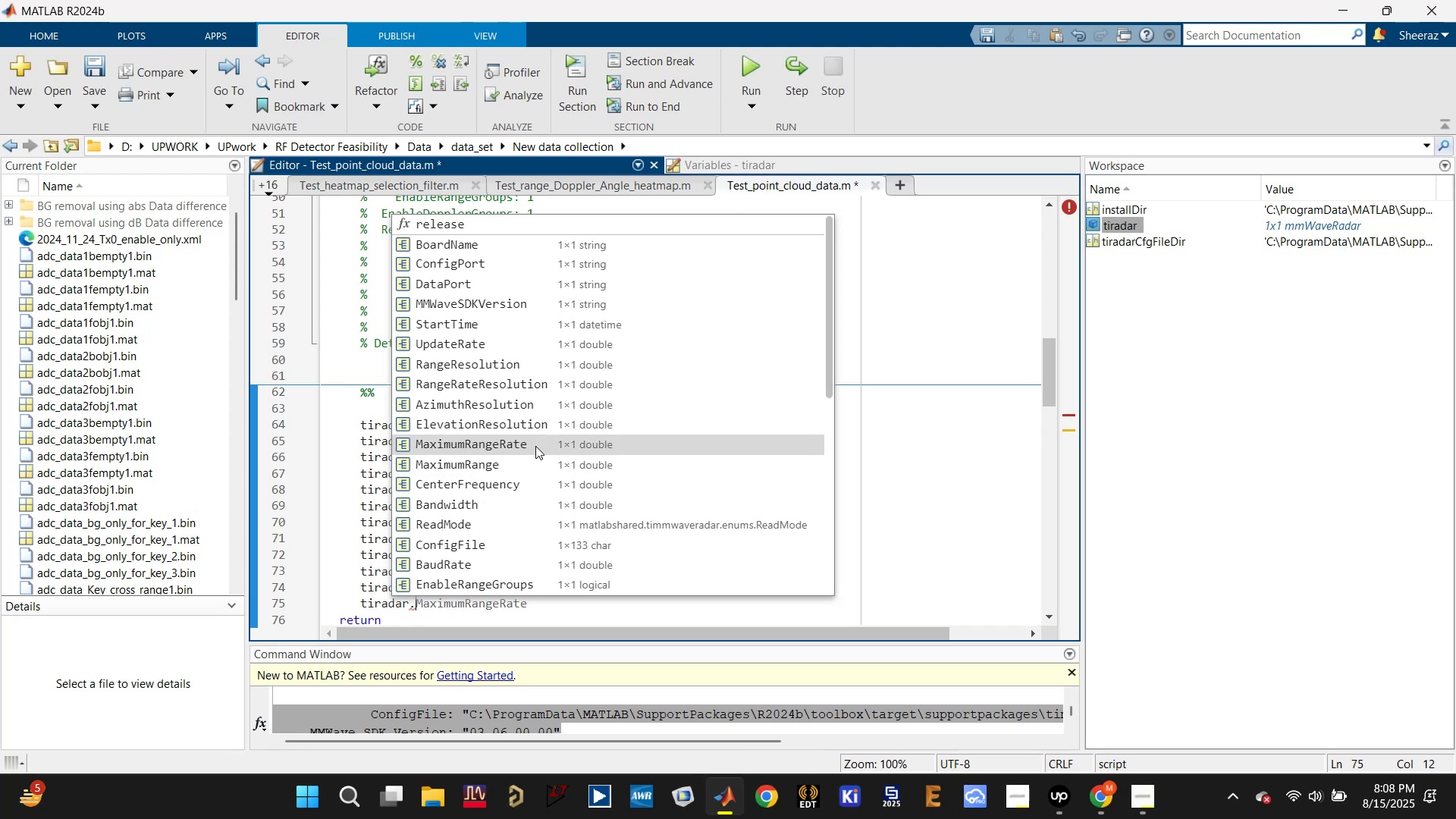 
left_click([535, 446])
 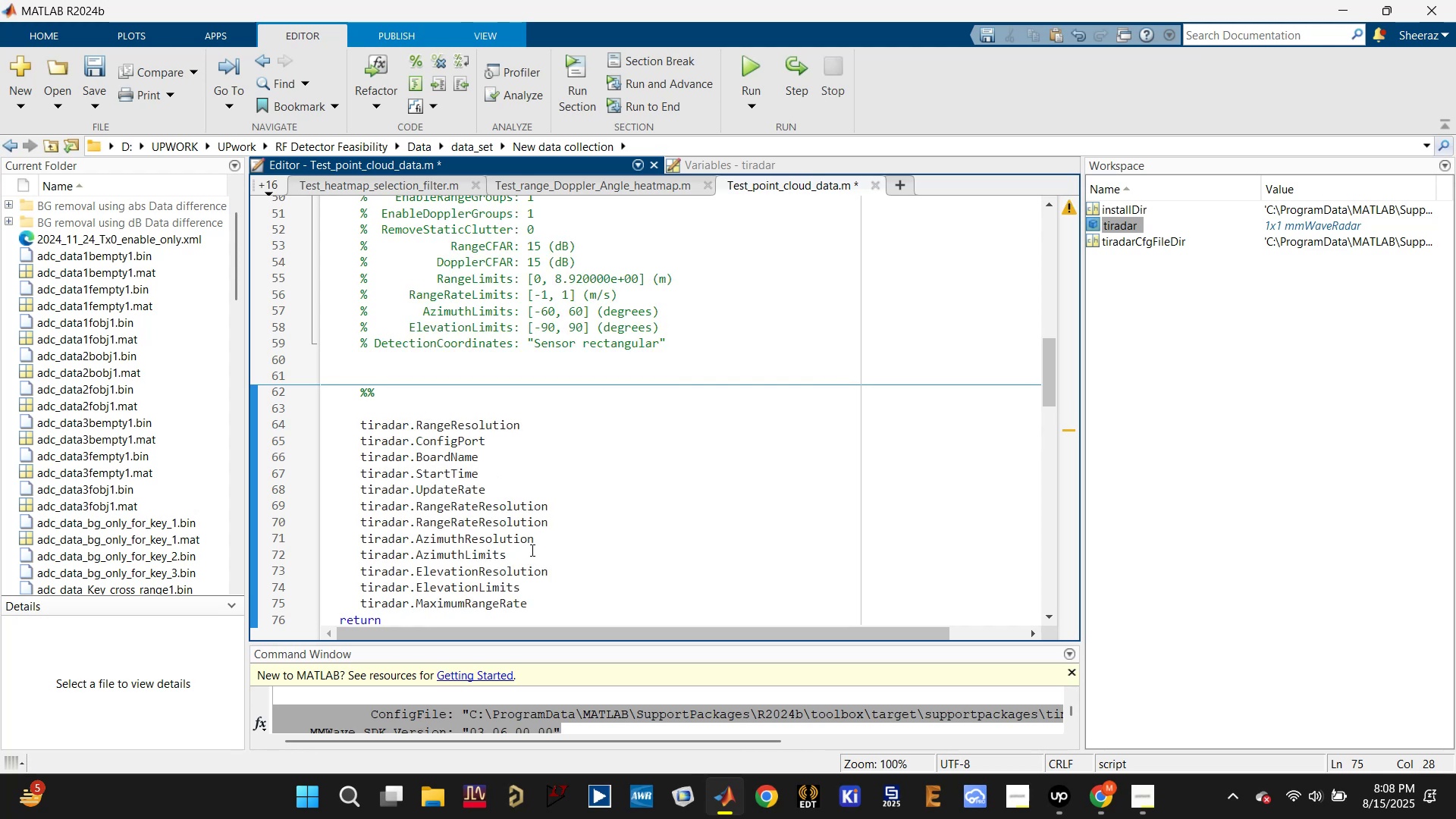 
key(Enter)
 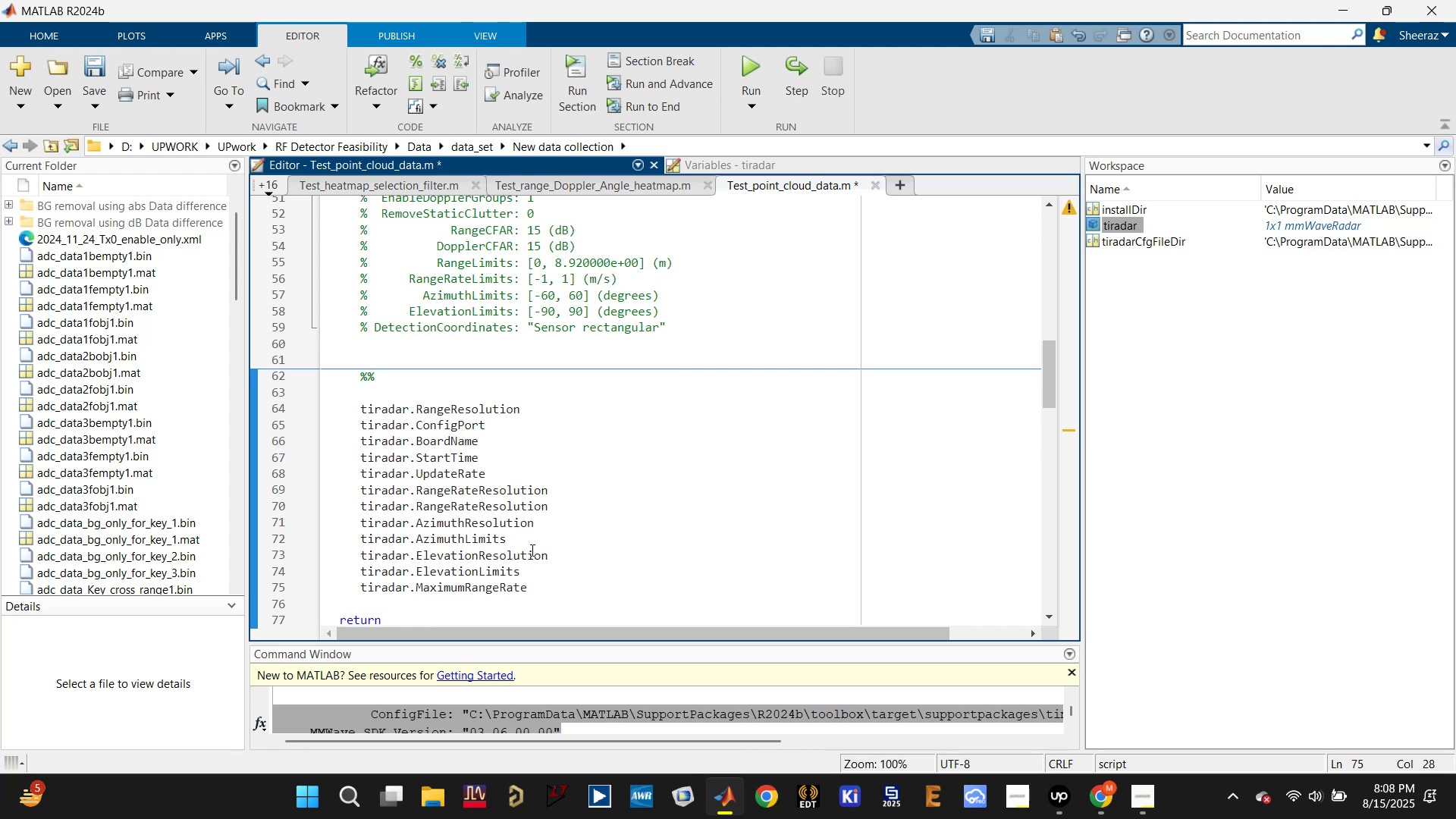 
key(Control+V)
 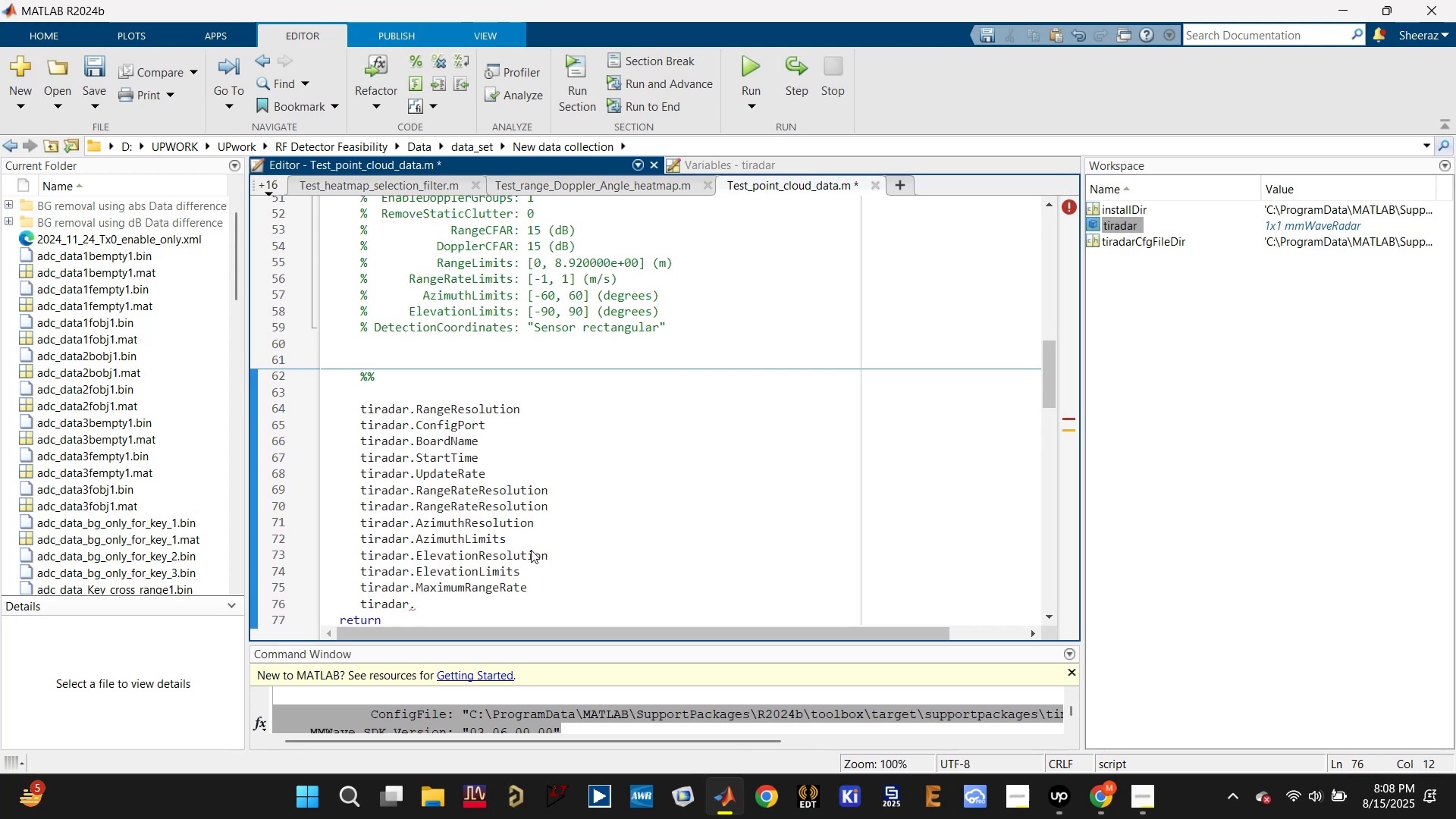 
type(max)
 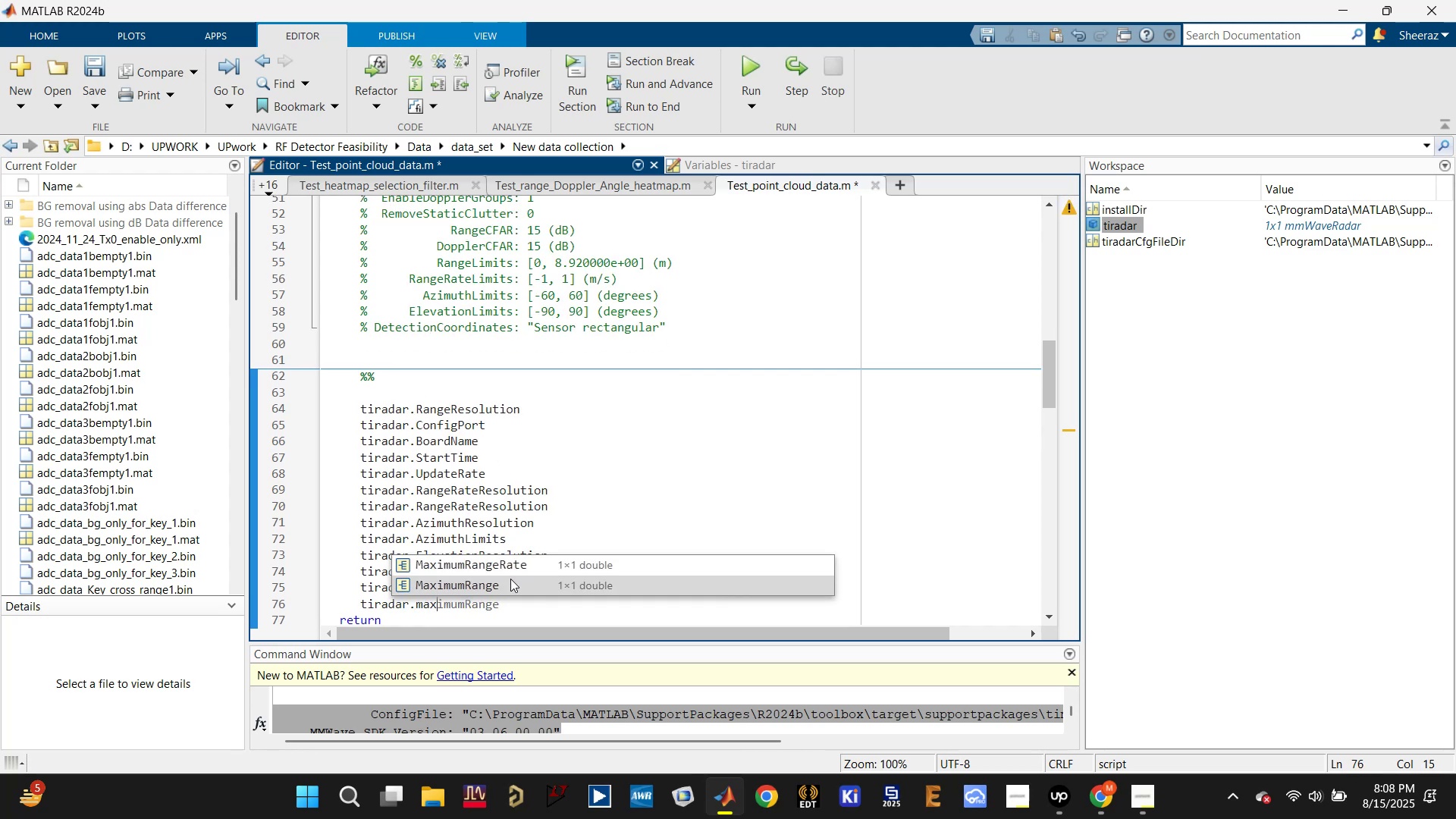 
key(Enter)
 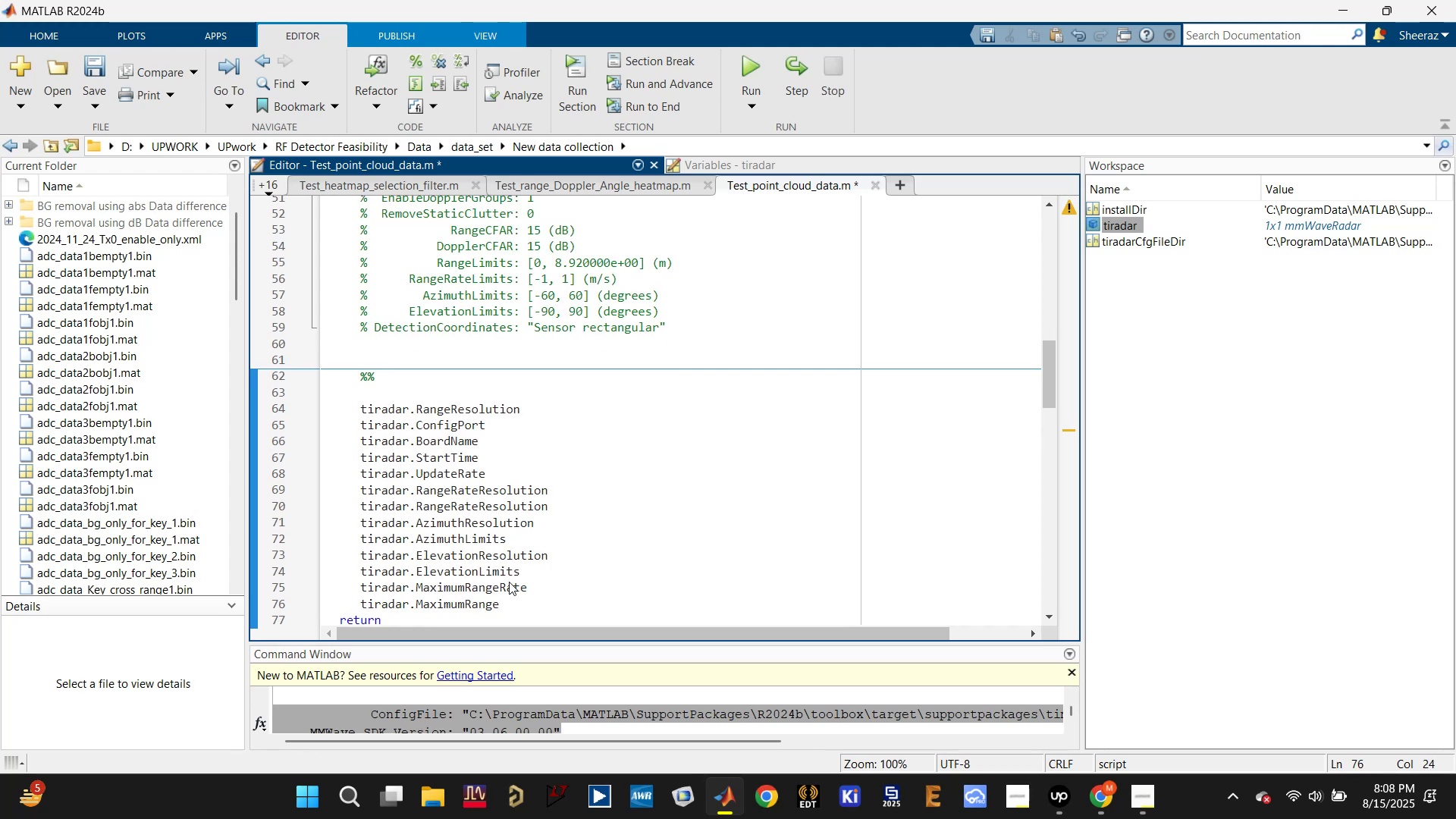 
key(Control+V)
 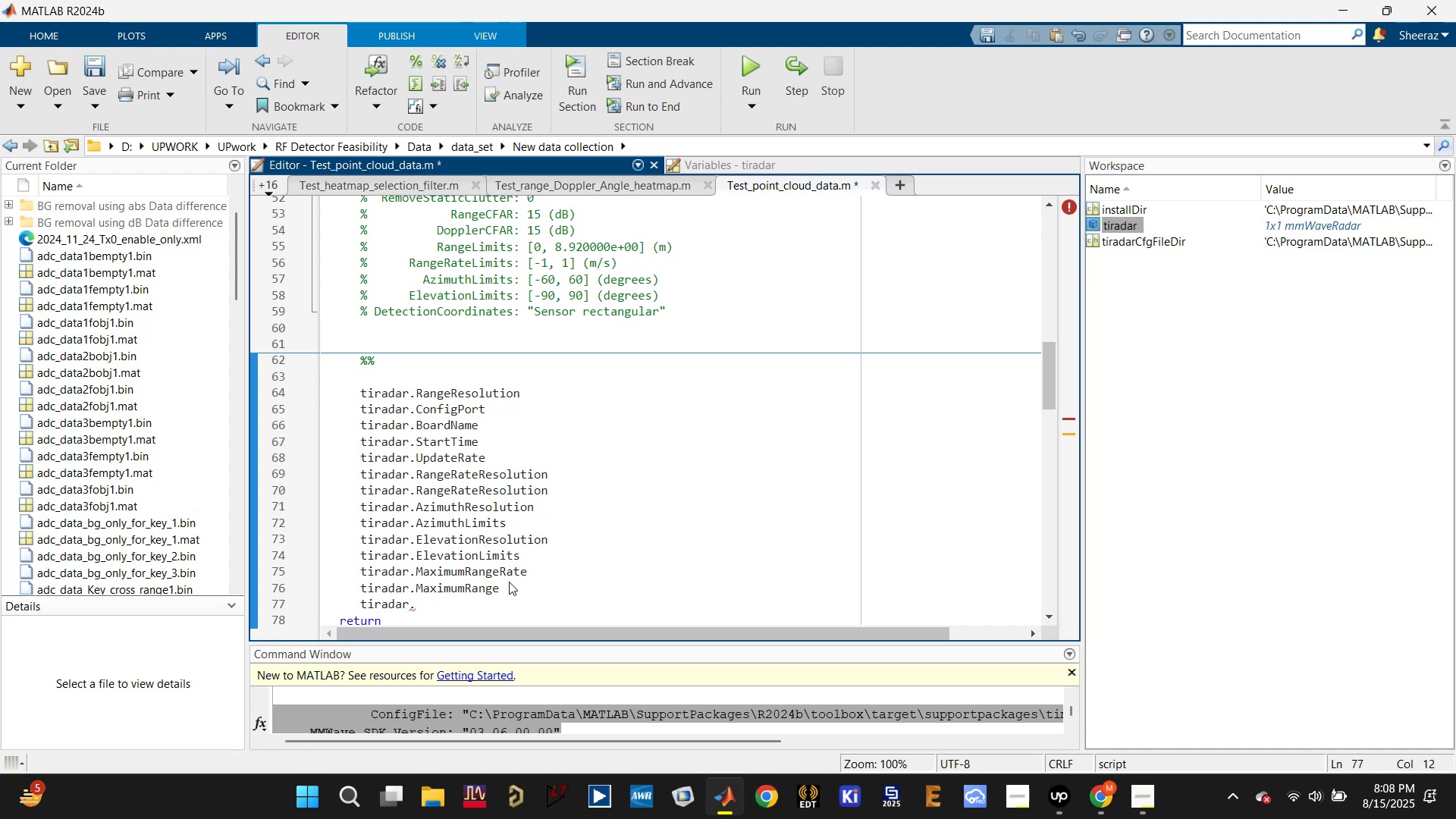 
key(Backspace)
 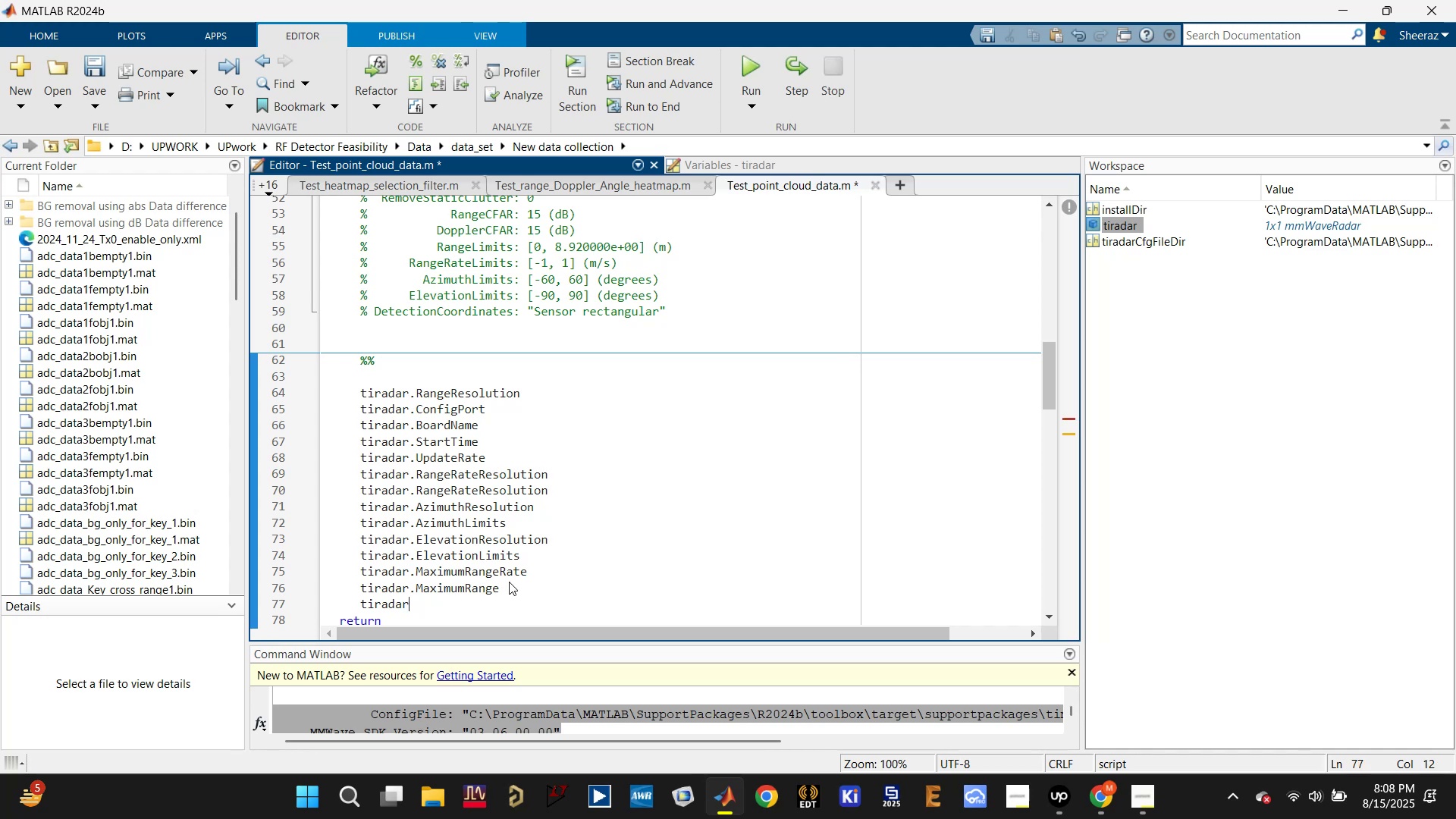 
key(Period)
 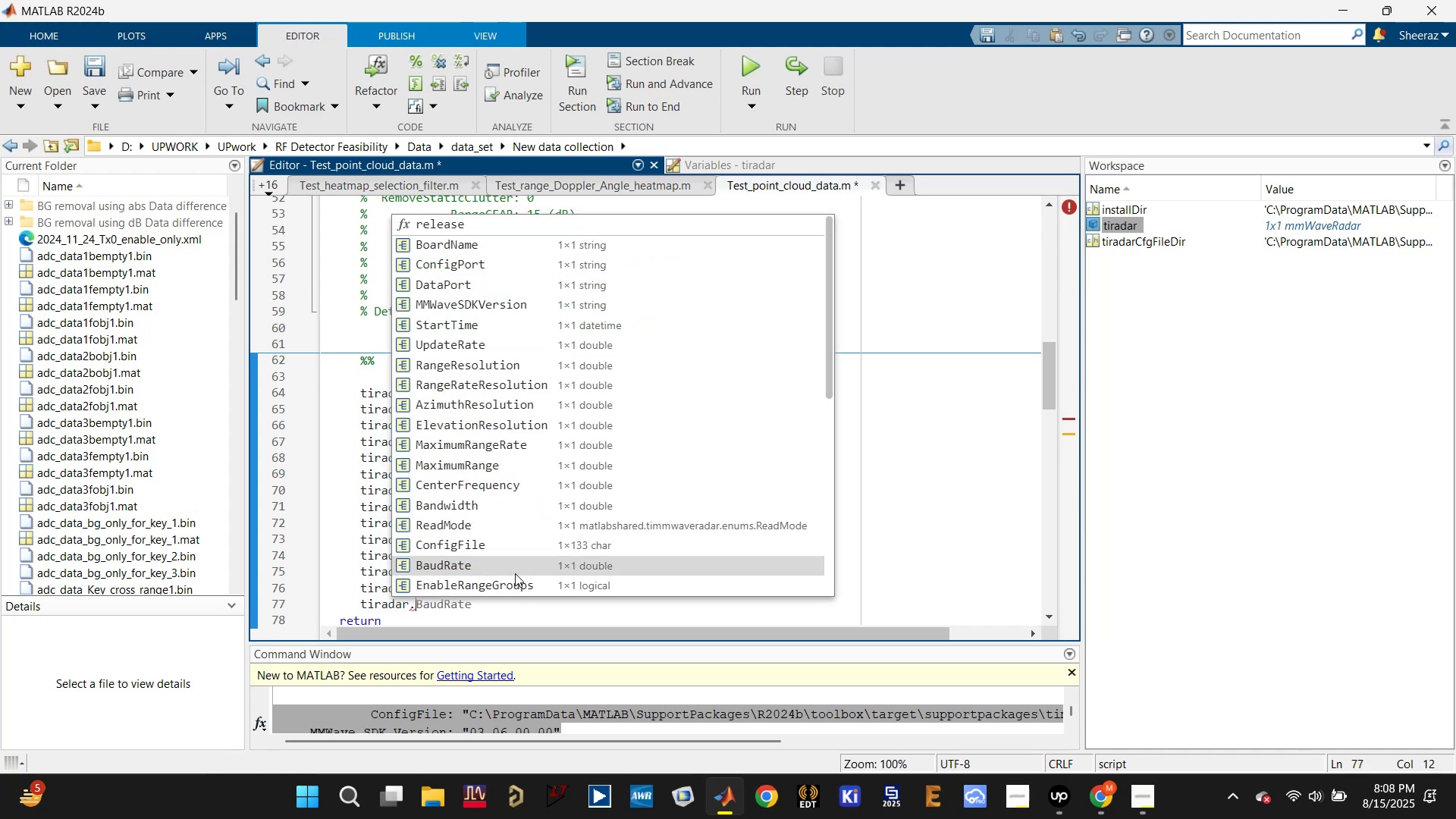 
scroll: coordinate [513, 589], scroll_direction: down, amount: 1.0
 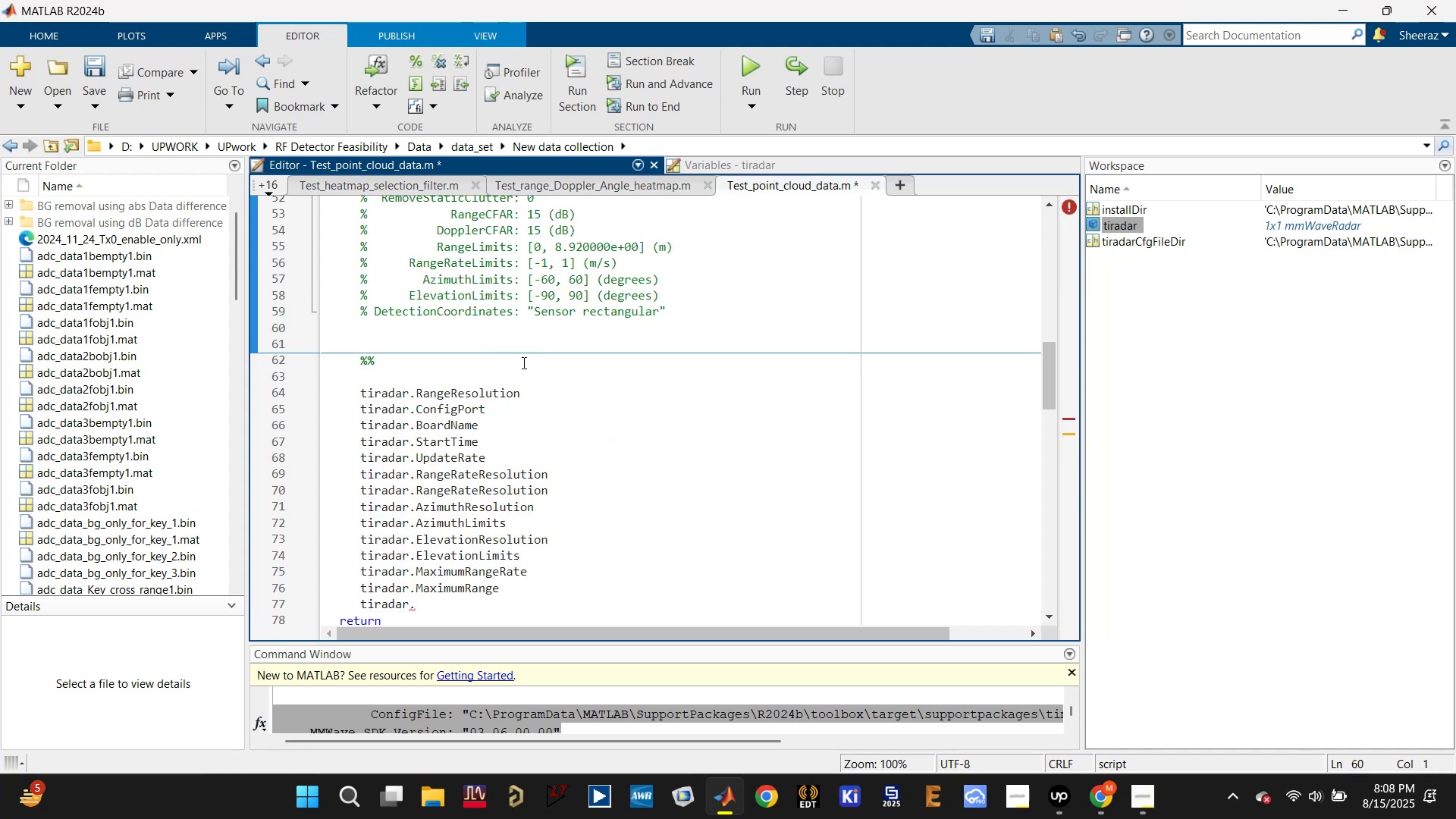 
wait(5.94)
 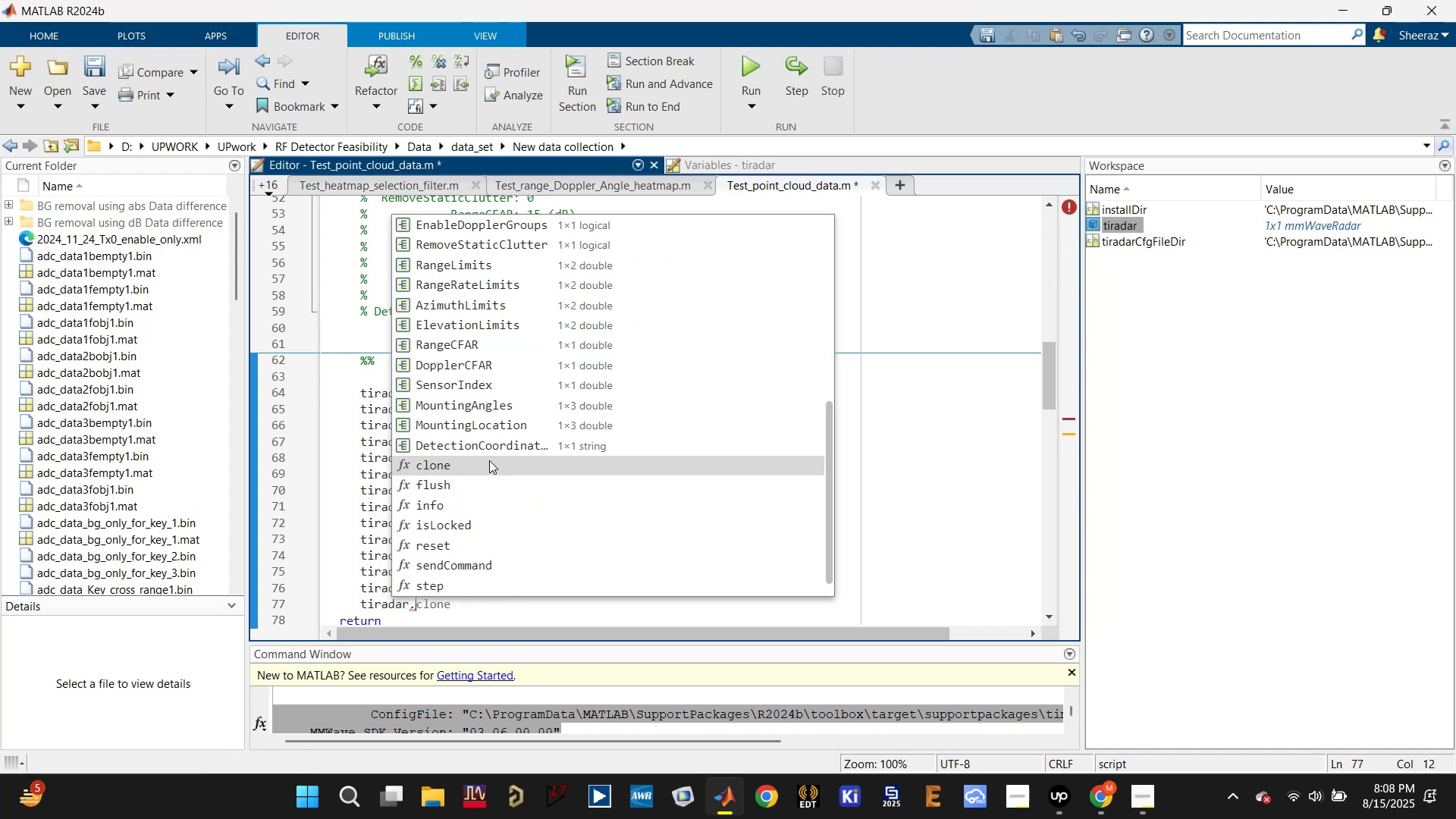 
left_click([503, 598])
 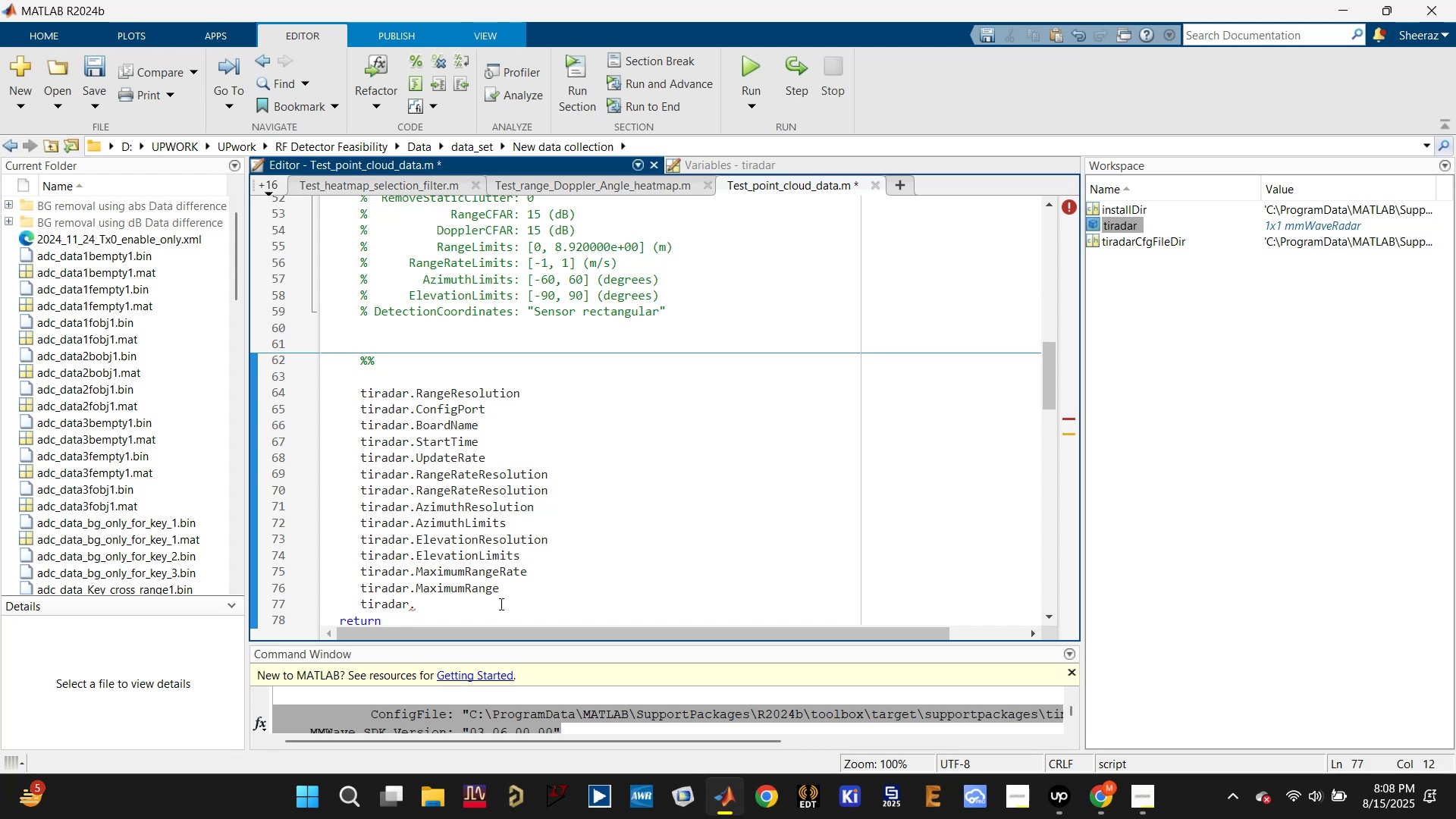 
type(det)
 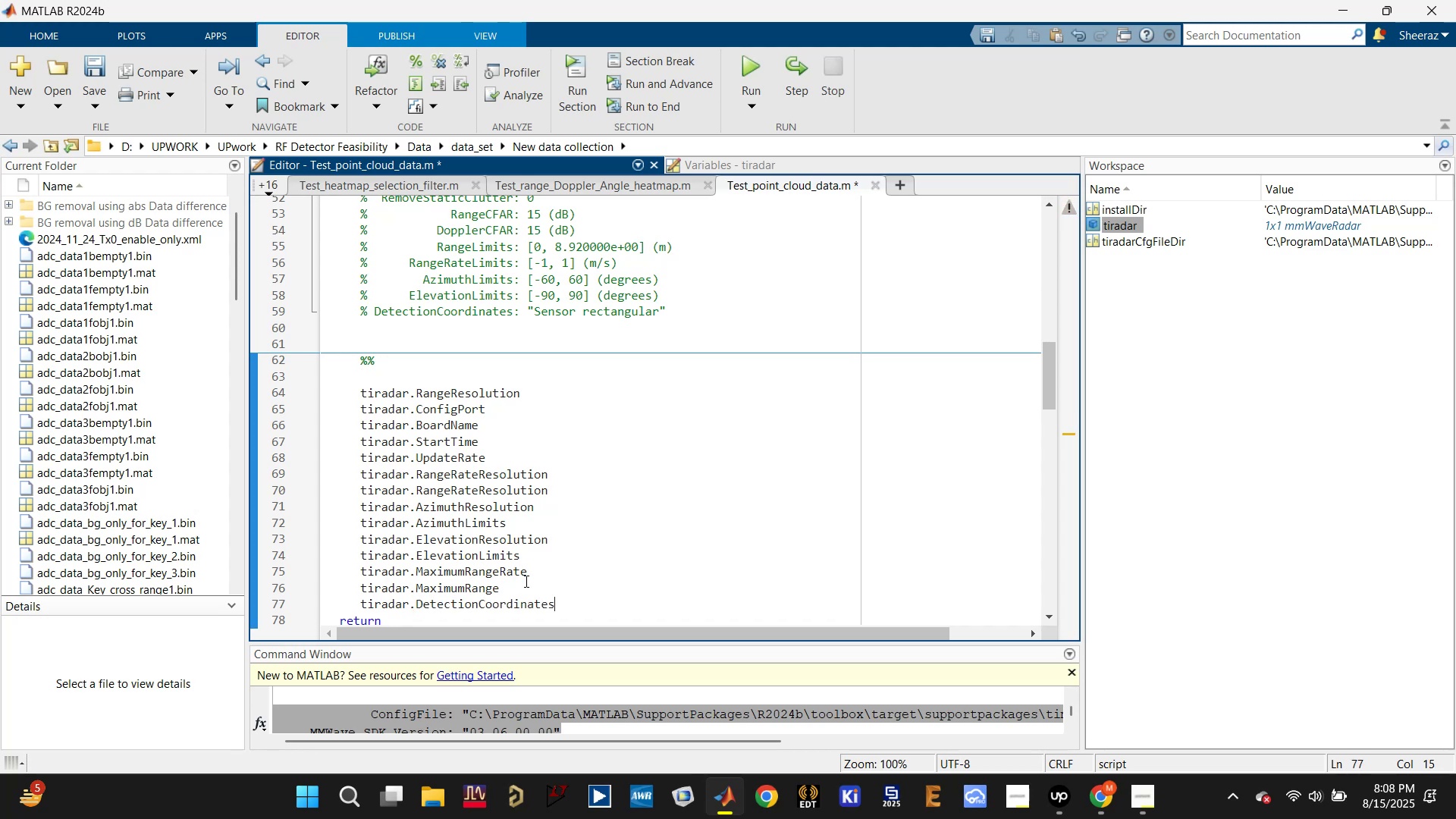 
key(Enter)
 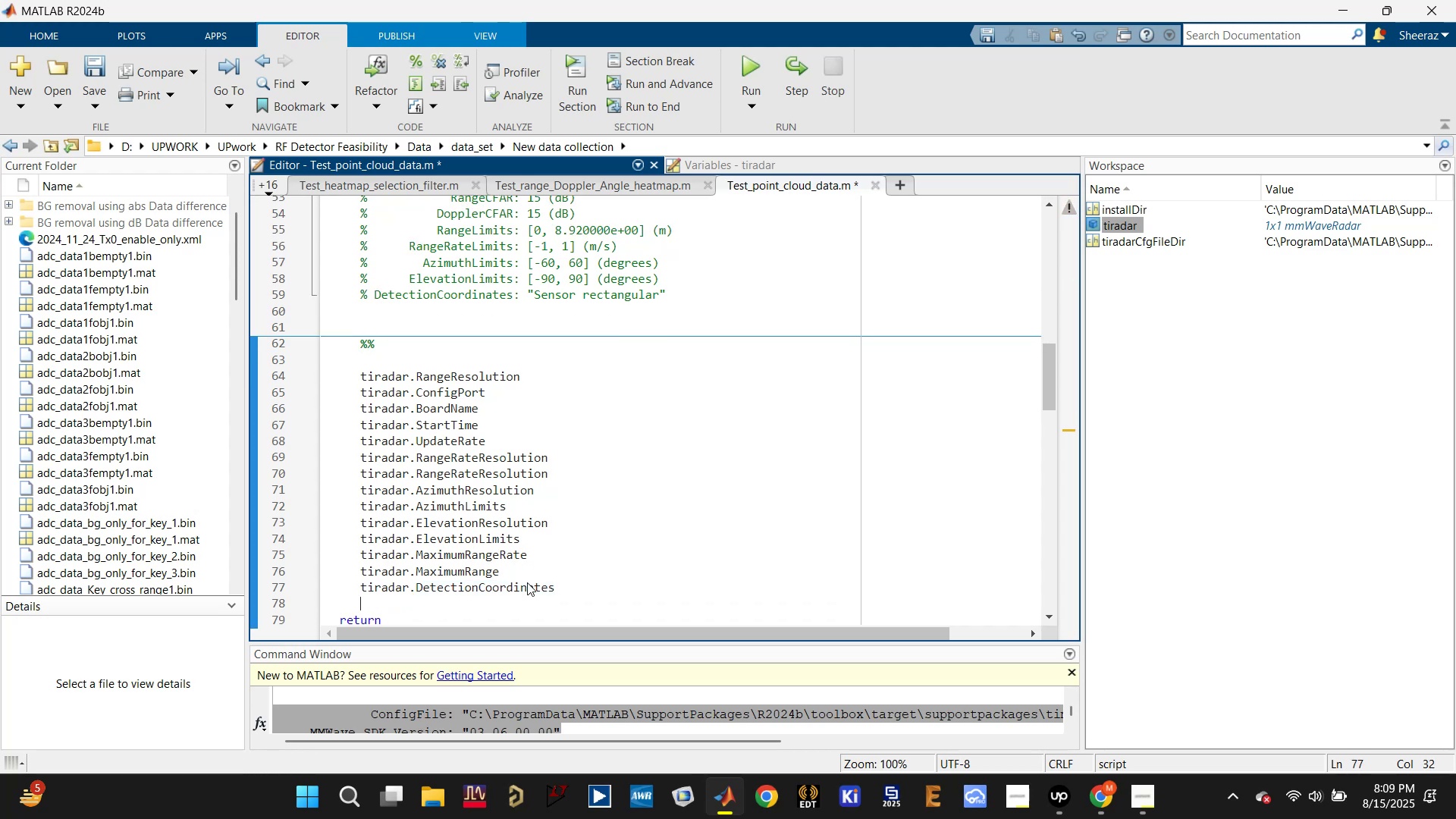 
key(Control+V)
 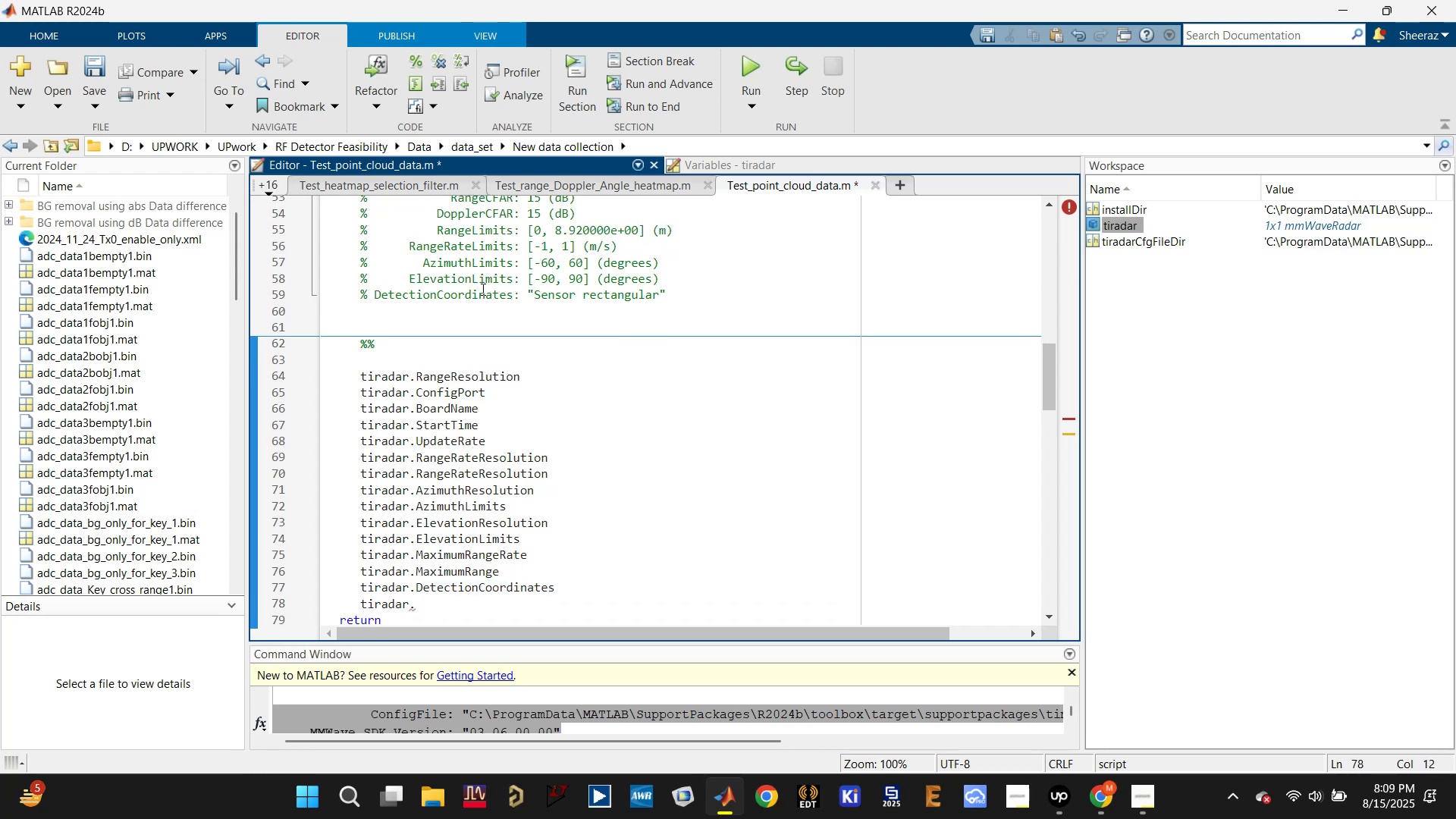 
wait(8.5)
 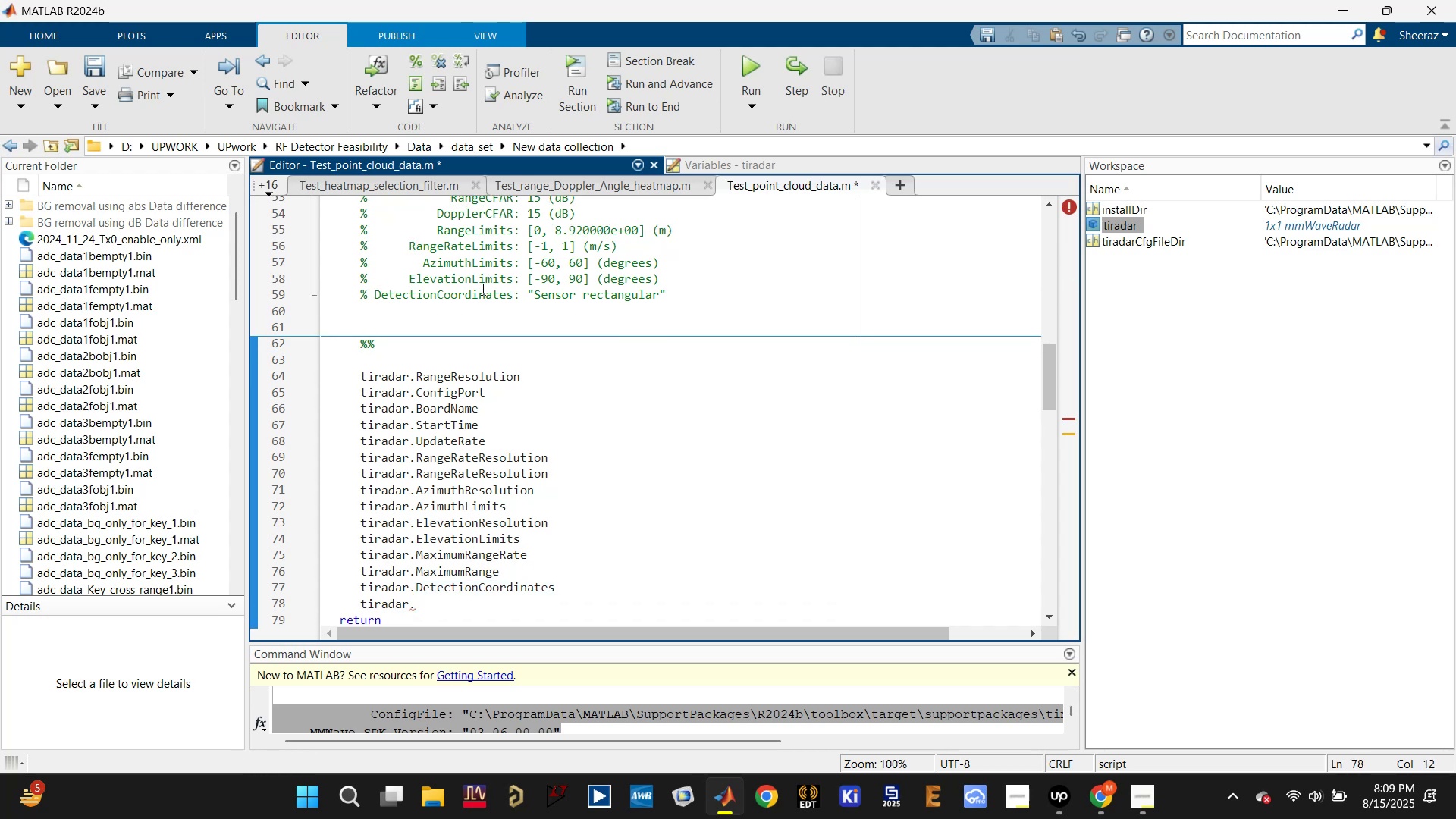 
type(ranf)
 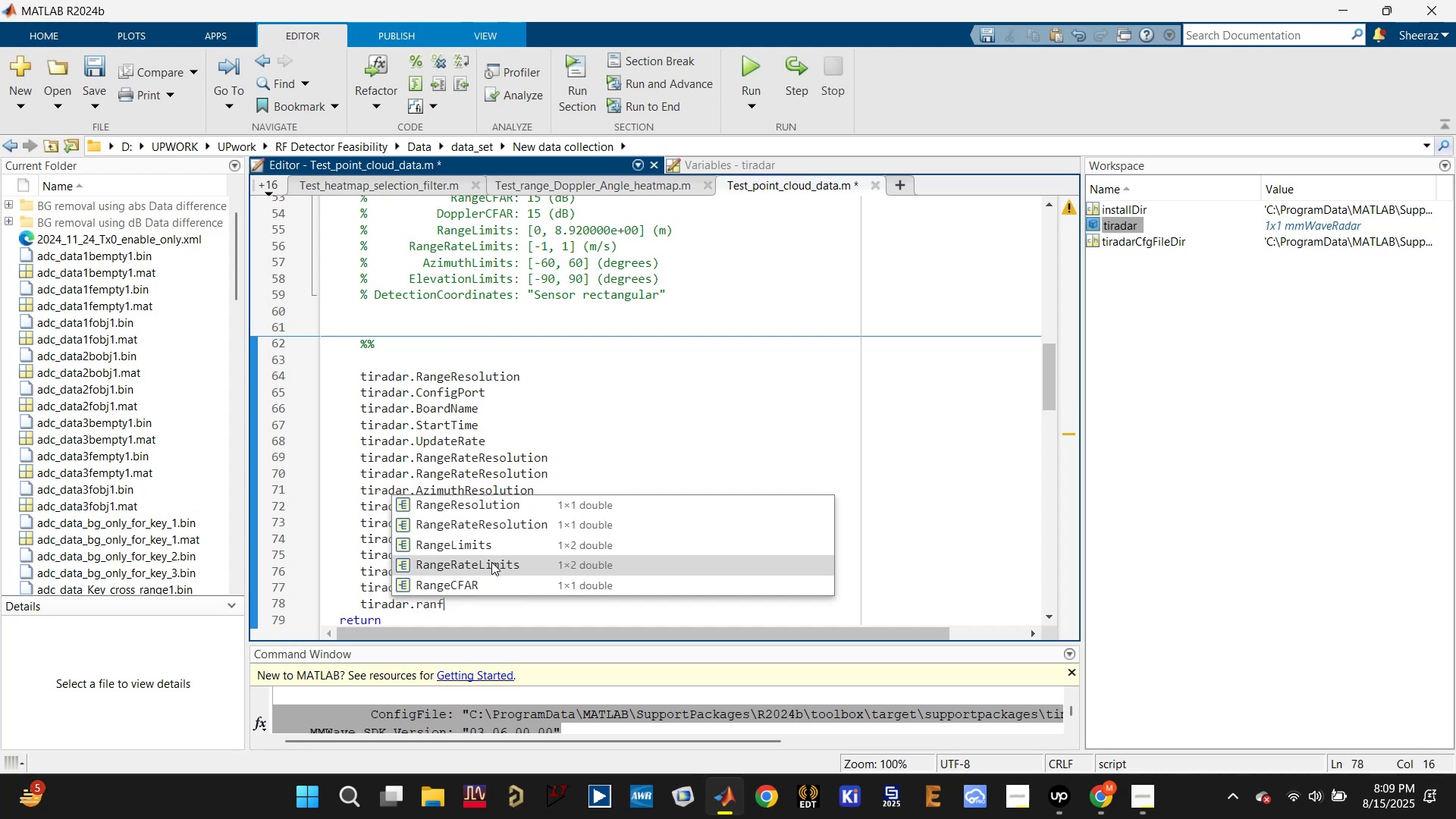 
left_click([491, 566])
 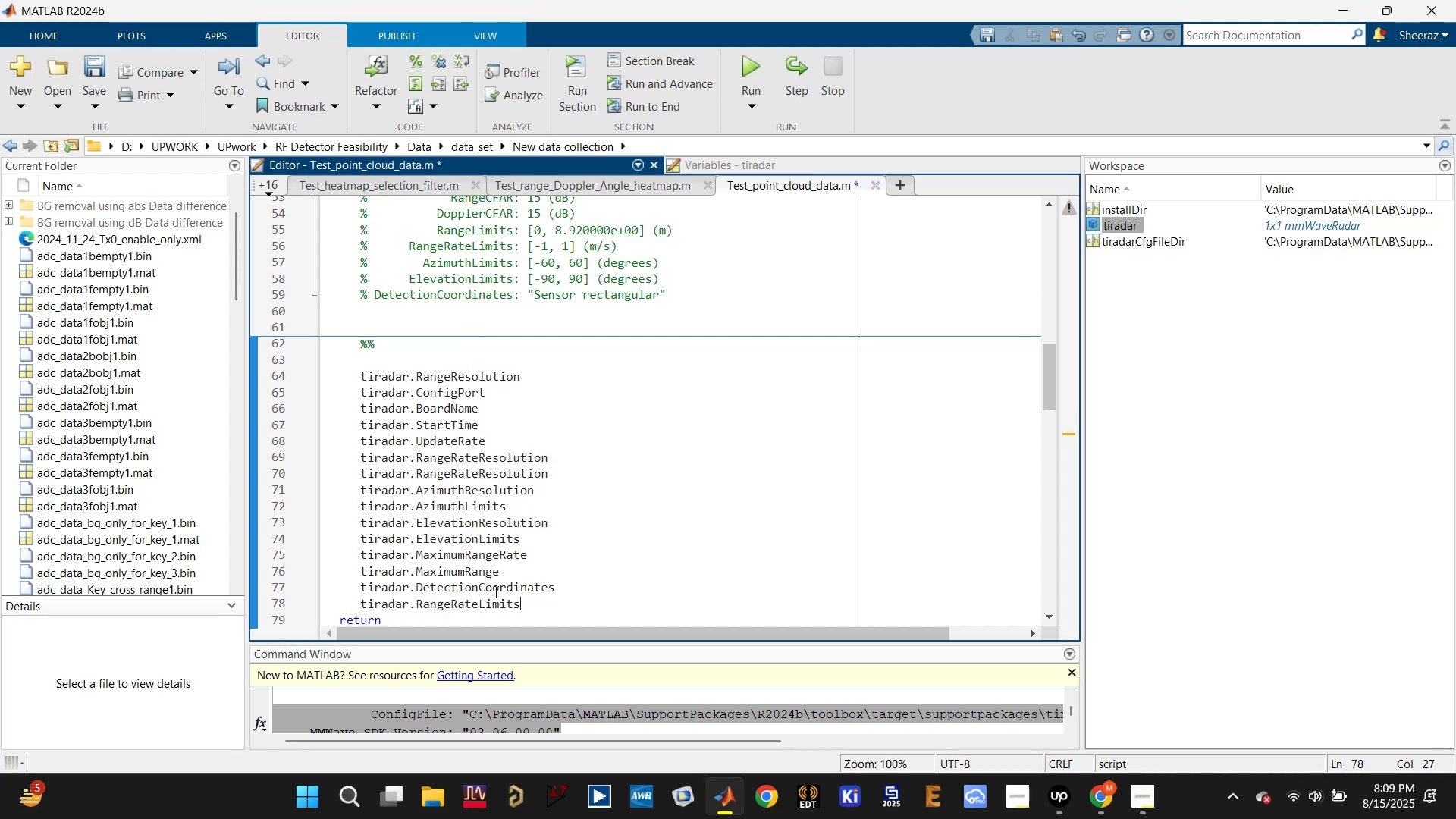 
left_click([496, 601])
 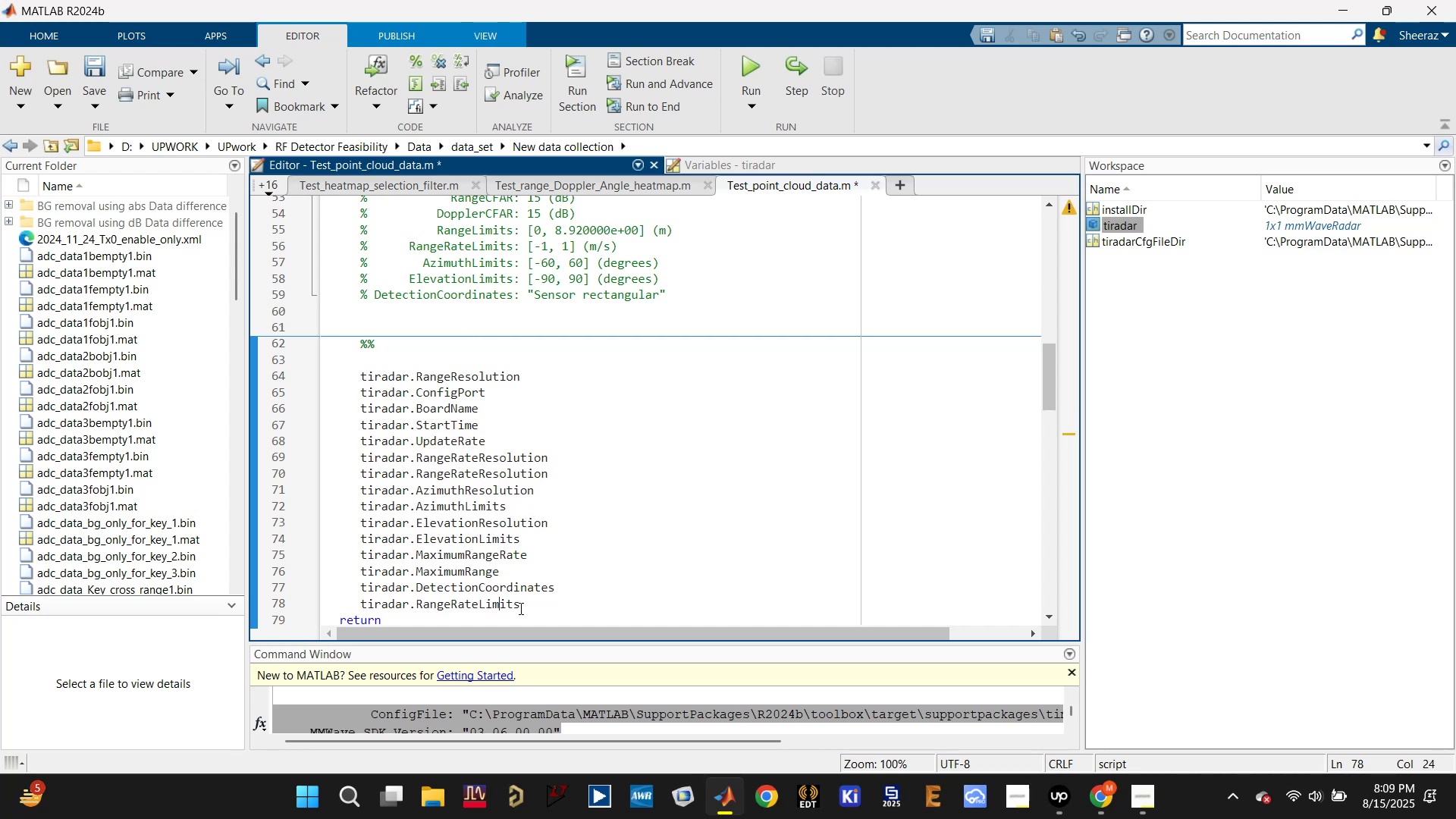 
left_click([529, 605])
 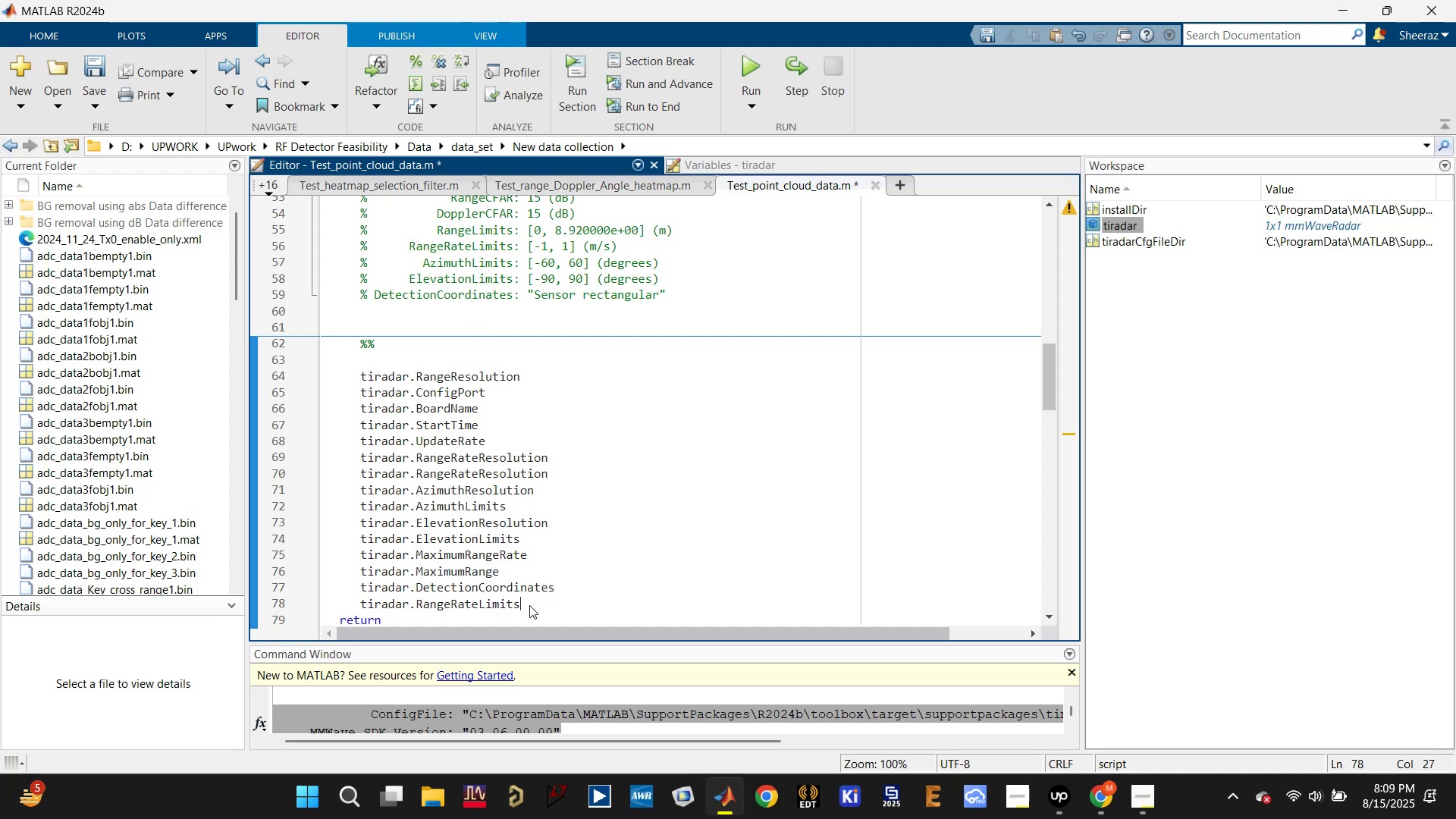 
key(Enter)
 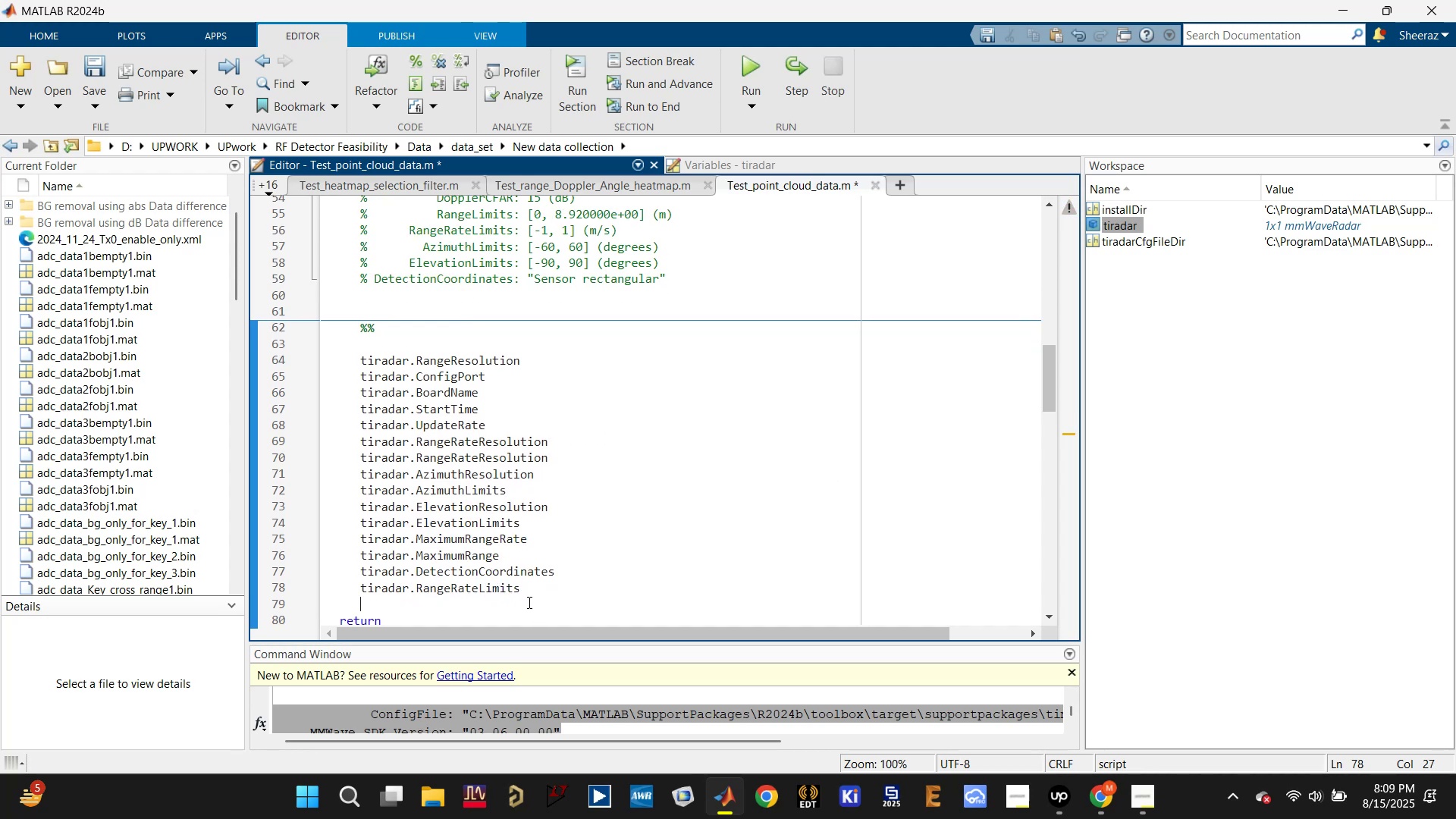 
key(Control+V)
 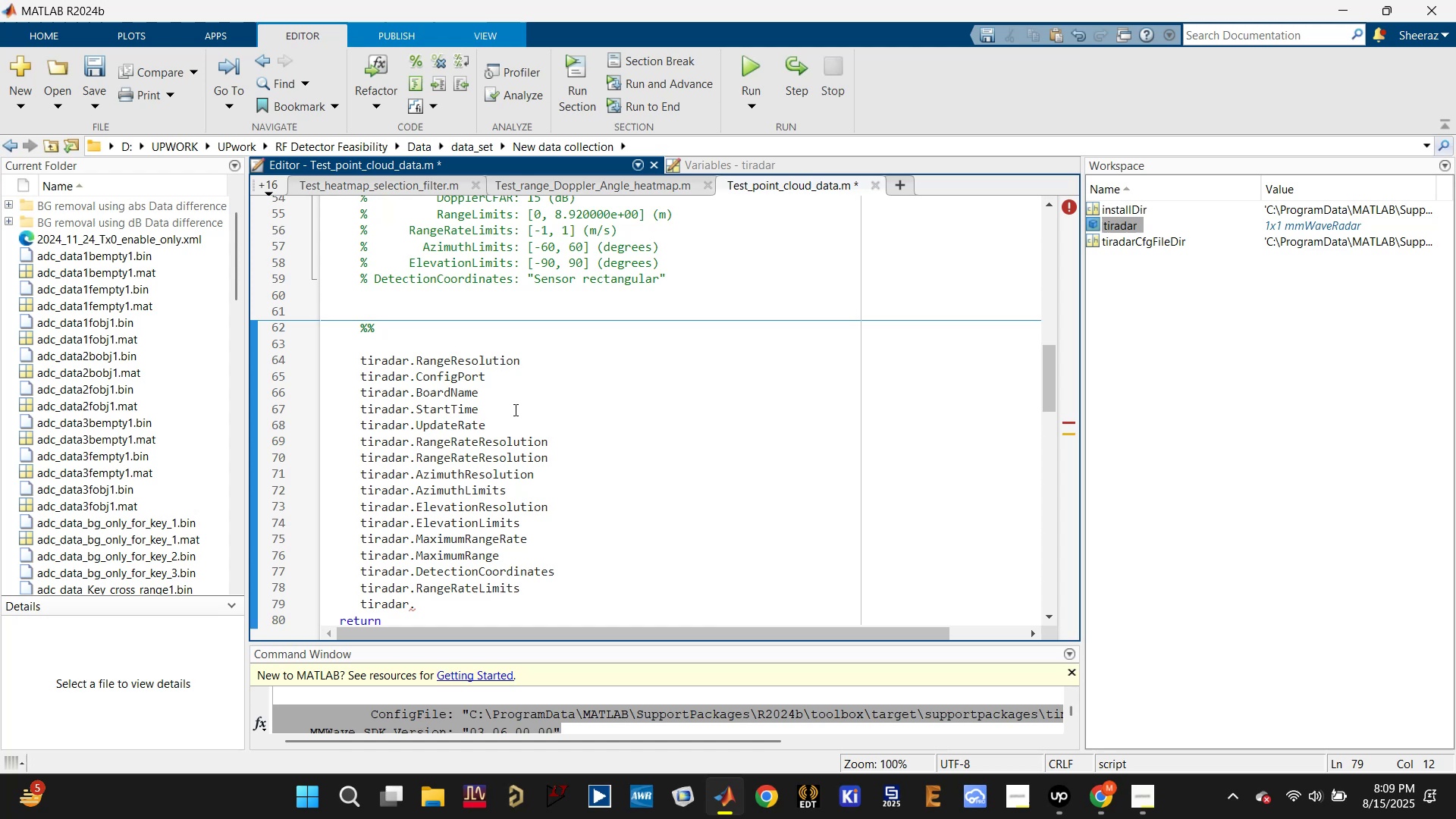 
scroll: coordinate [469, 337], scroll_direction: up, amount: 1.0
 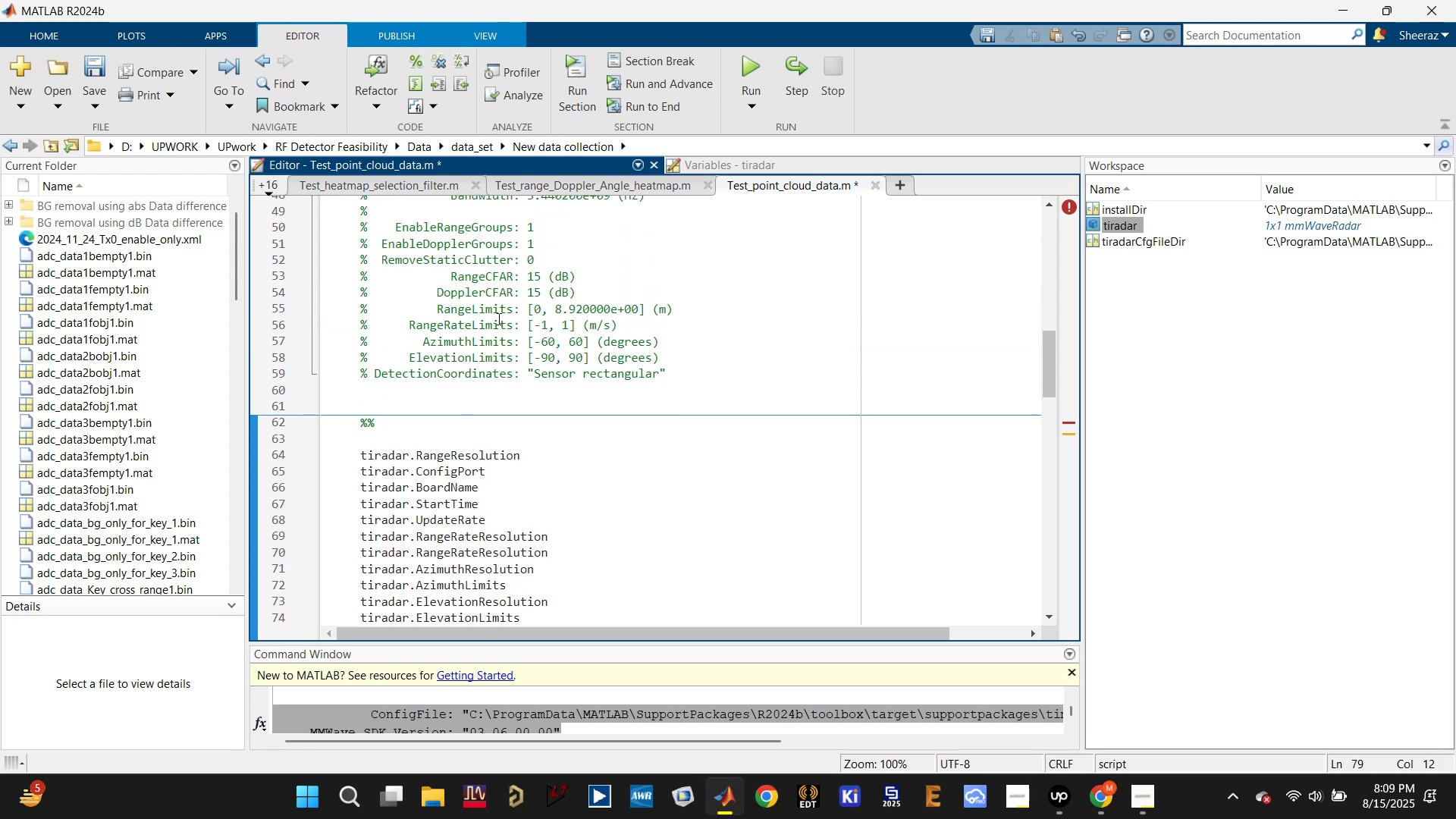 
scroll: coordinate [497, 318], scroll_direction: down, amount: 1.0
 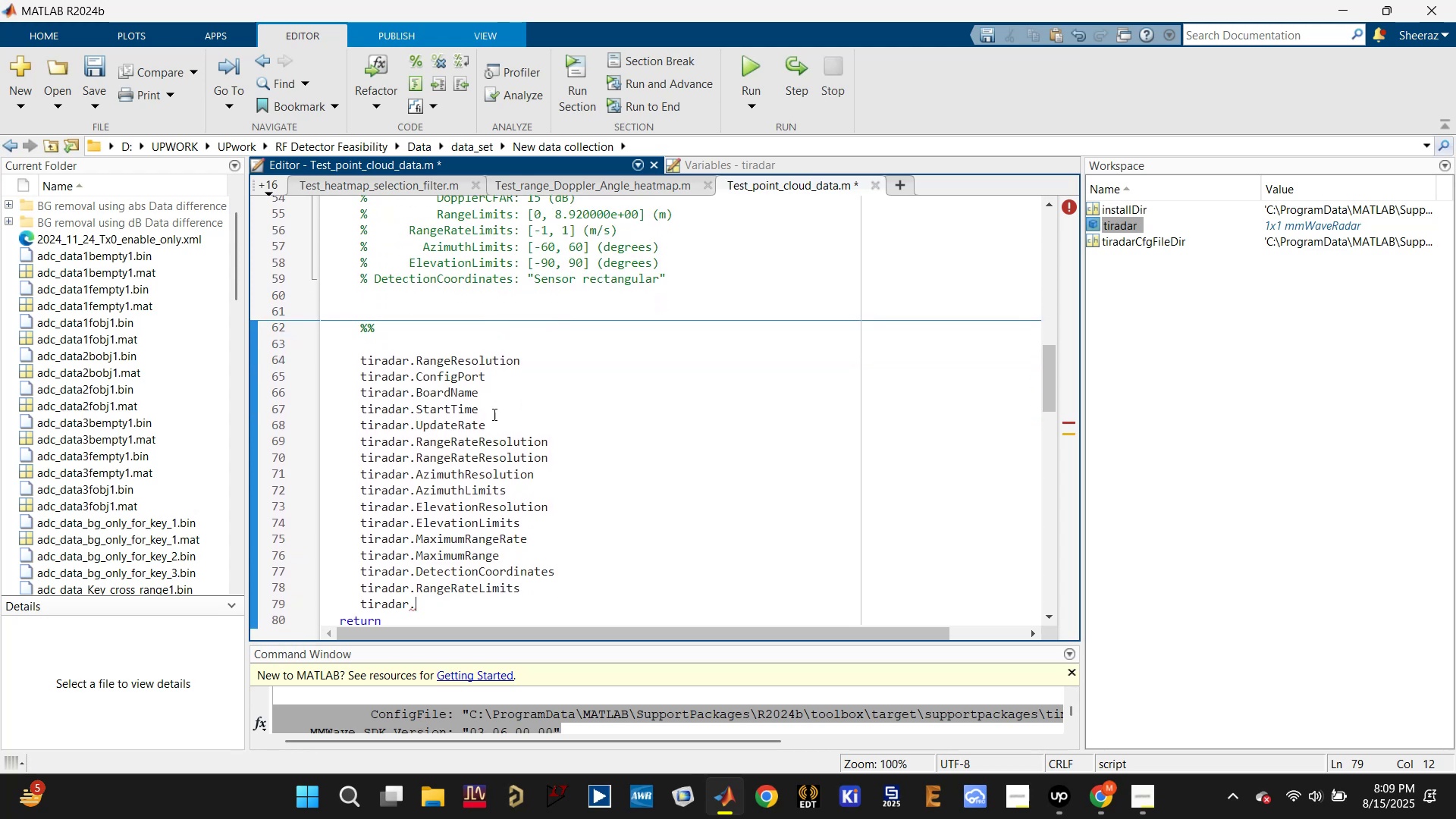 
type(ra)
 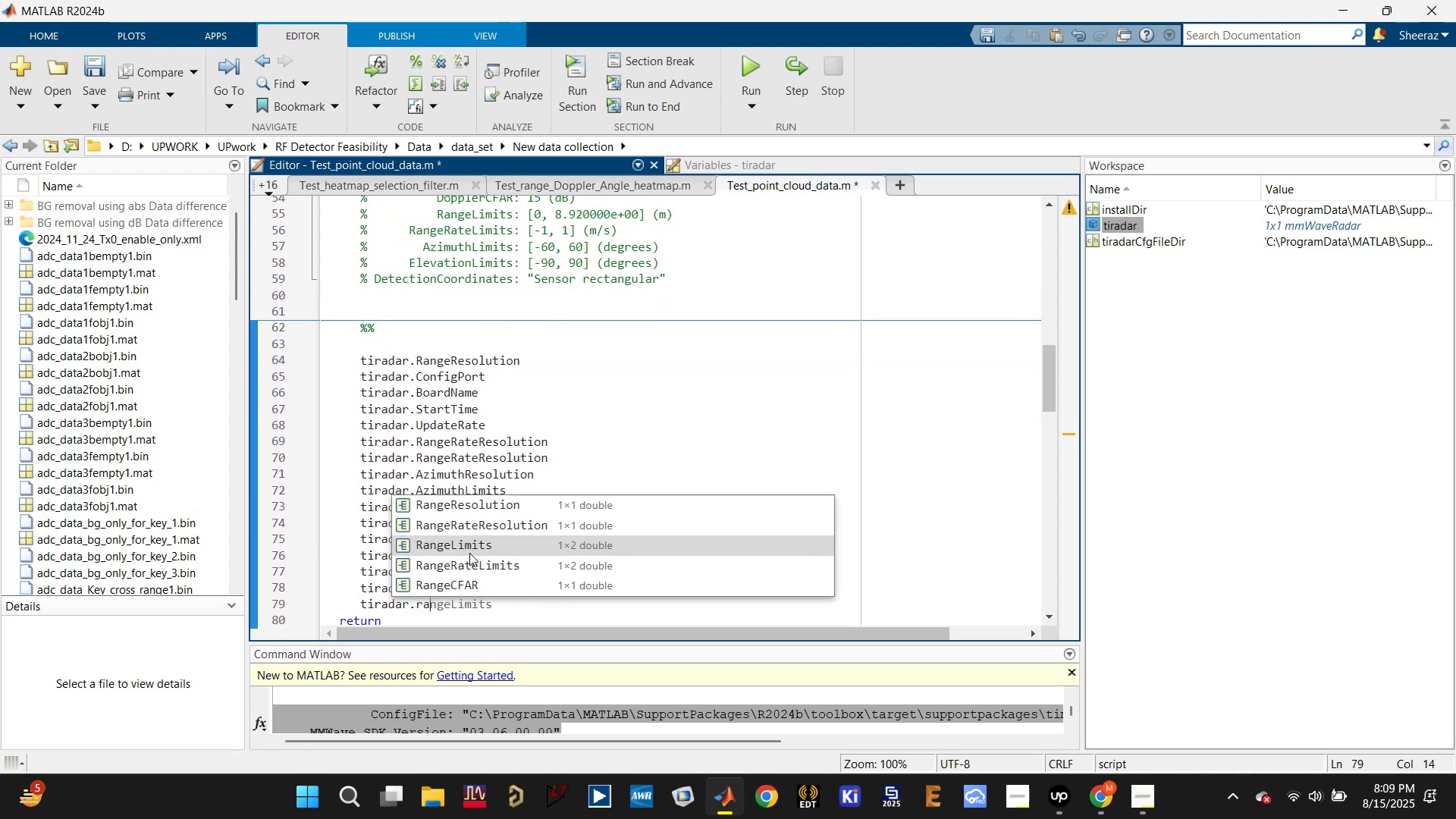 
left_click([478, 582])
 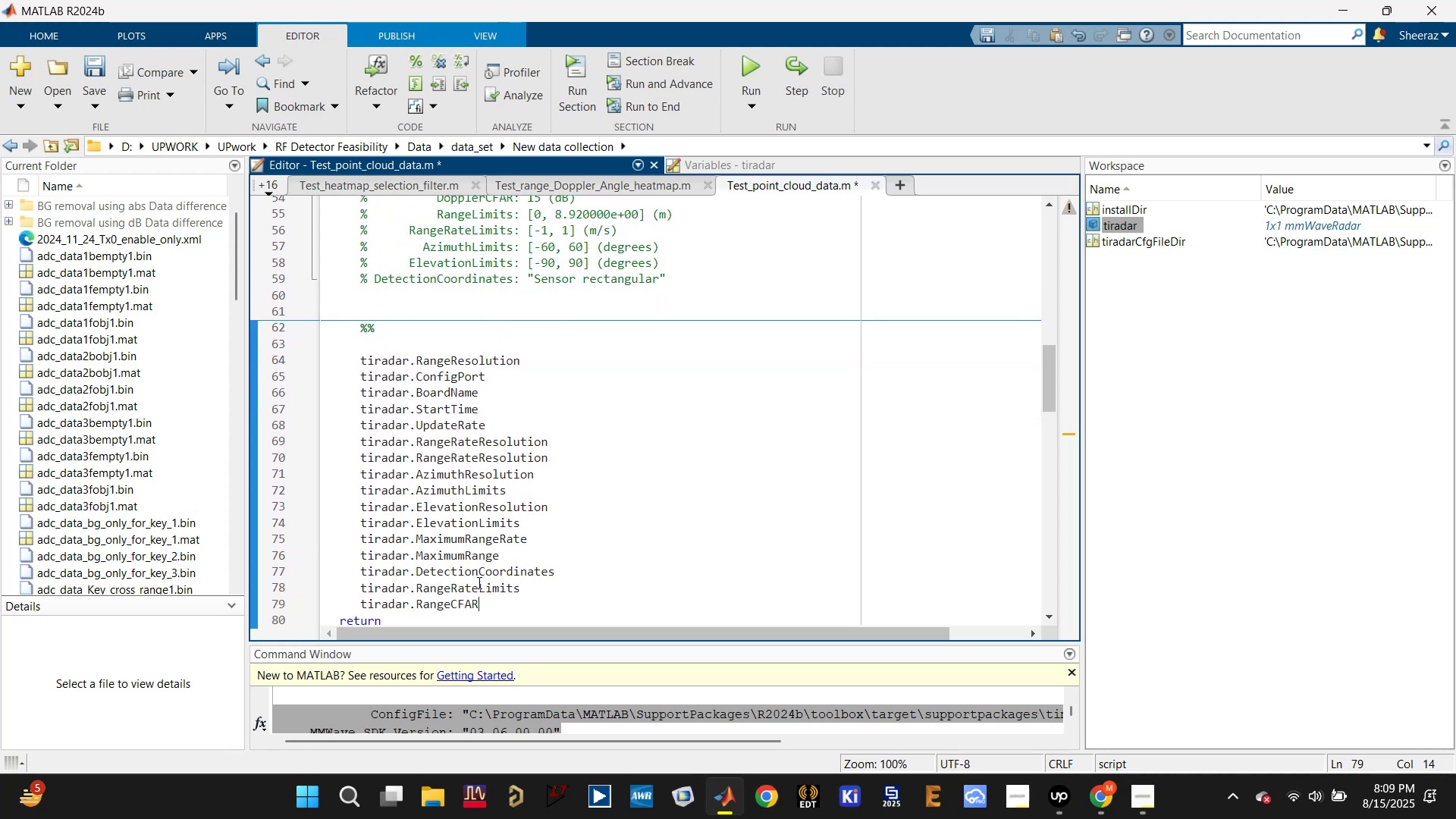 
key(Enter)
 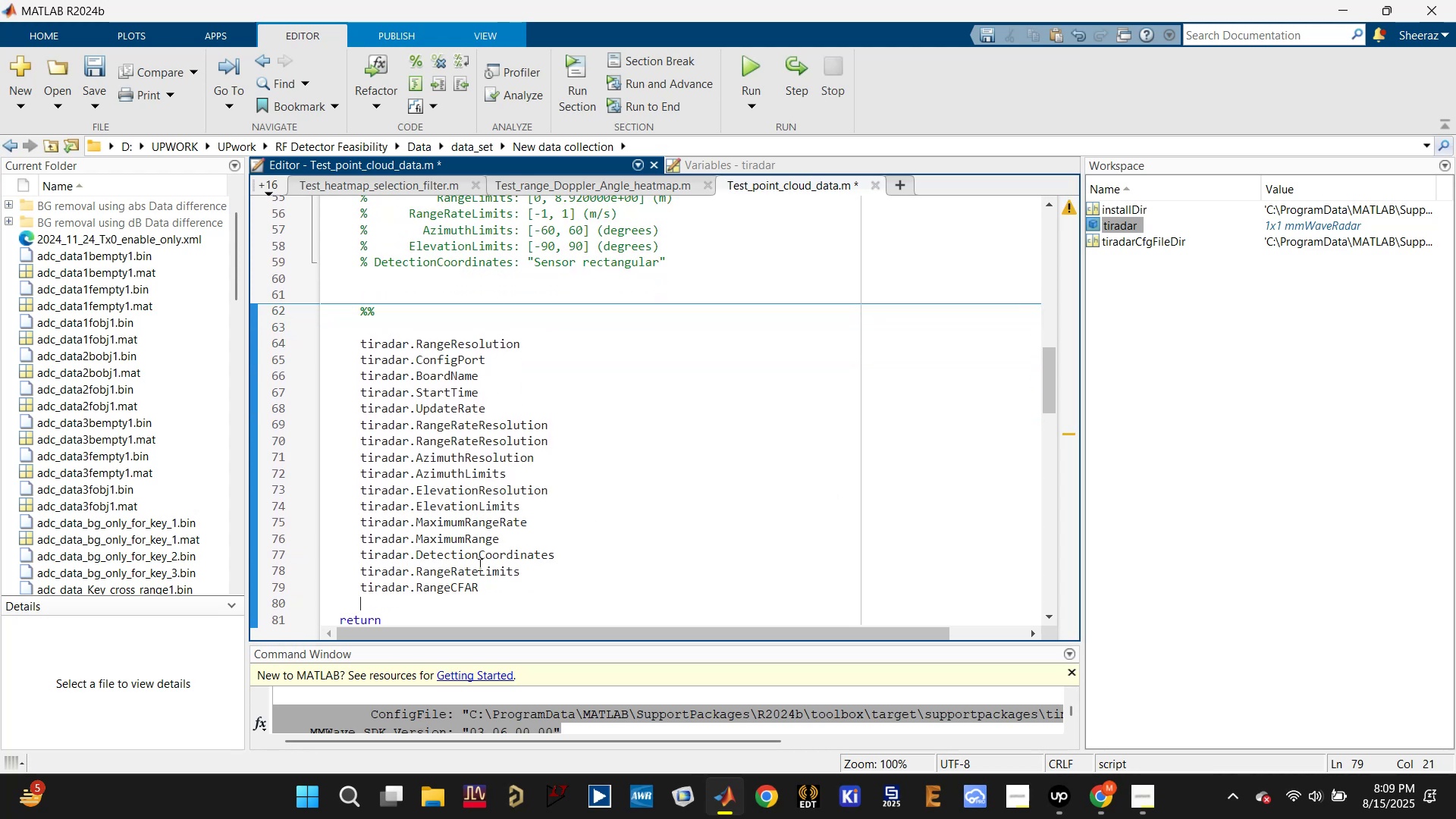 
key(Control+ControlLeft)
 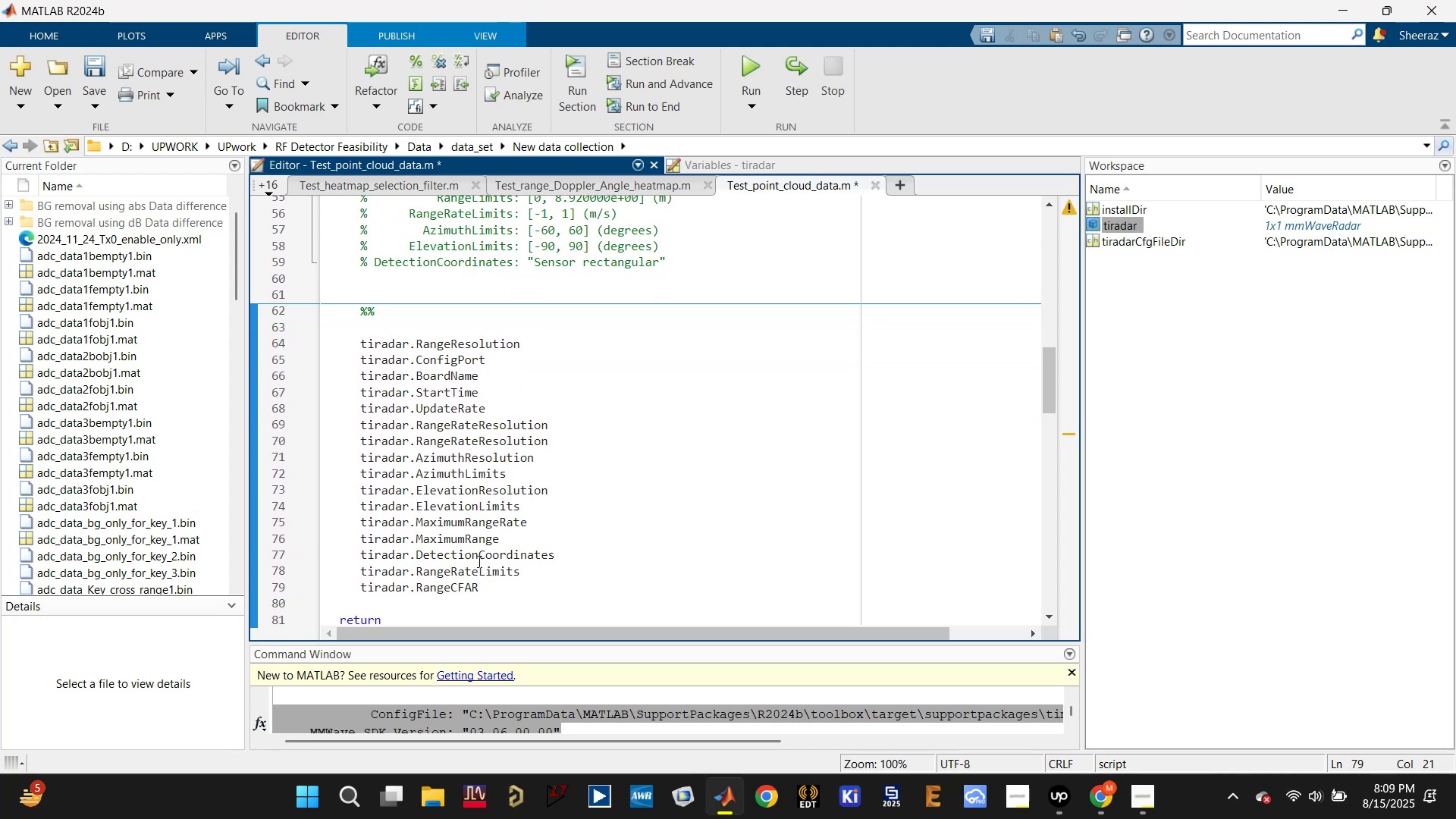 
key(Control+V)
 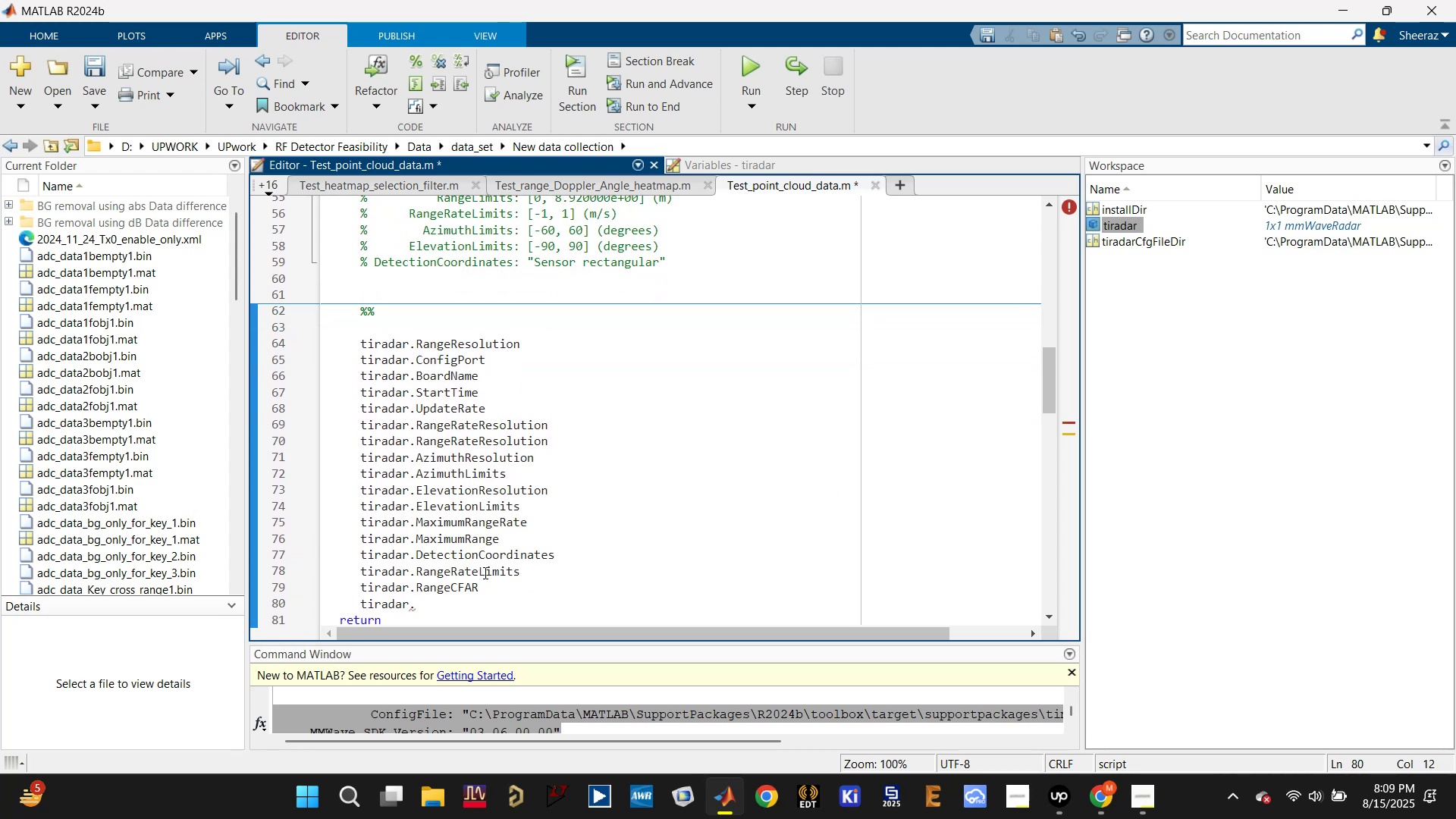 
type(do)
 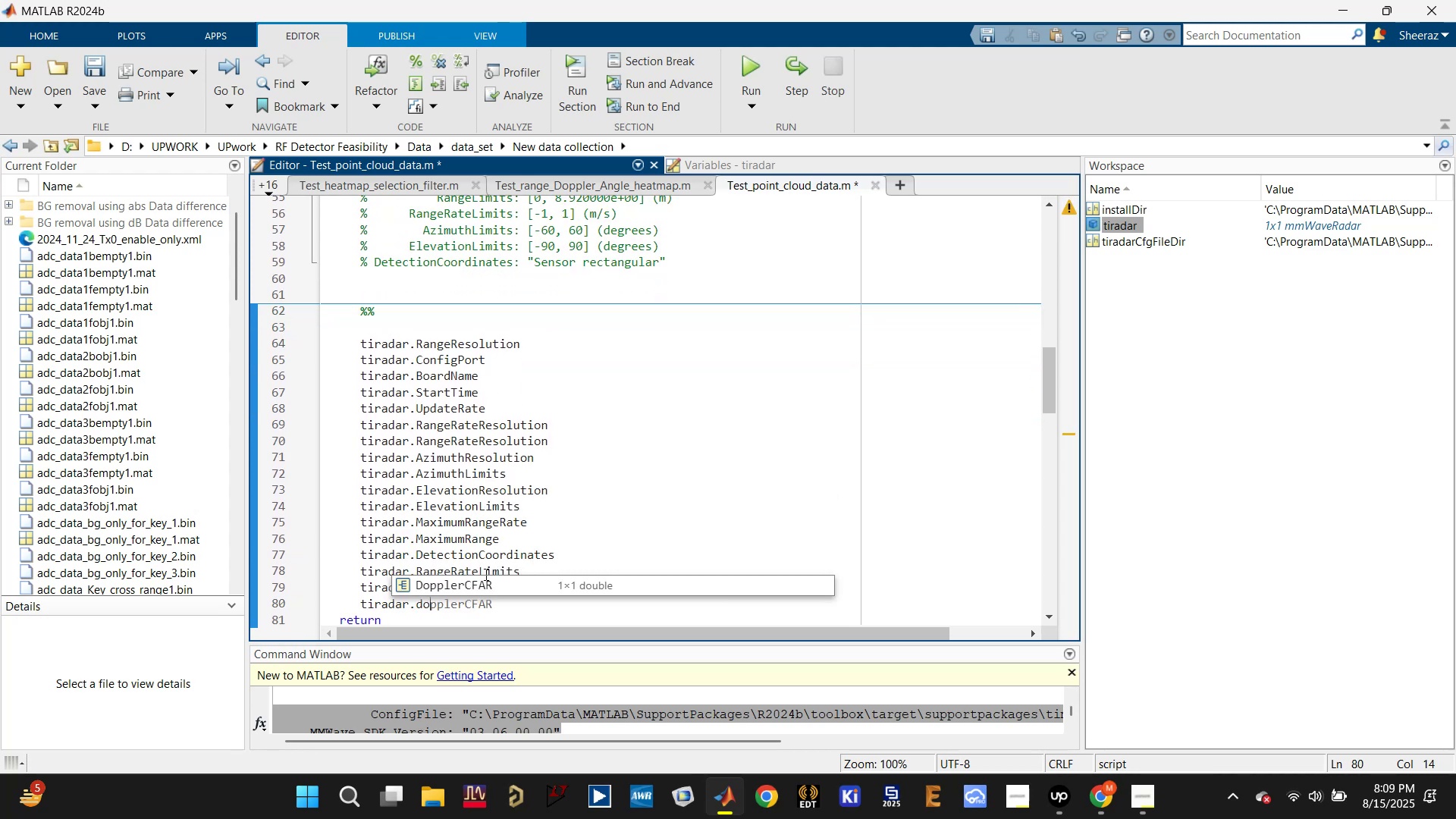 
left_click([485, 581])
 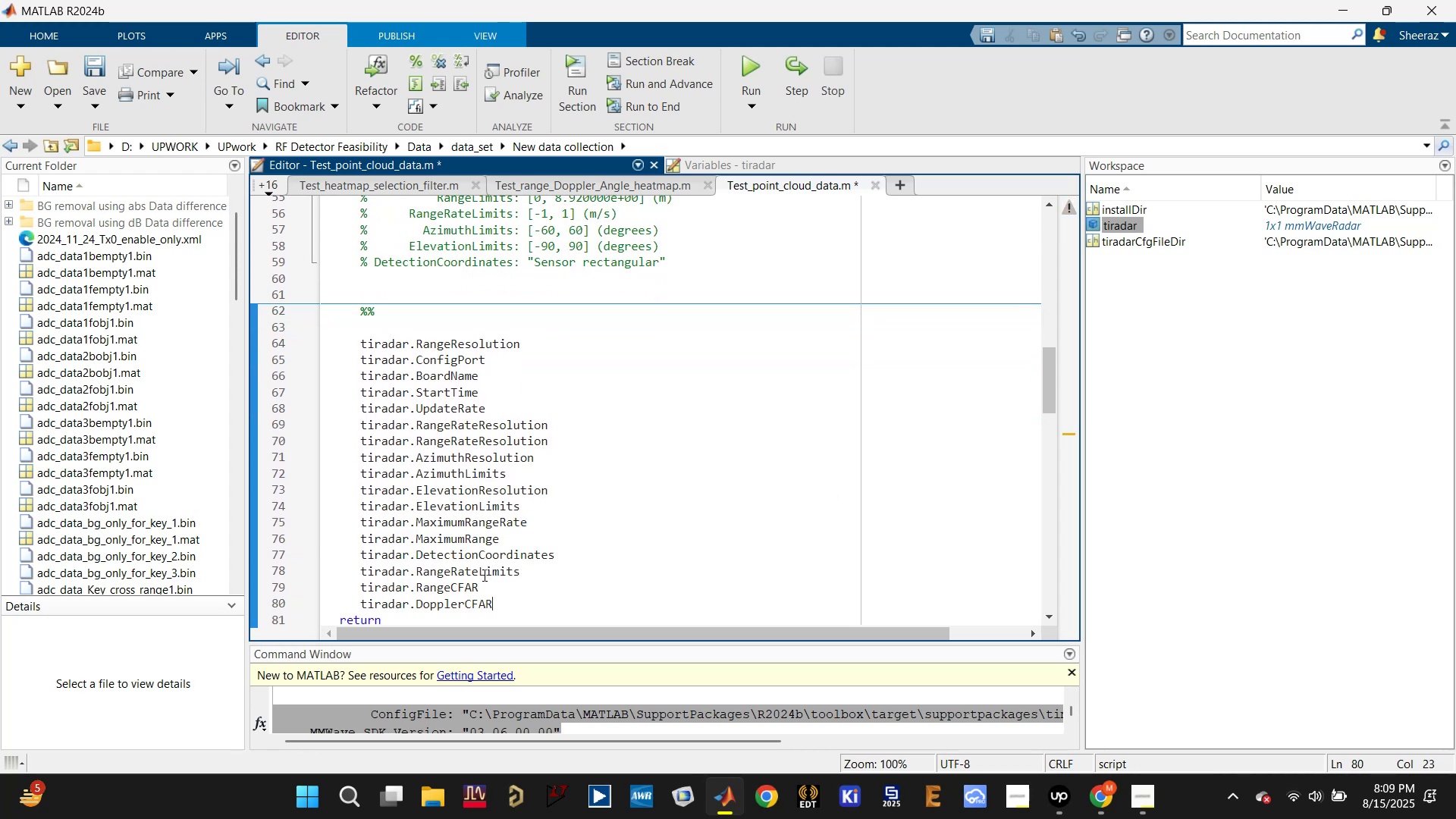 
key(Enter)
 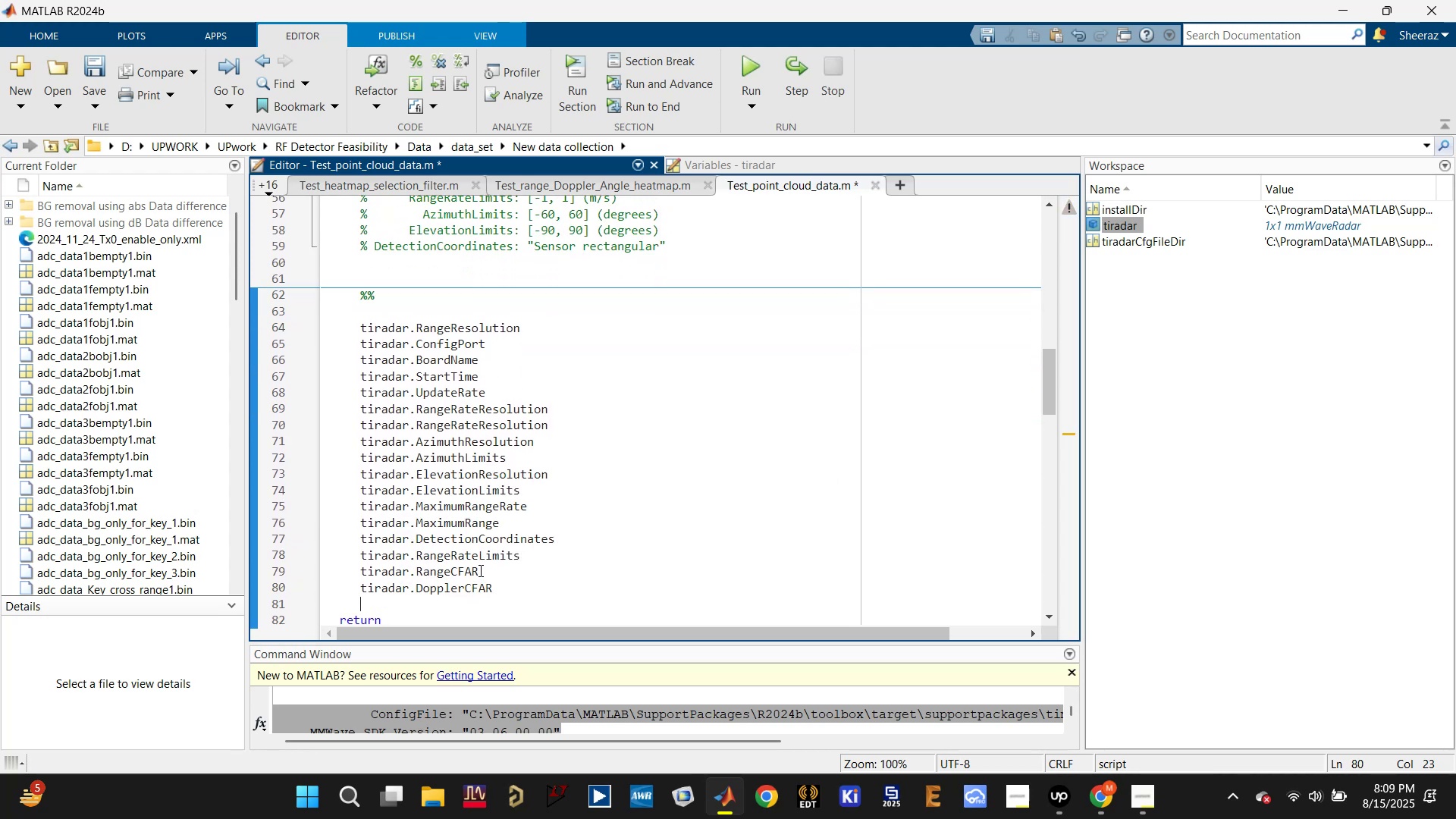 
key(Control+V)
 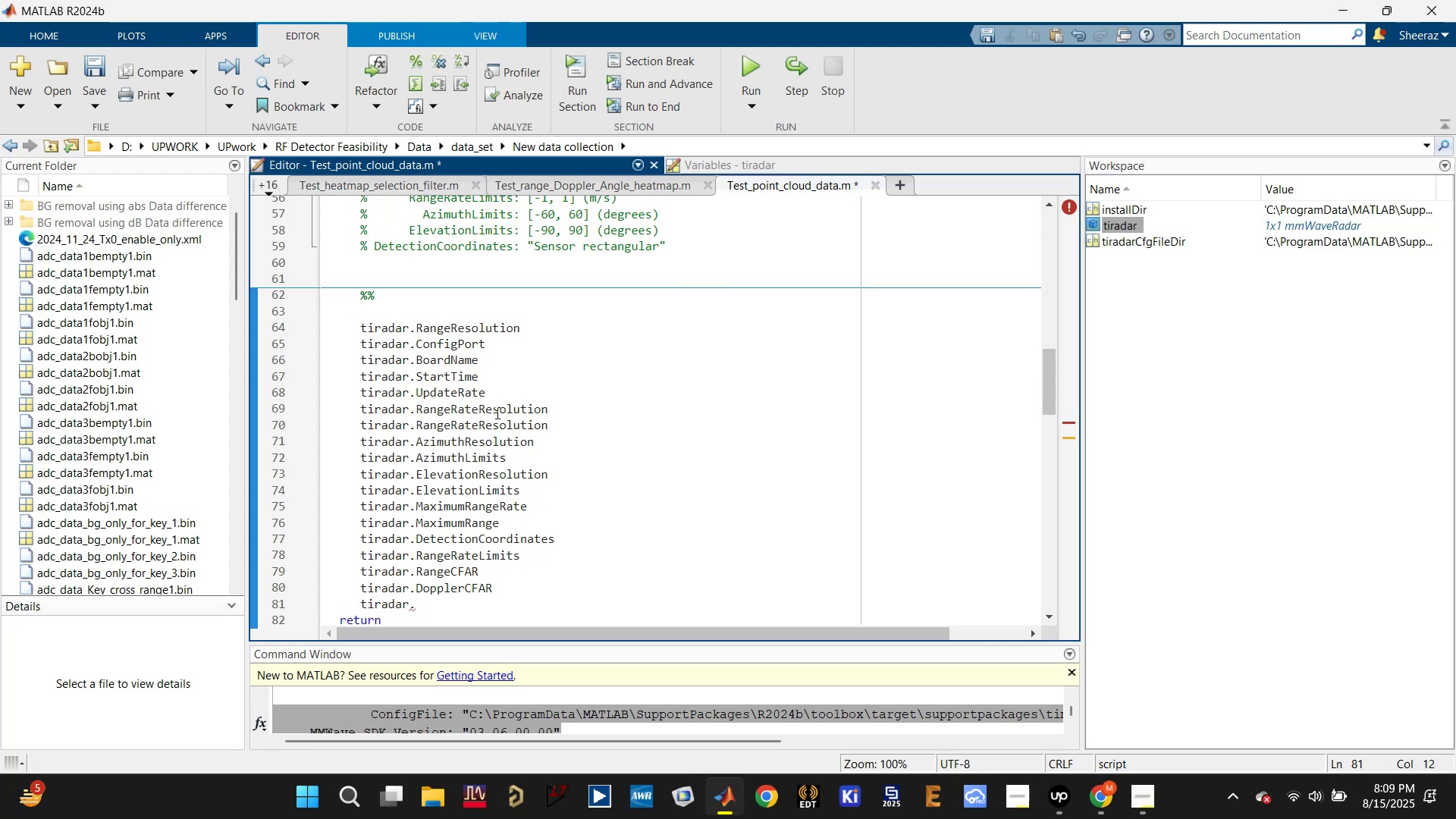 
scroll: coordinate [494, 402], scroll_direction: up, amount: 2.0
 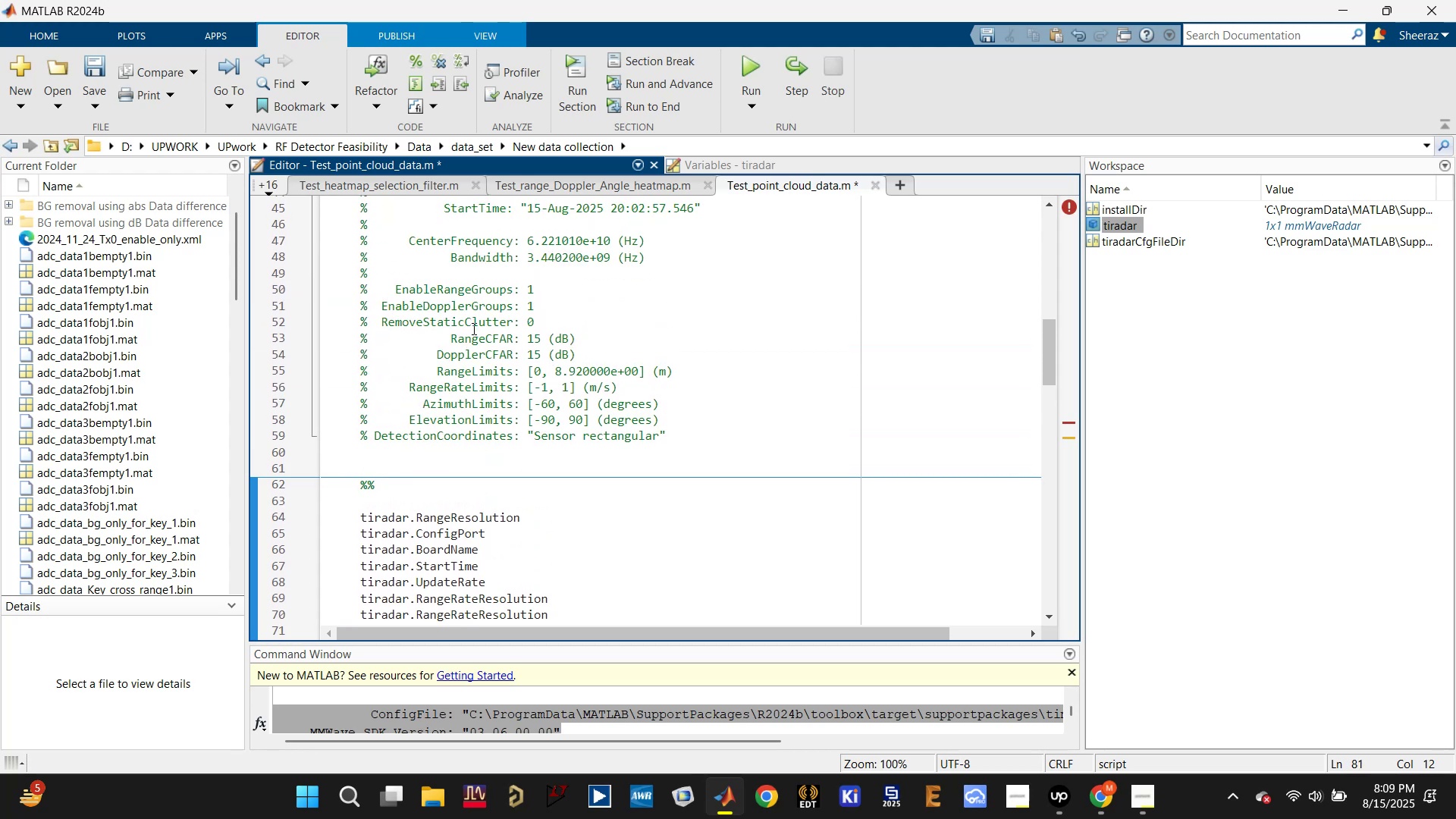 
wait(5.13)
 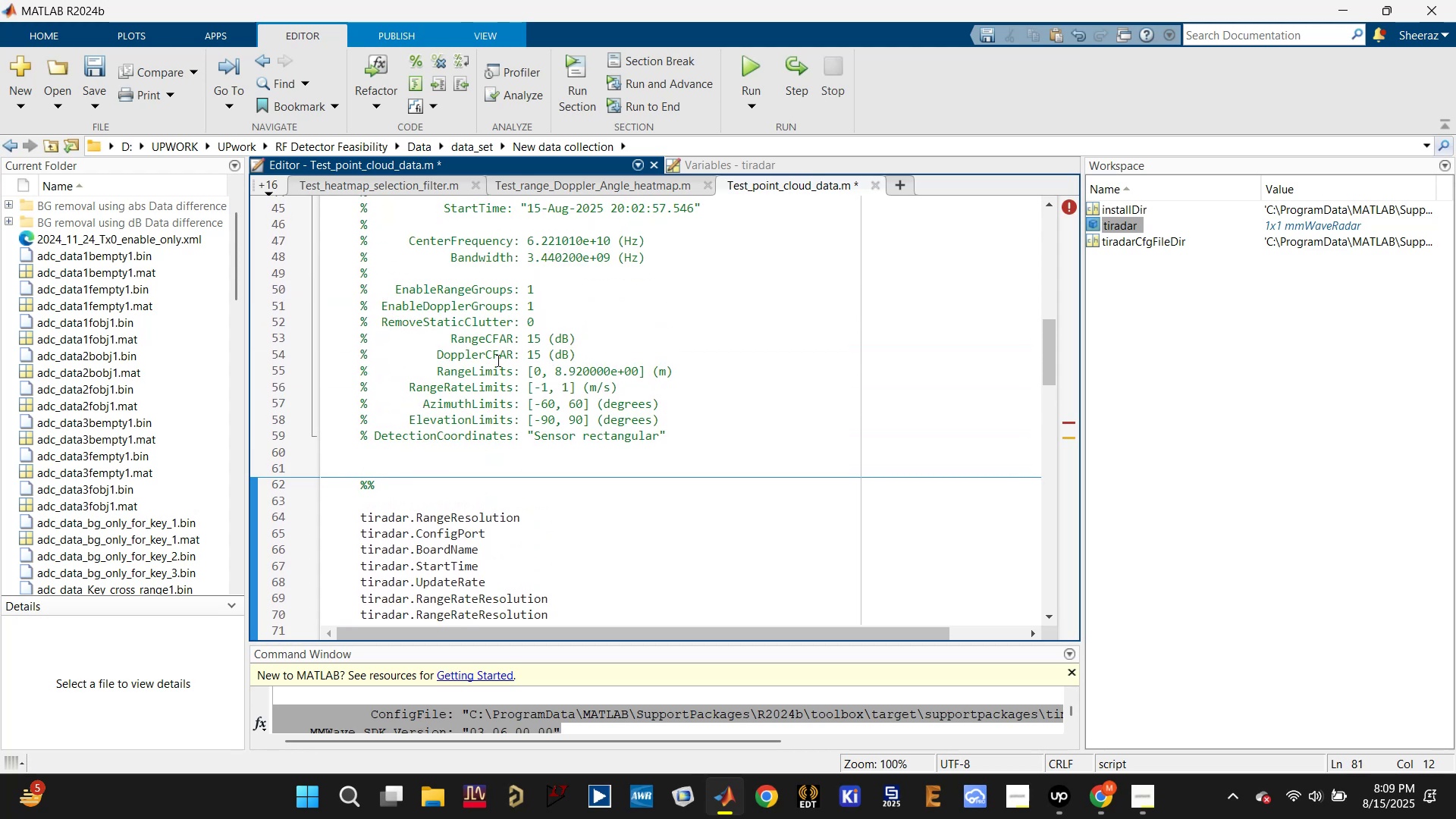 
scroll: coordinate [472, 328], scroll_direction: down, amount: 2.0
 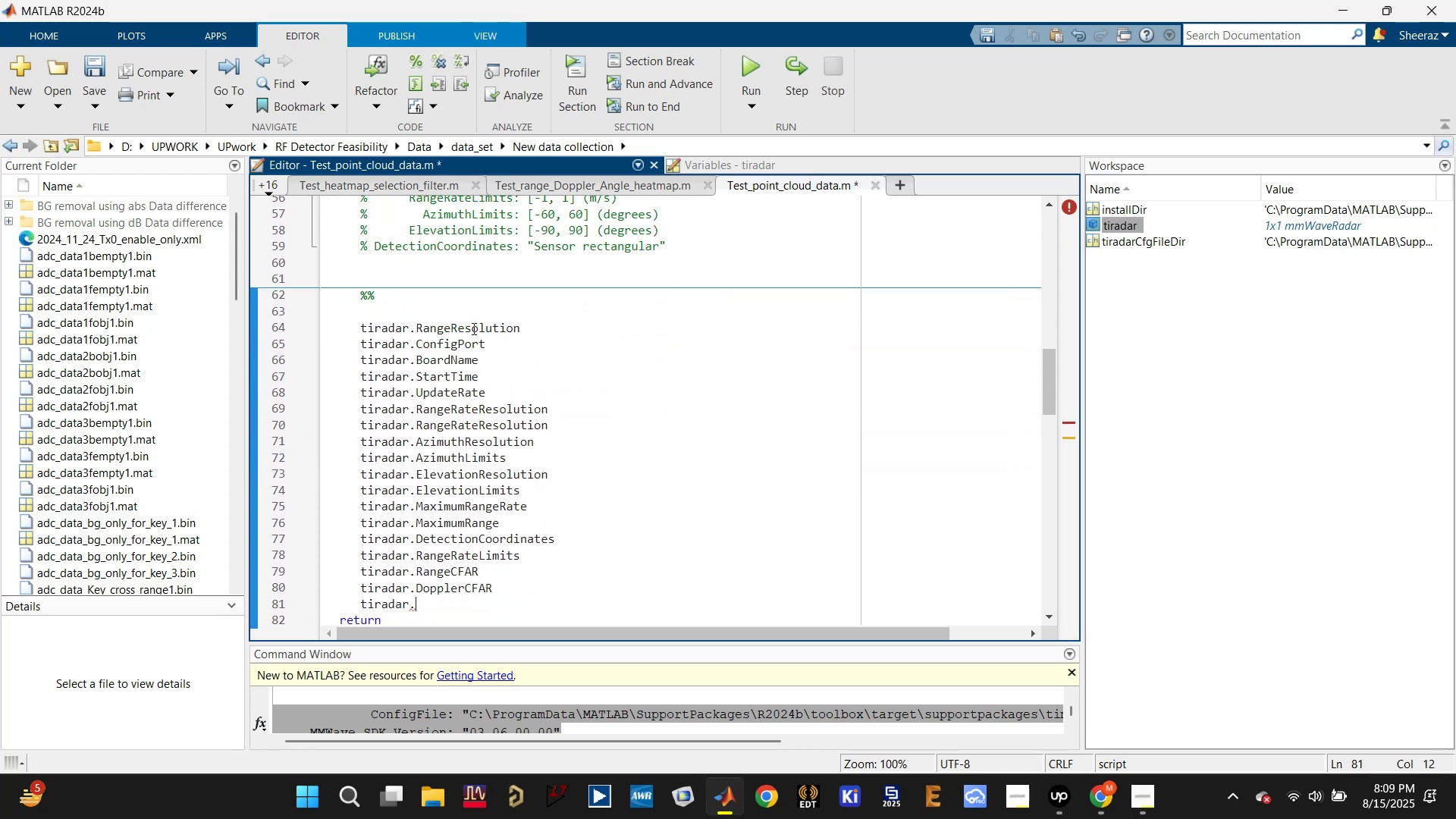 
type(ba)
 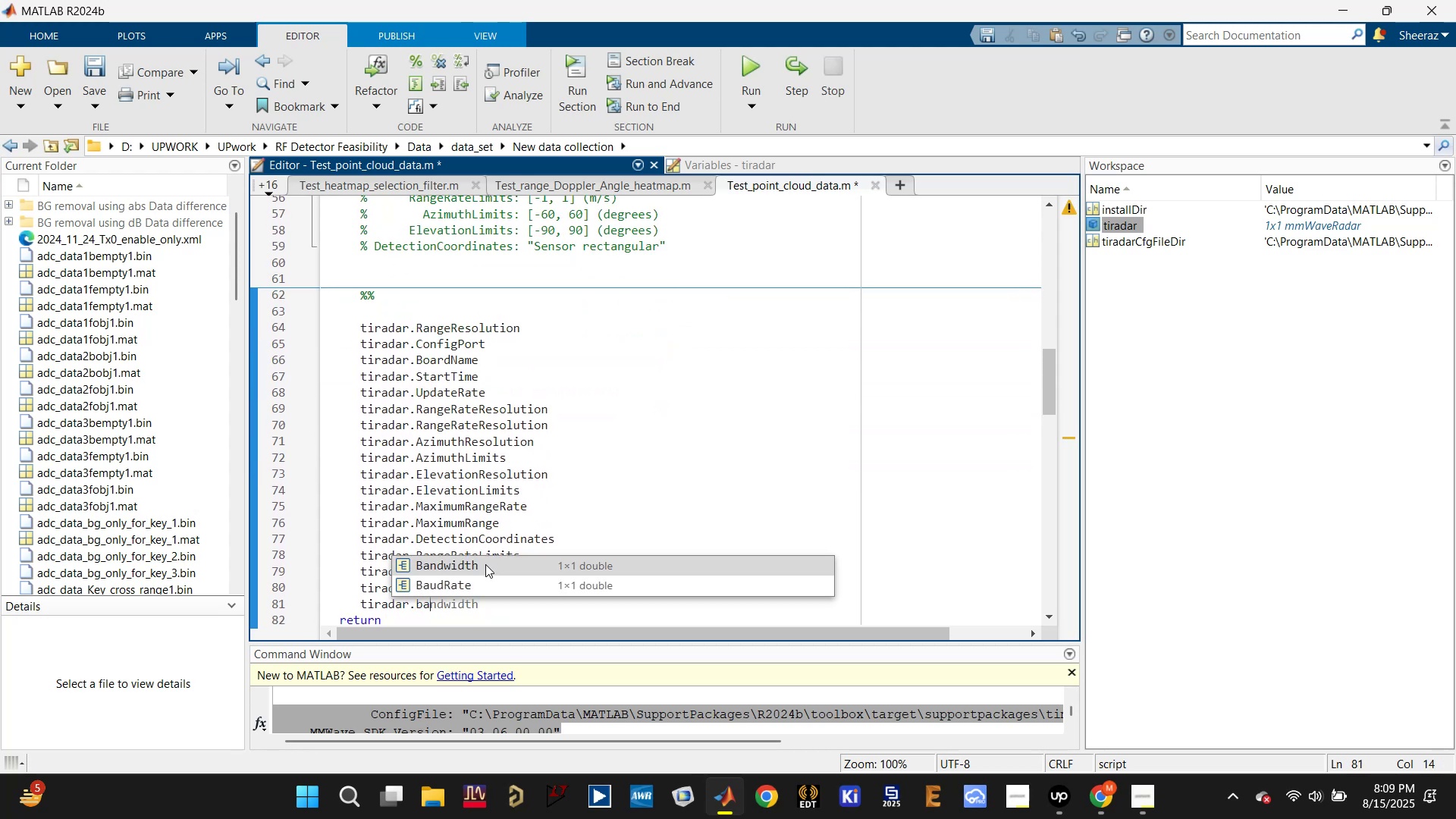 
key(Enter)
 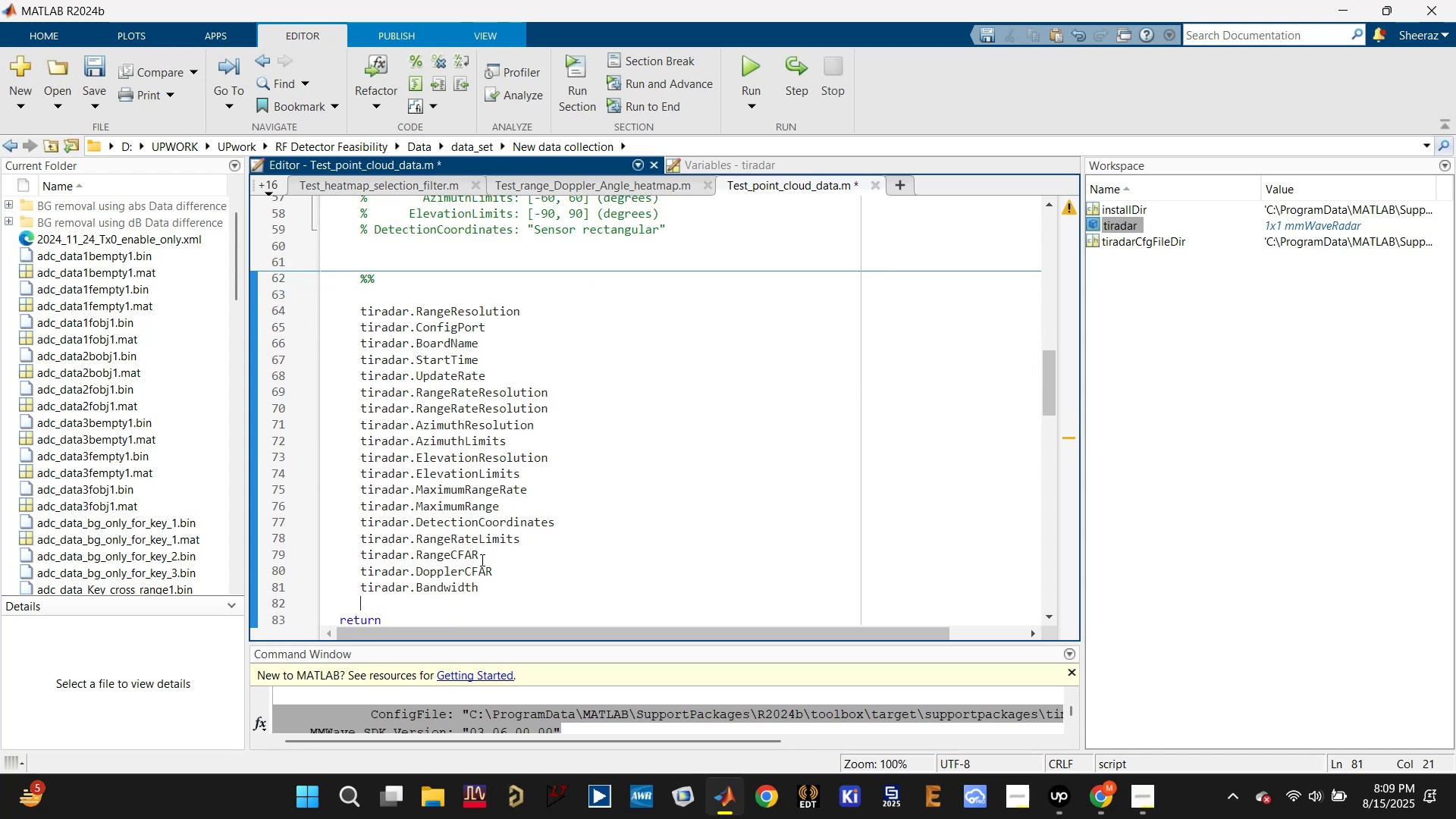 
key(Control+V)
 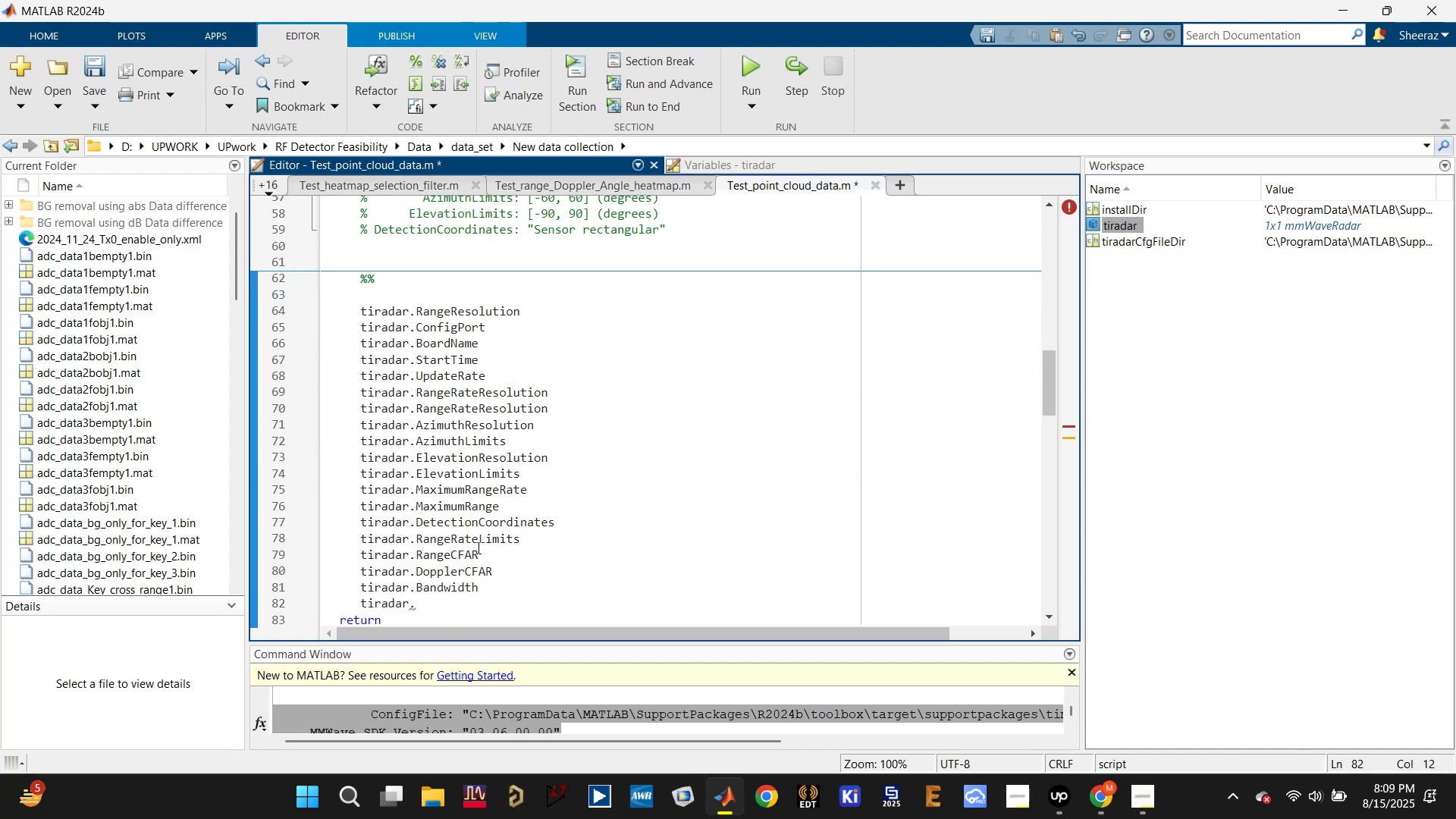 
scroll: coordinate [469, 360], scroll_direction: up, amount: 3.0
 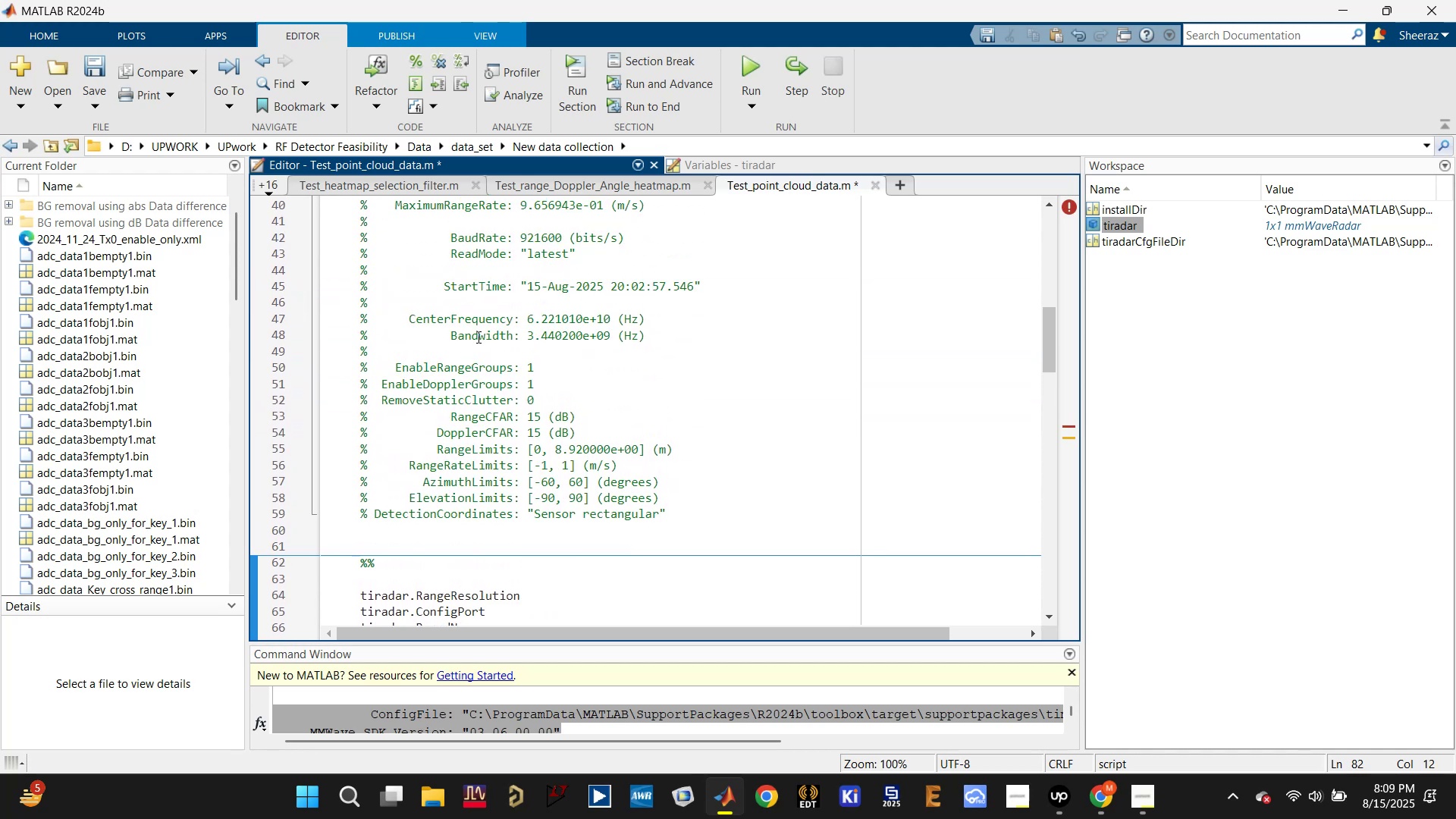 
scroll: coordinate [480, 380], scroll_direction: down, amount: 4.0
 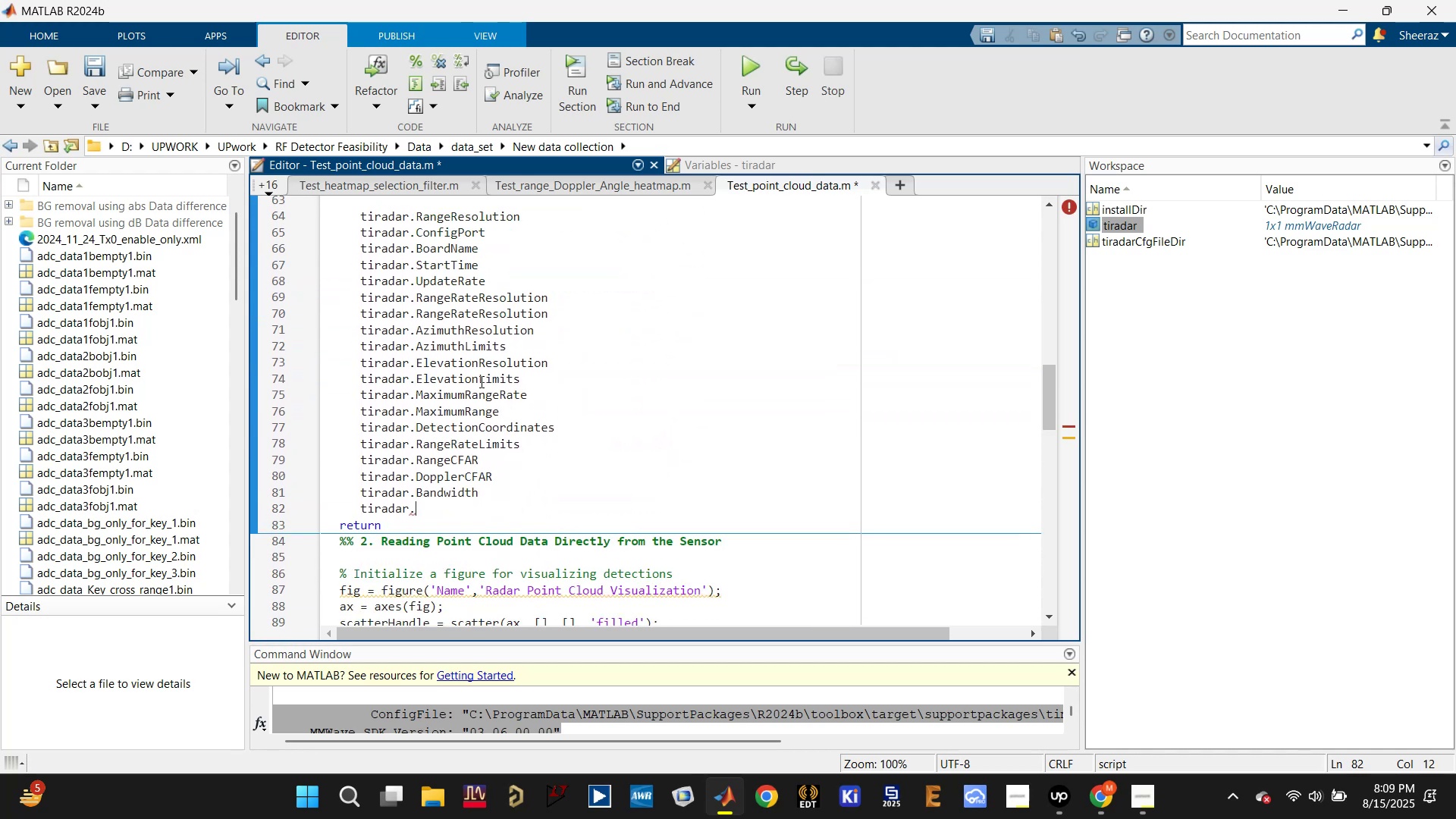 
type(ce)
 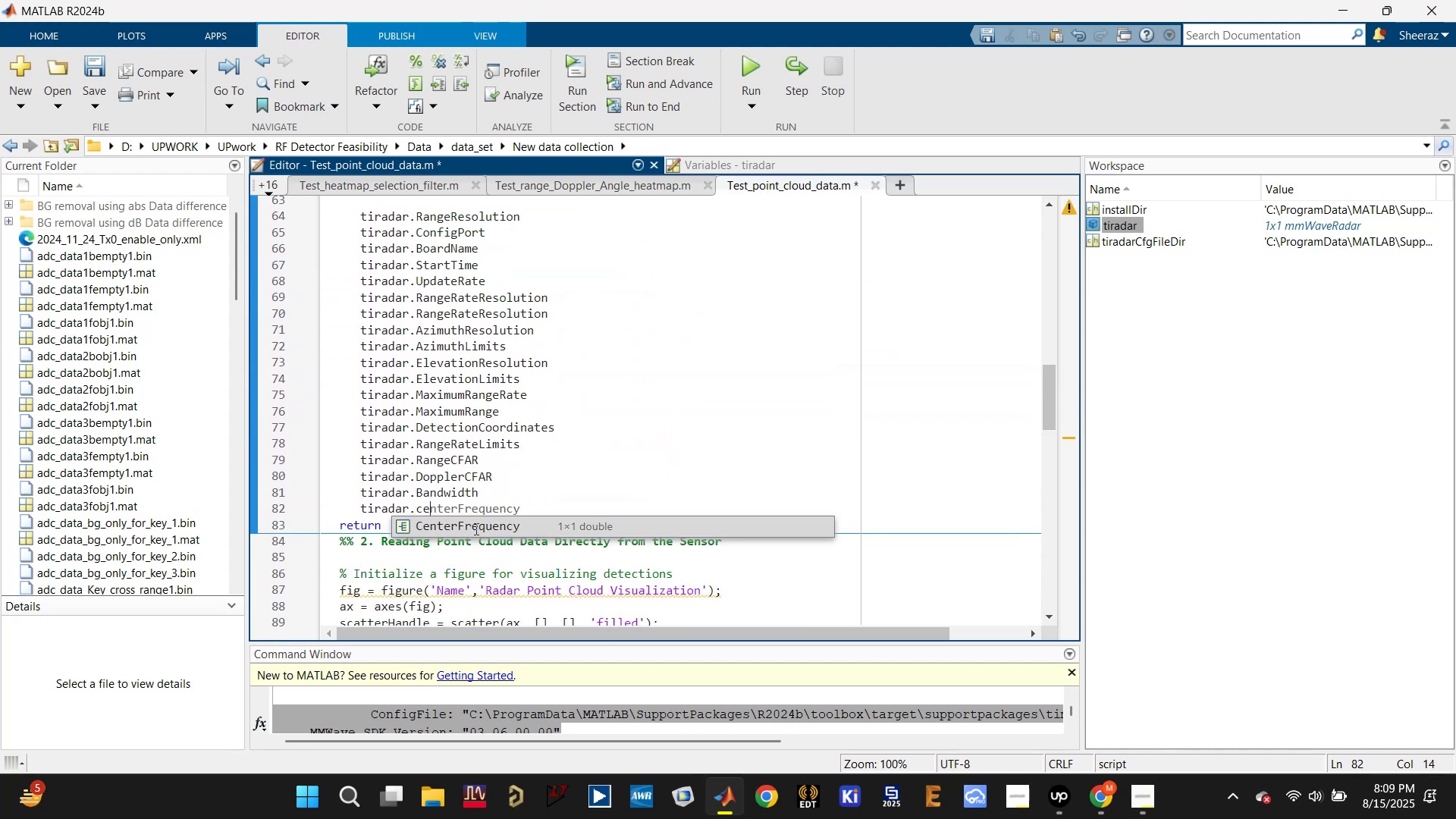 
key(Enter)
 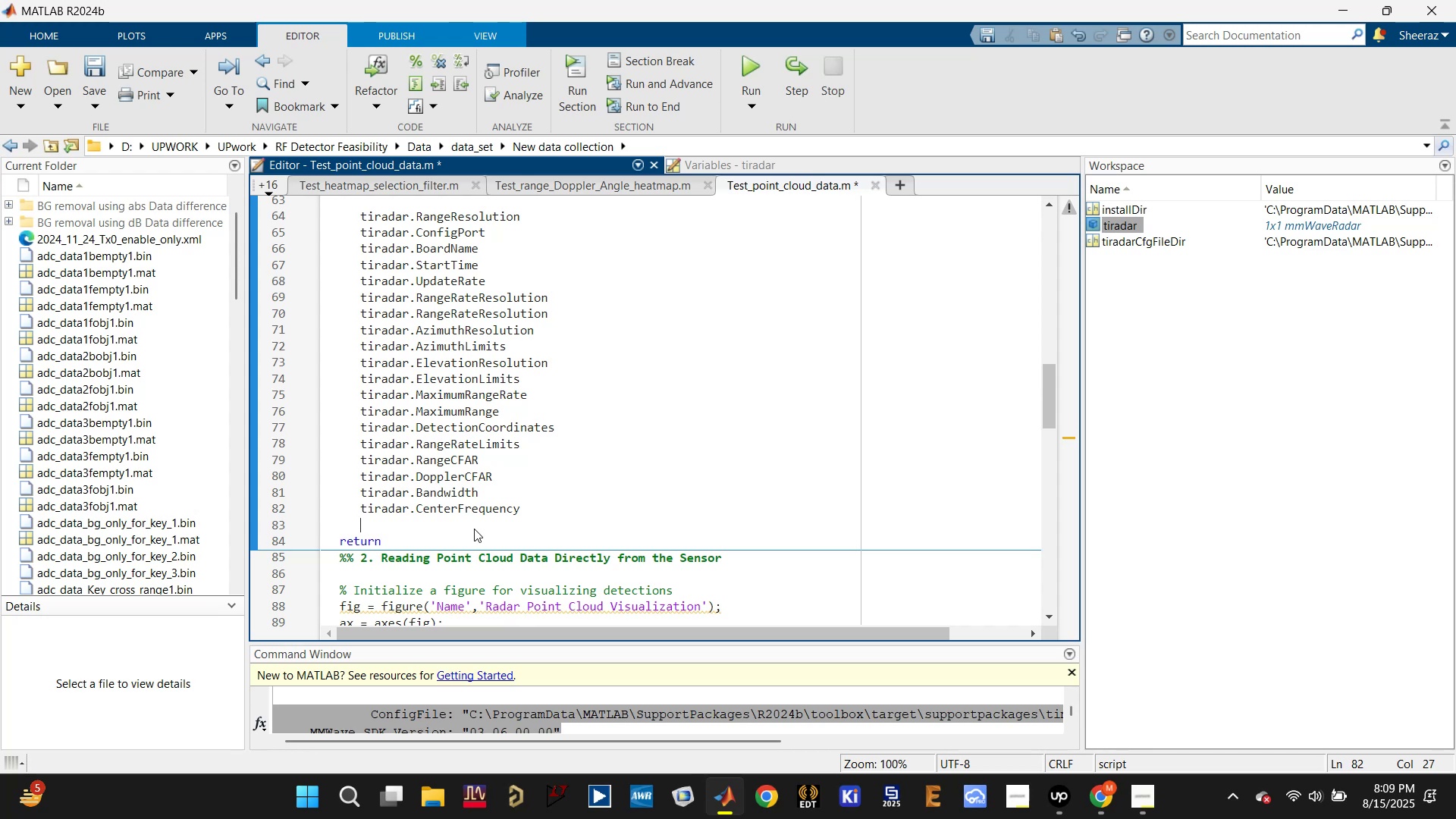 
key(Control+ControlLeft)
 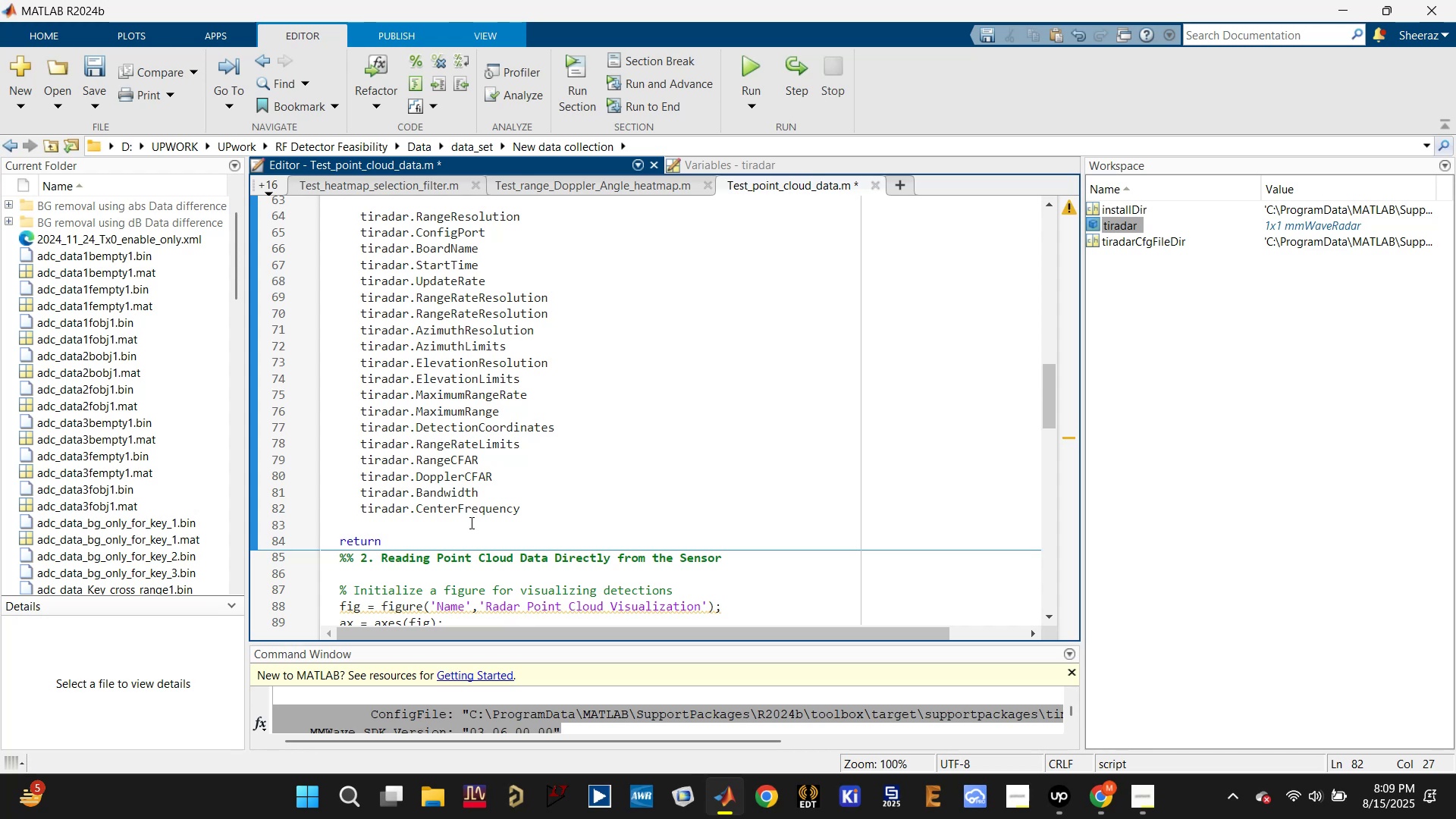 
key(Control+V)
 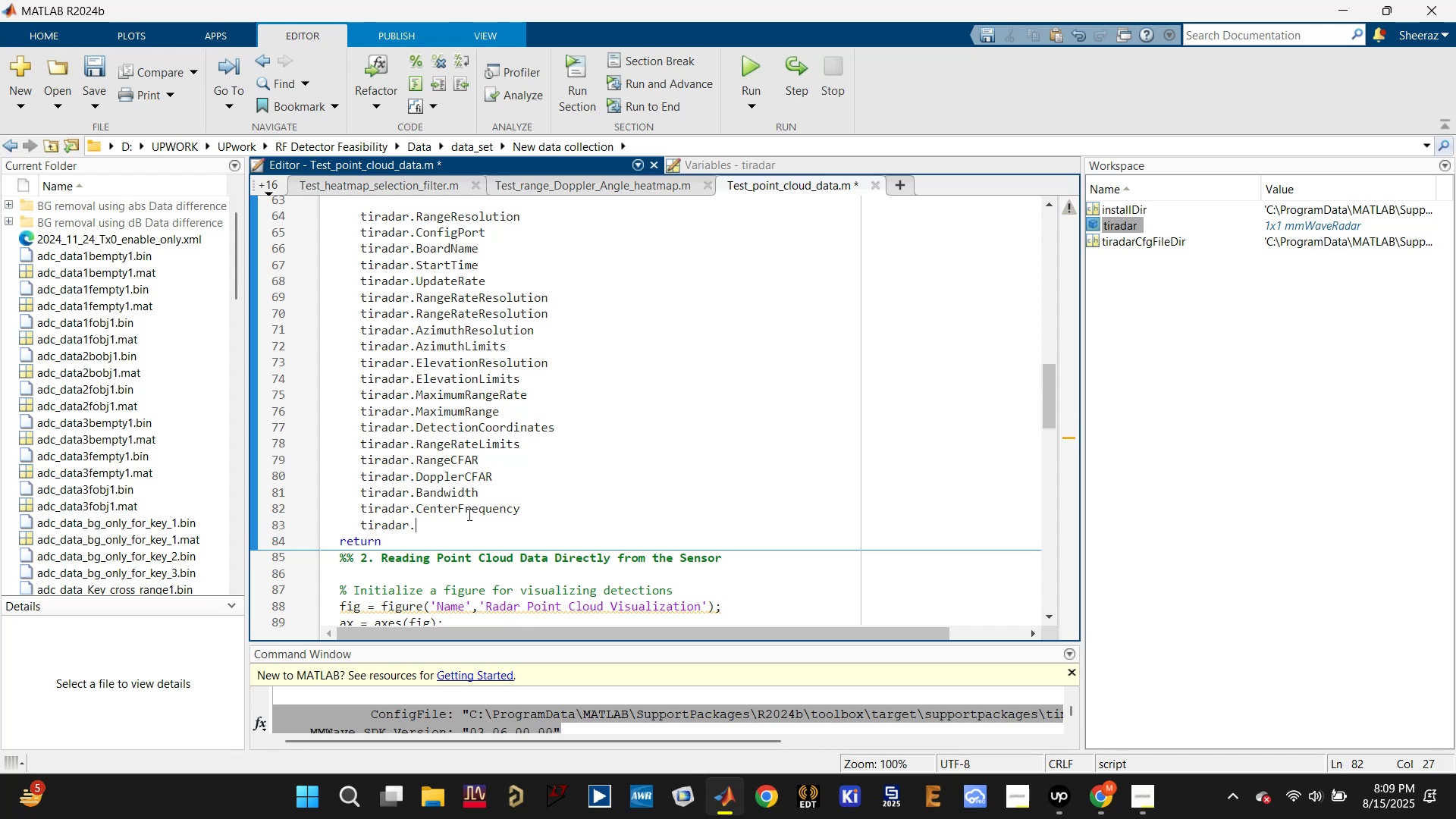 
scroll: coordinate [487, 404], scroll_direction: up, amount: 5.0
 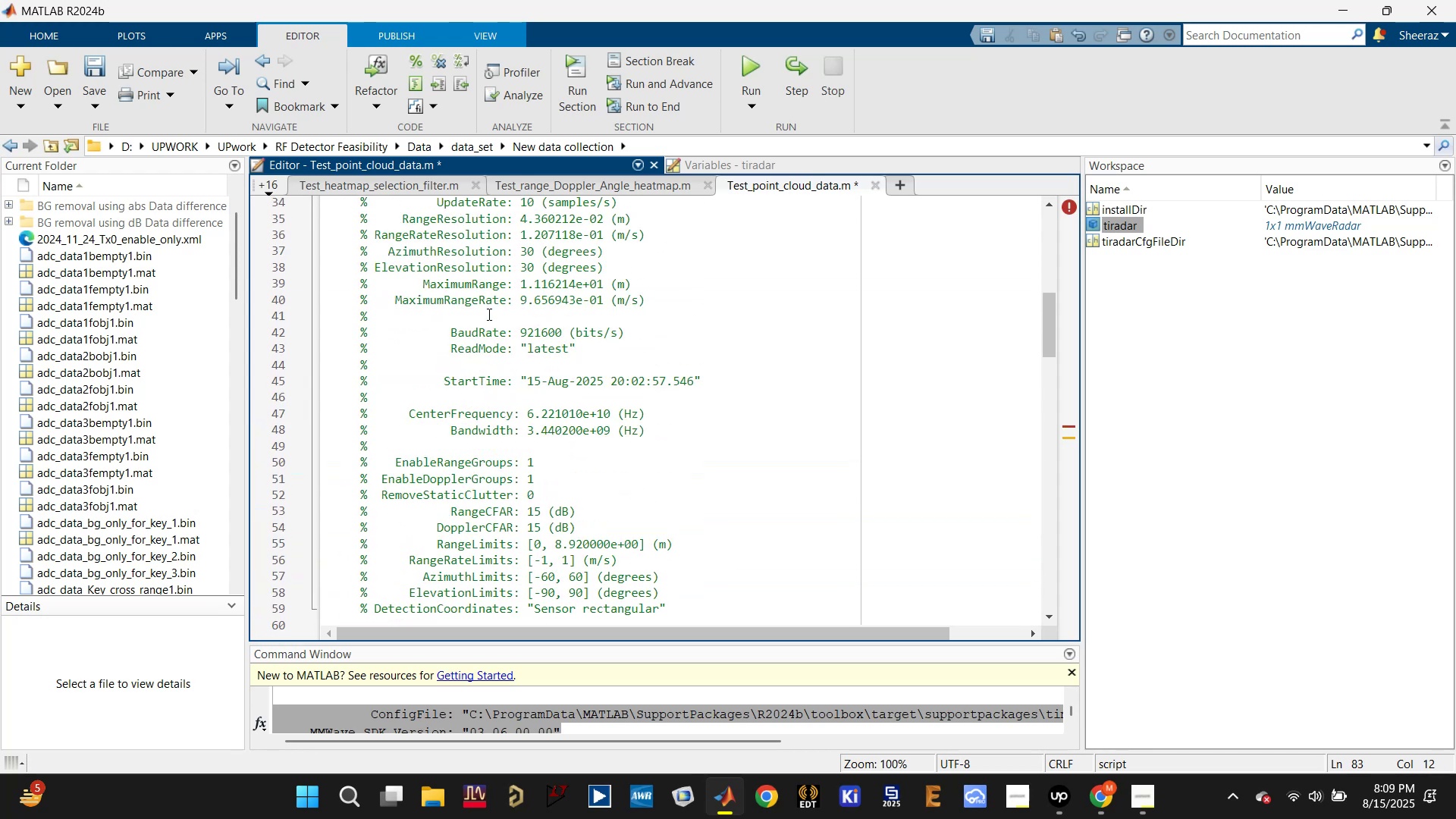 
double_click([482, 304])
 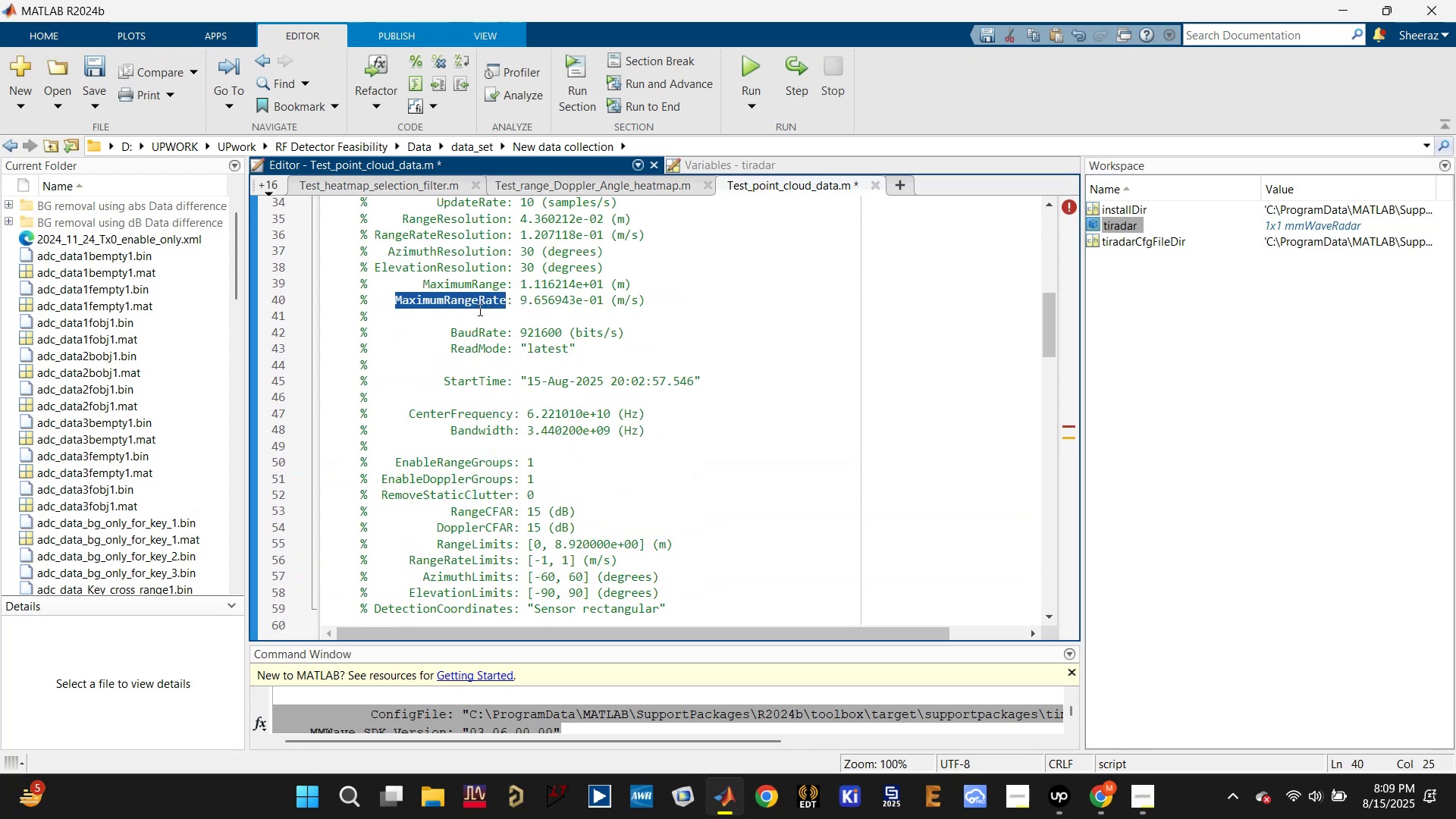 
scroll: coordinate [472, 315], scroll_direction: up, amount: 4.0
 